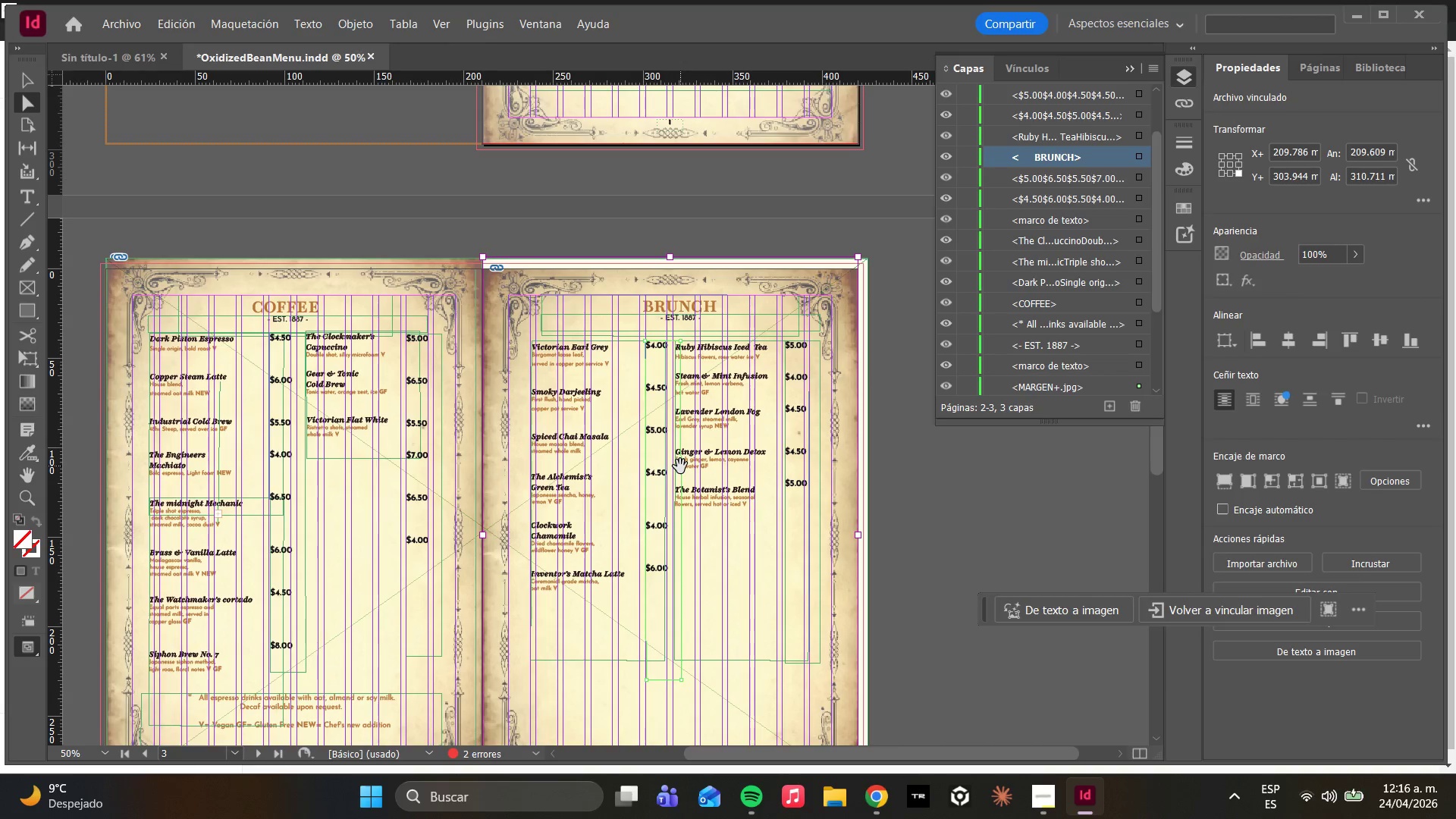 
key(Control+Z)
 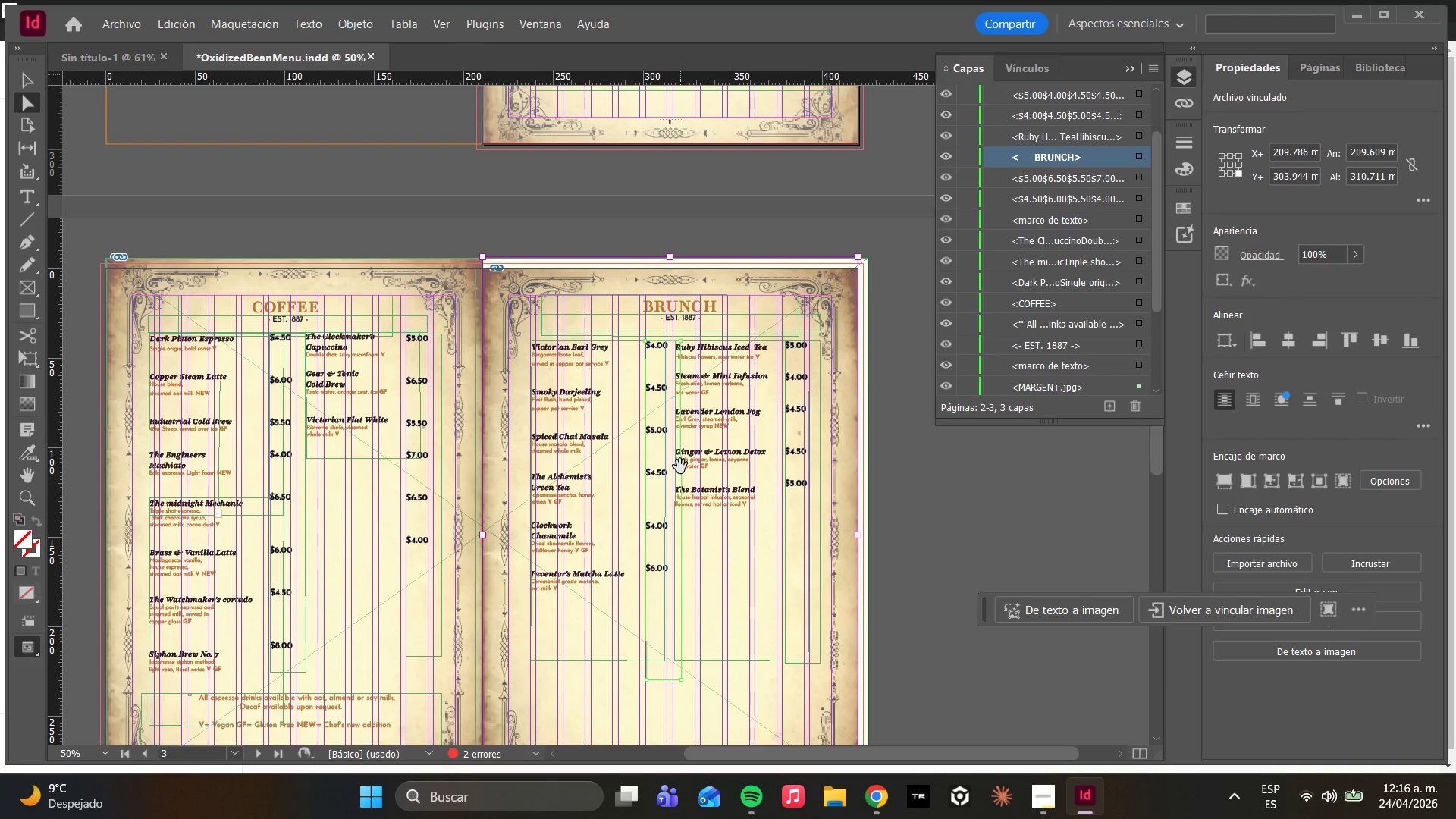 
key(Control+Z)
 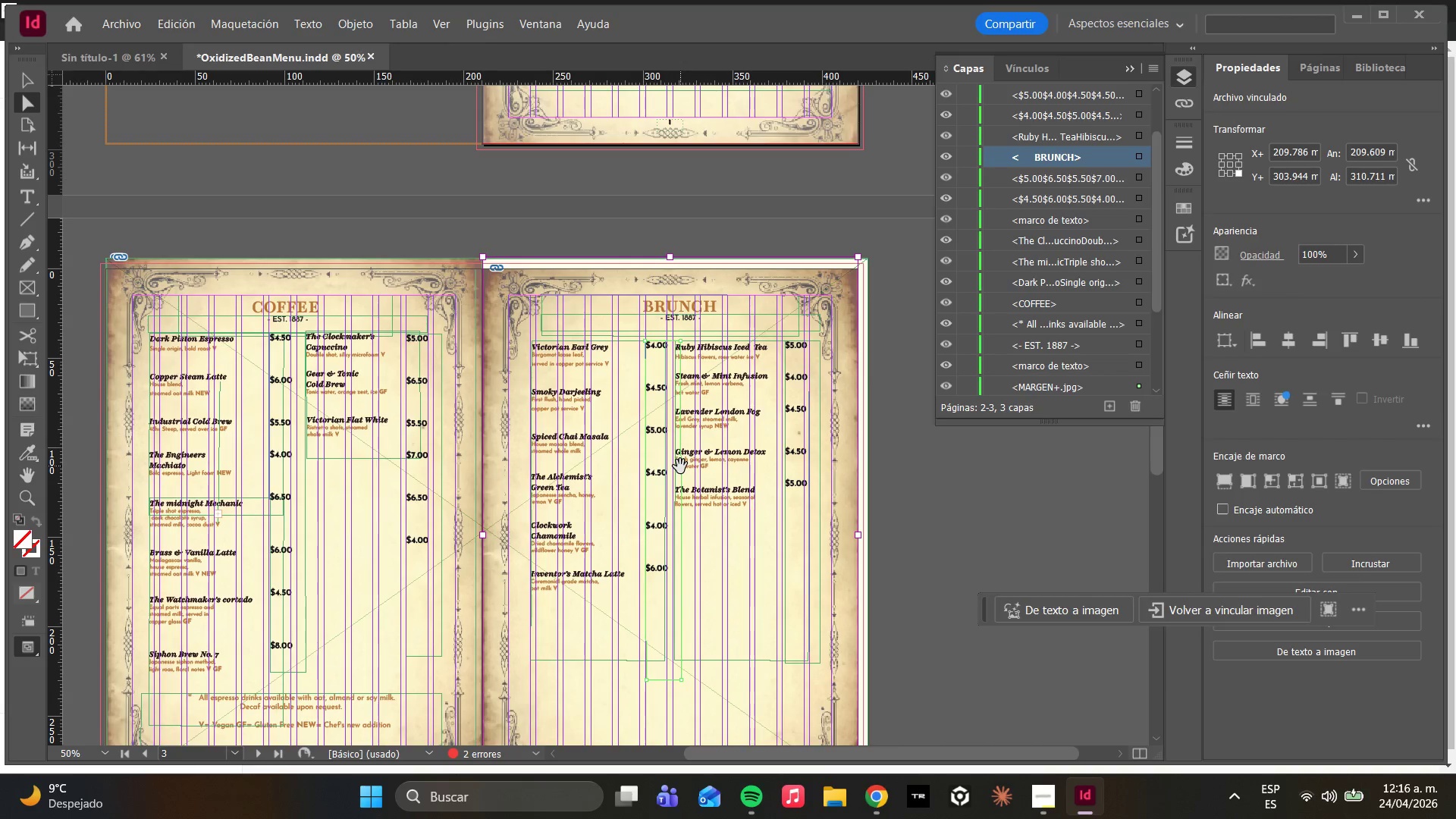 
key(Control+Z)
 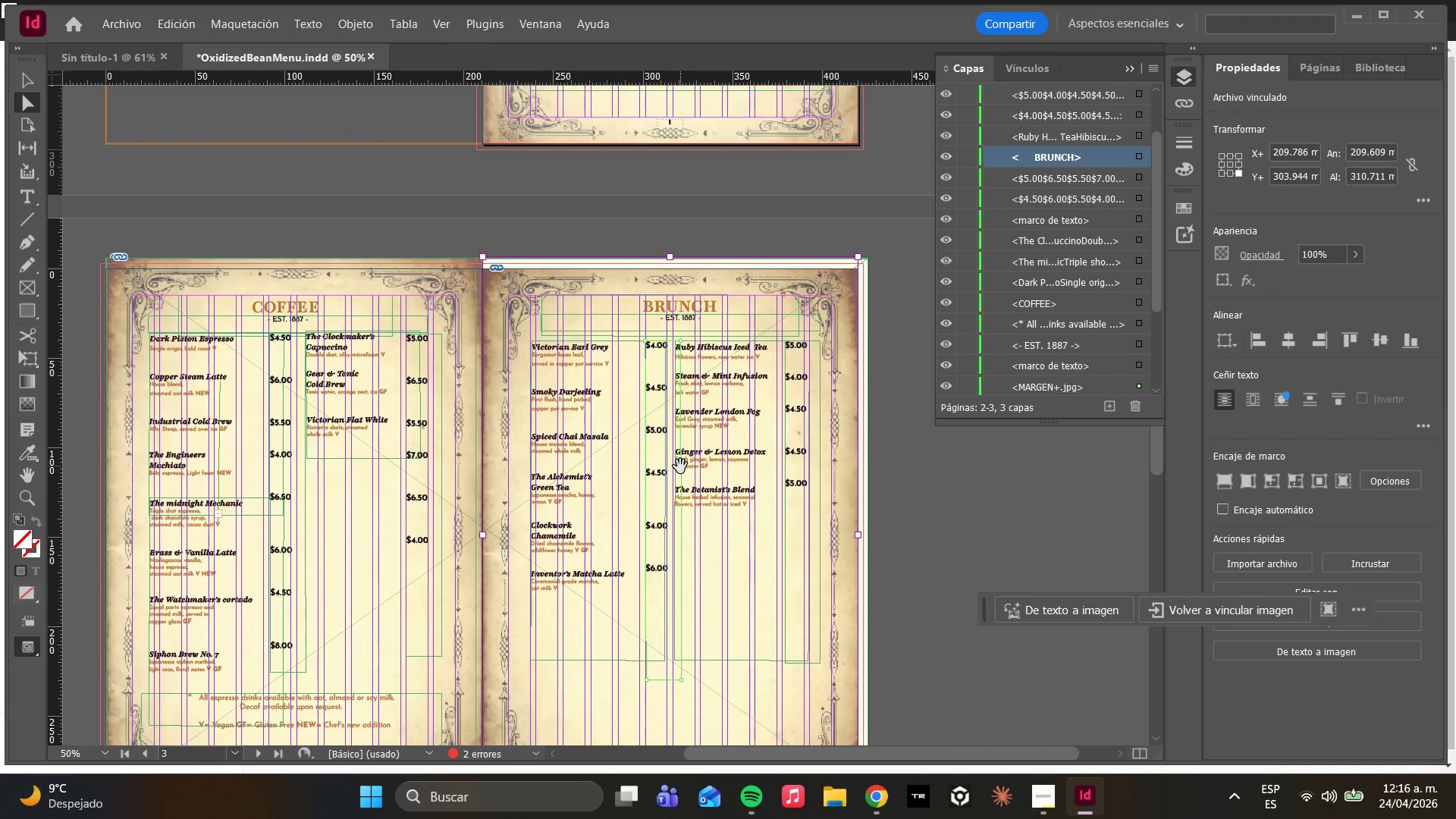 
key(Control+Z)
 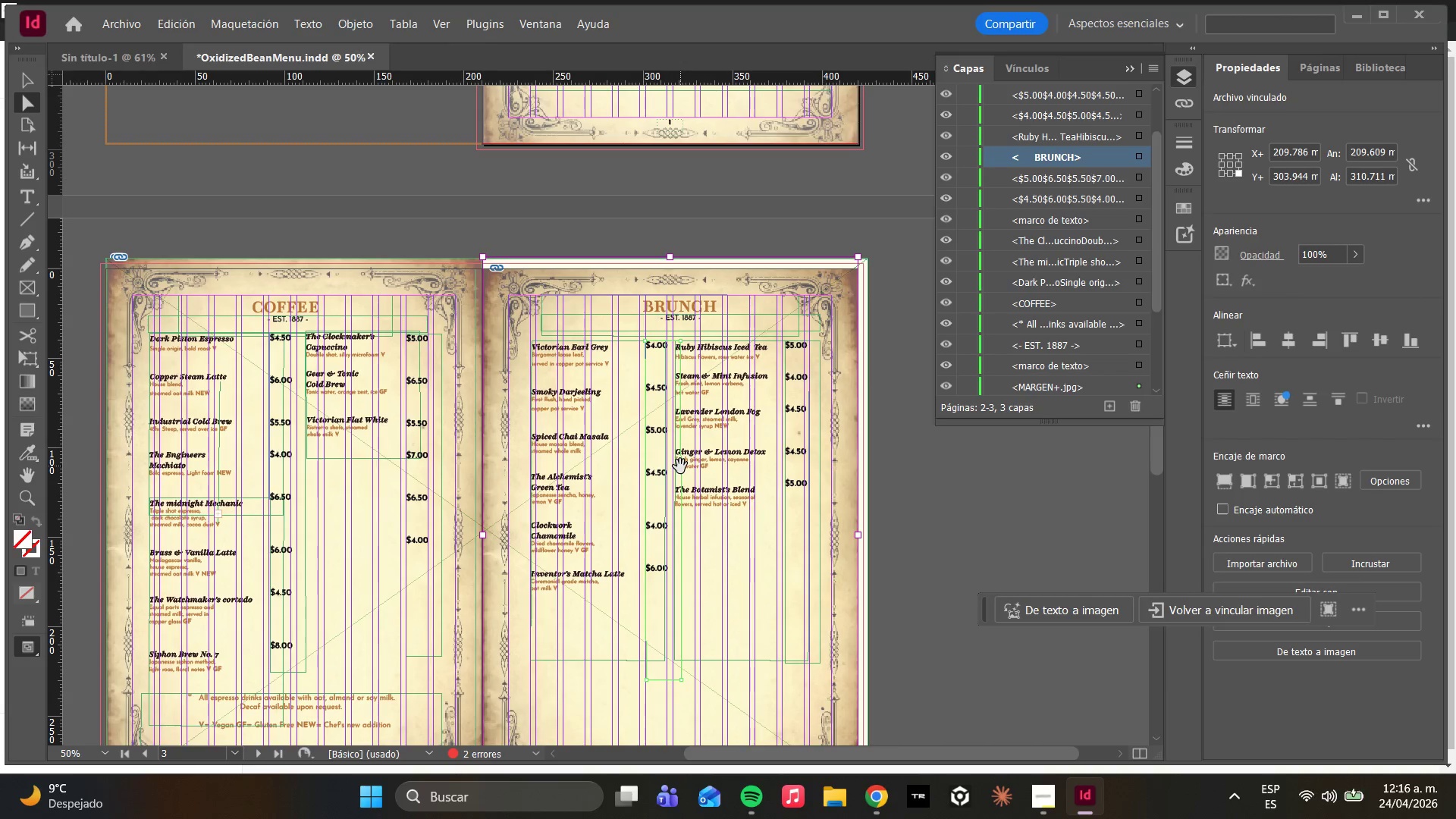 
key(Control+Z)
 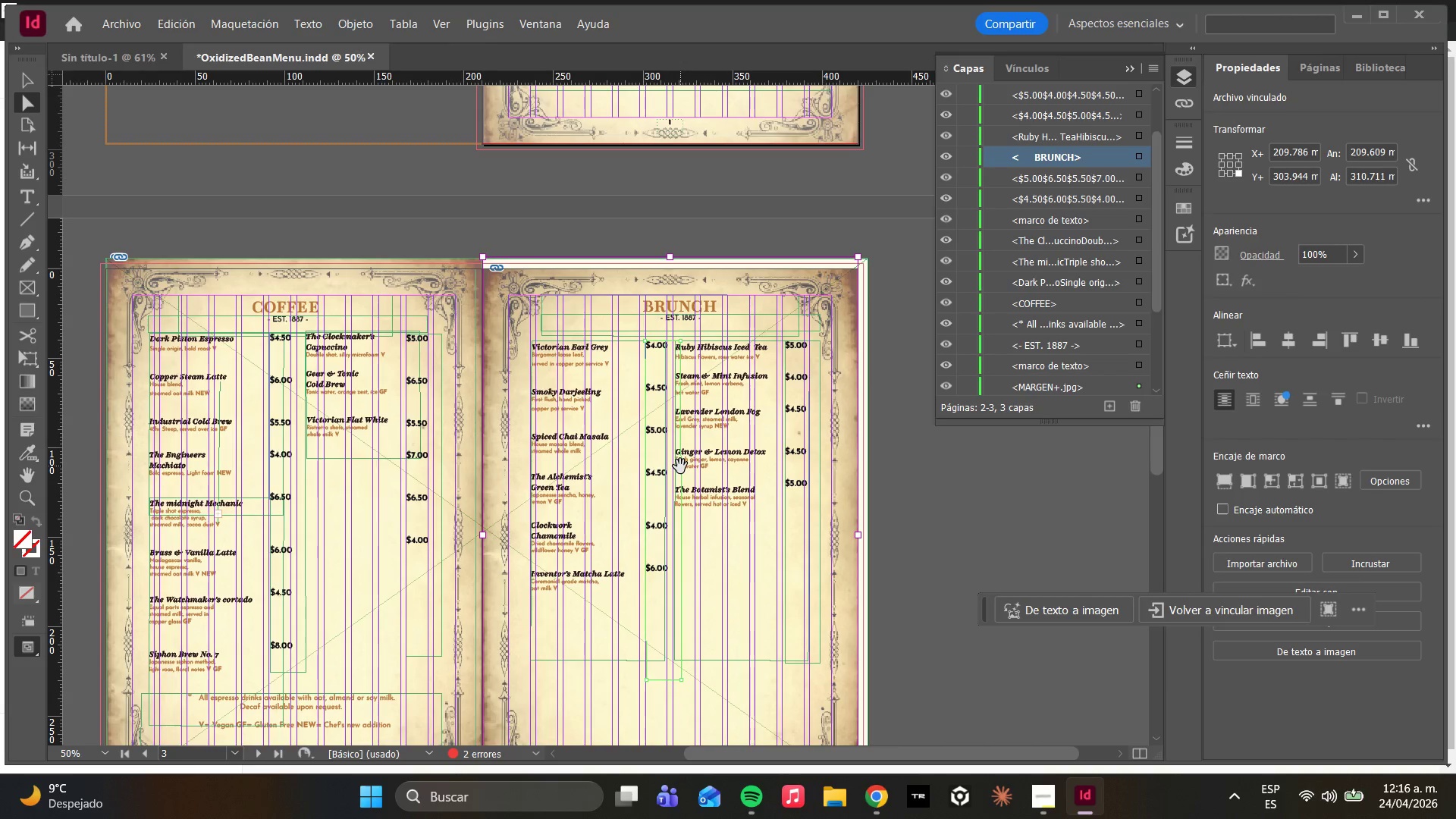 
key(Control+Z)
 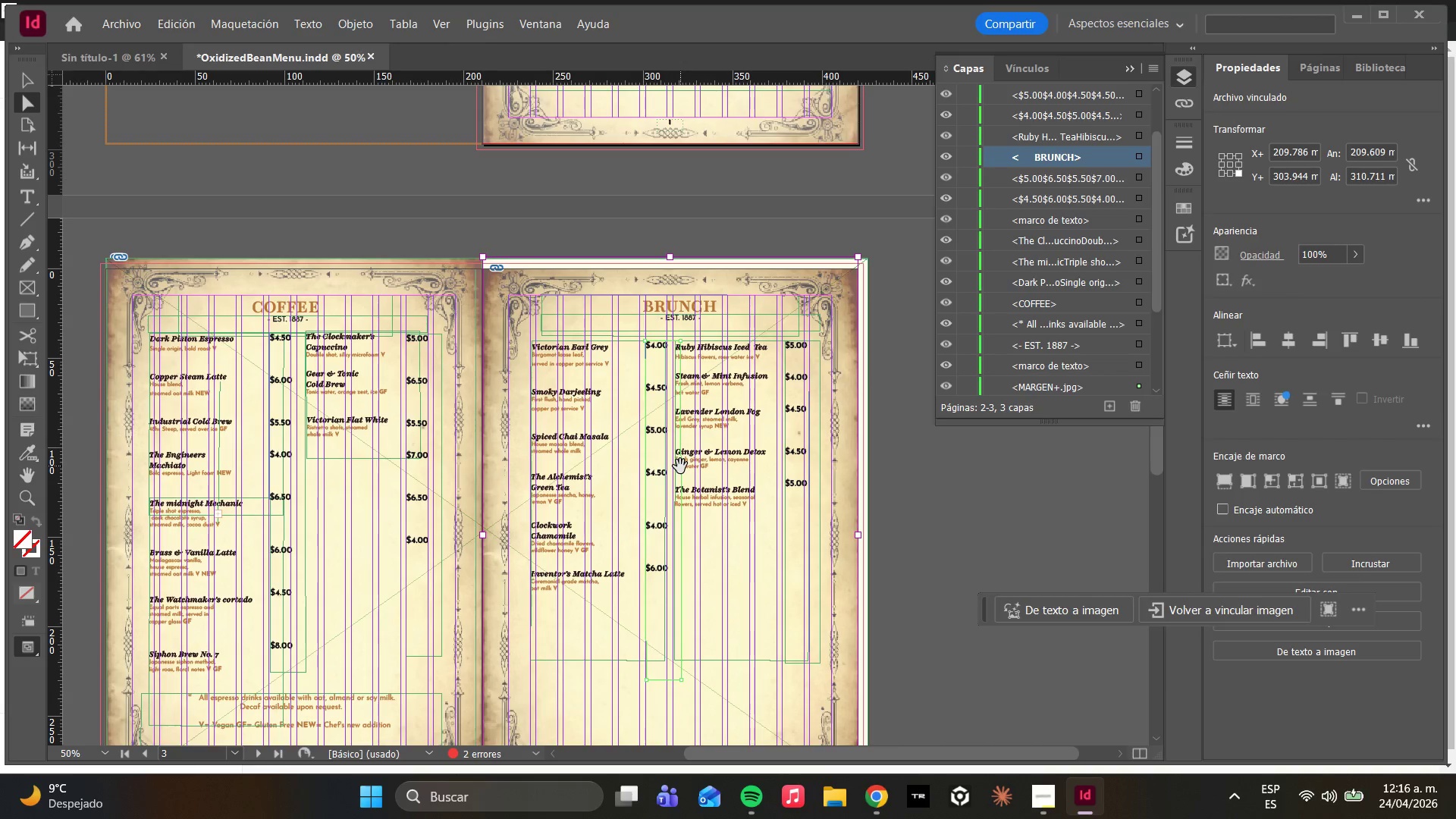 
key(Control+Z)
 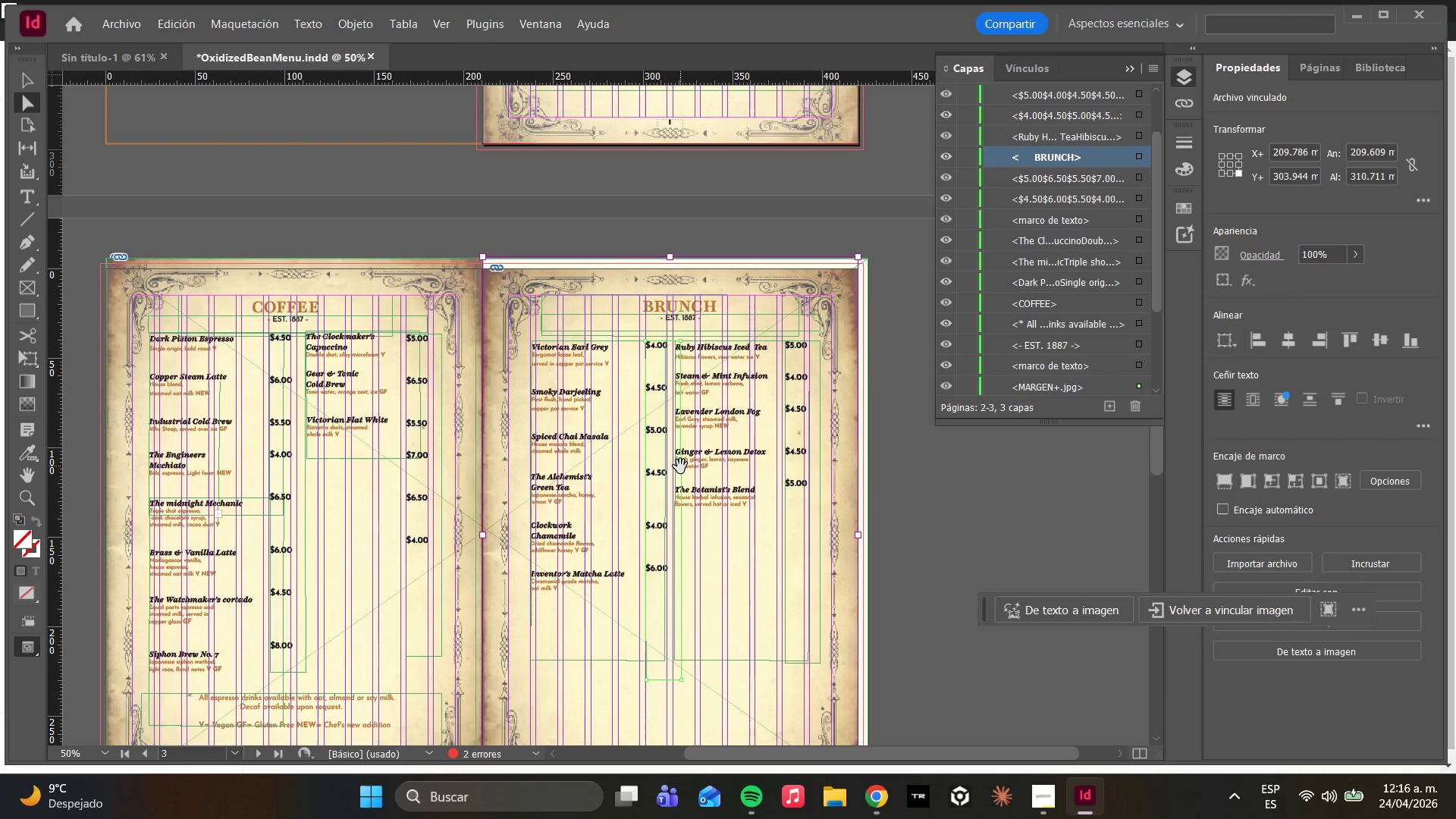 
key(Control+Z)
 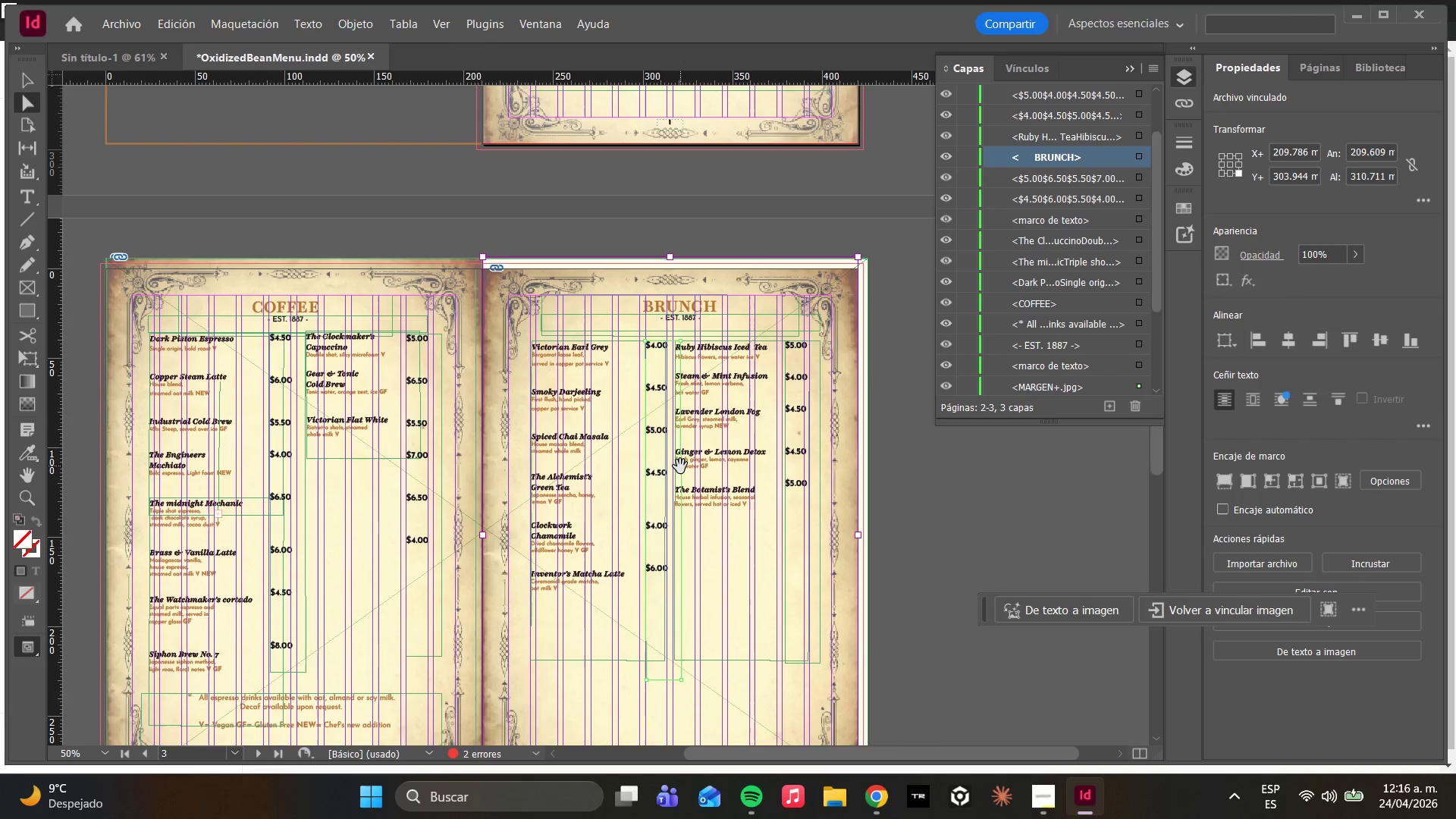 
key(Control+Z)
 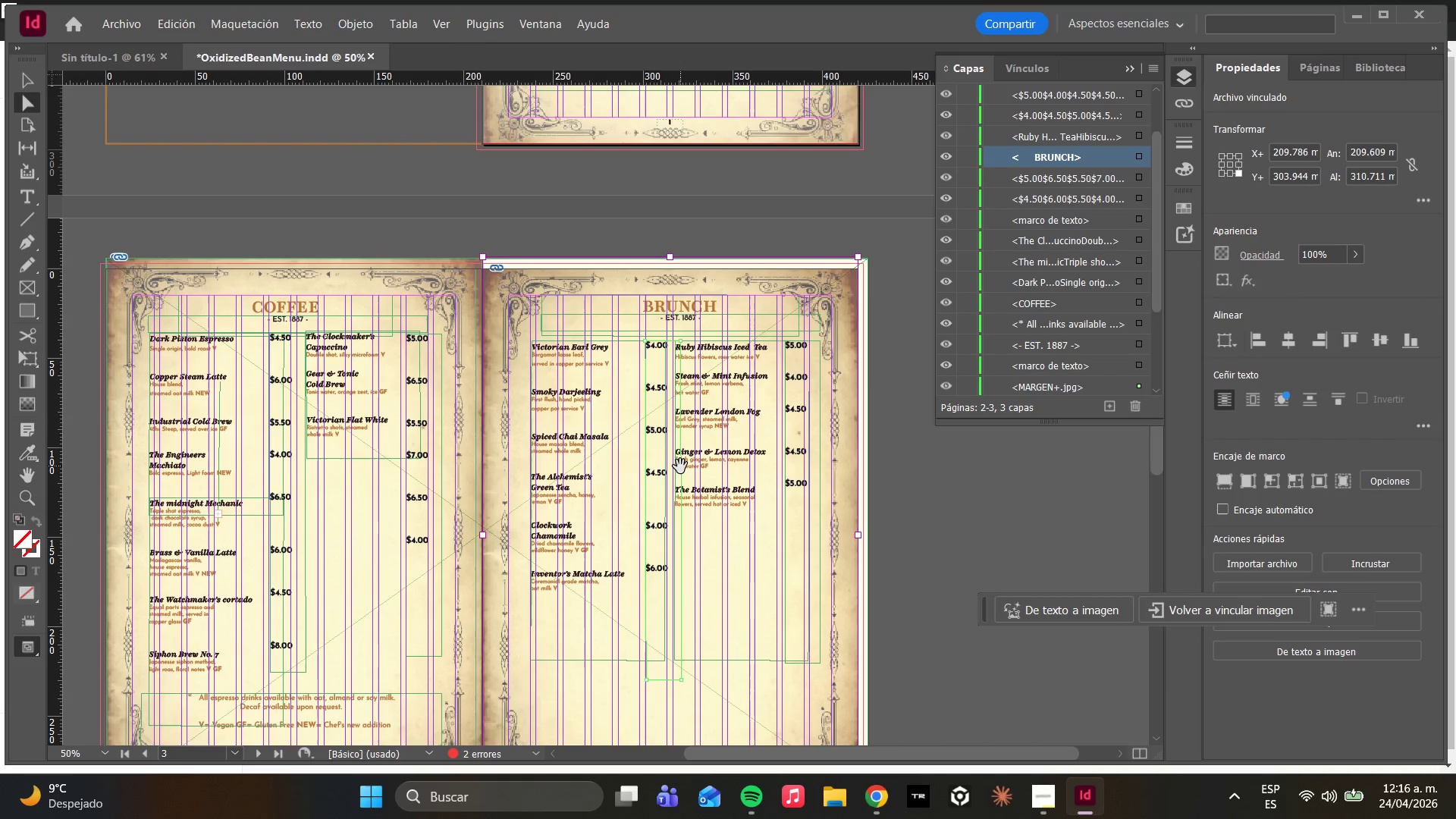 
key(Control+Z)
 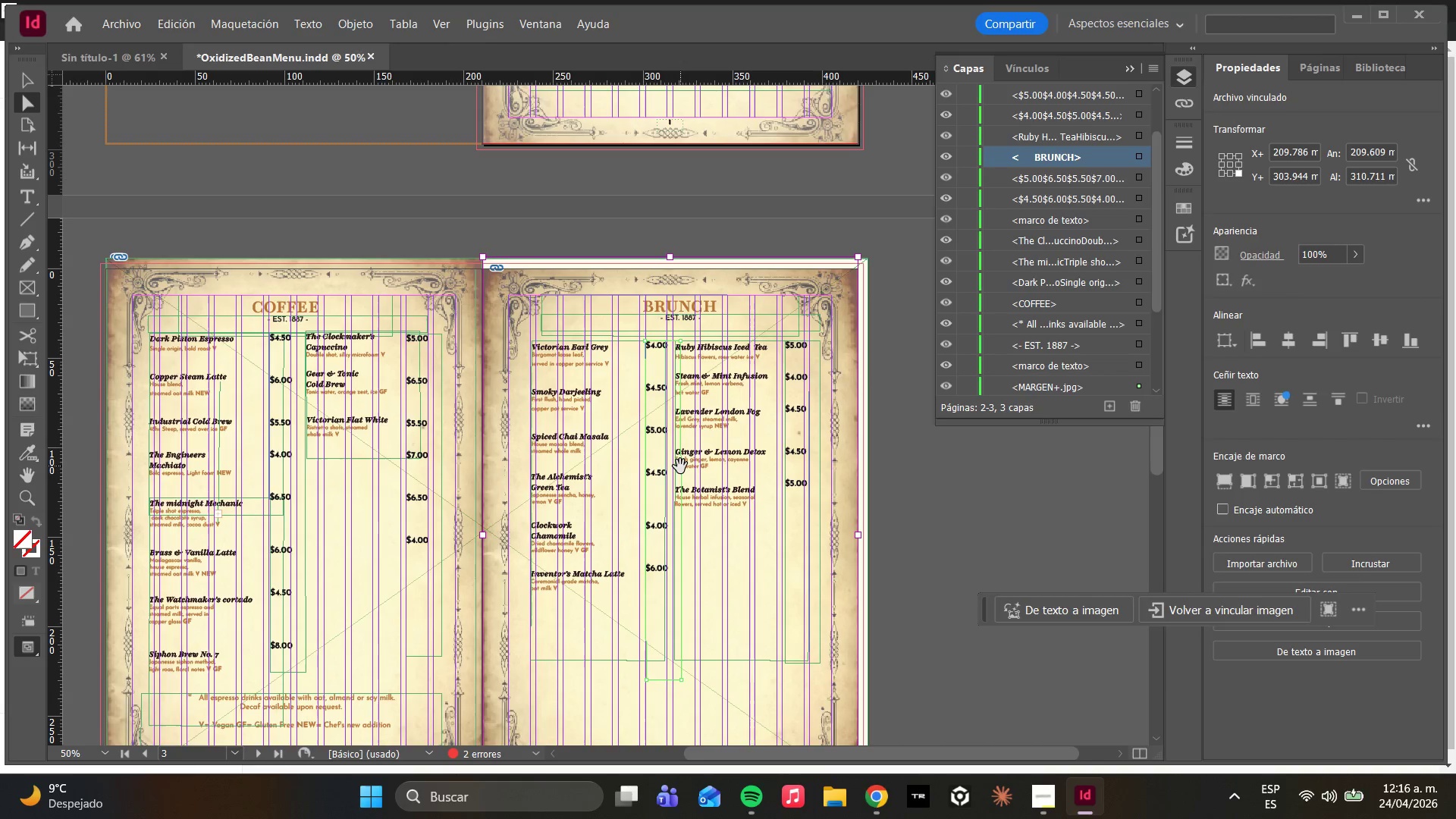 
key(Control+Z)
 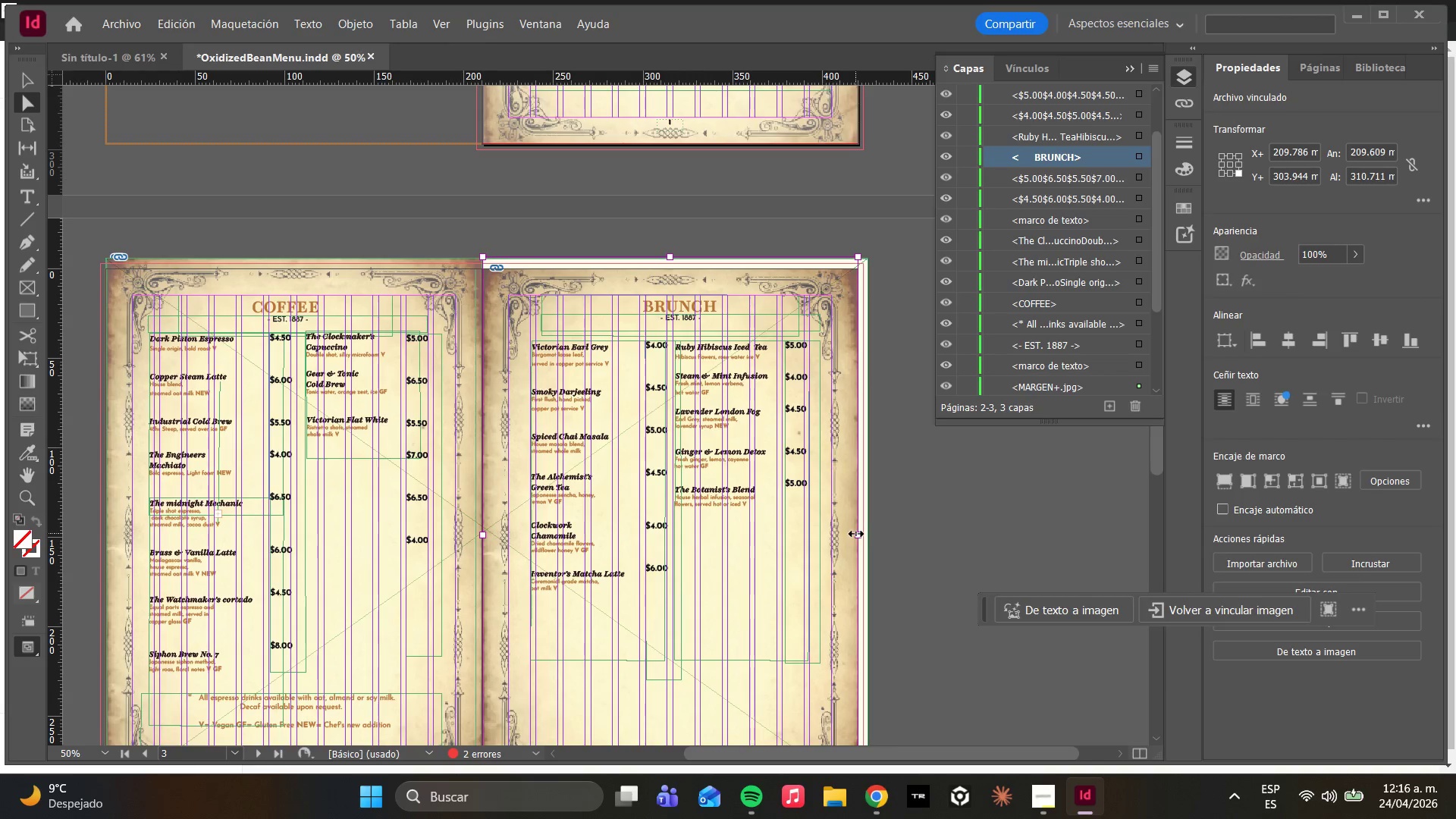 
key(Delete)
 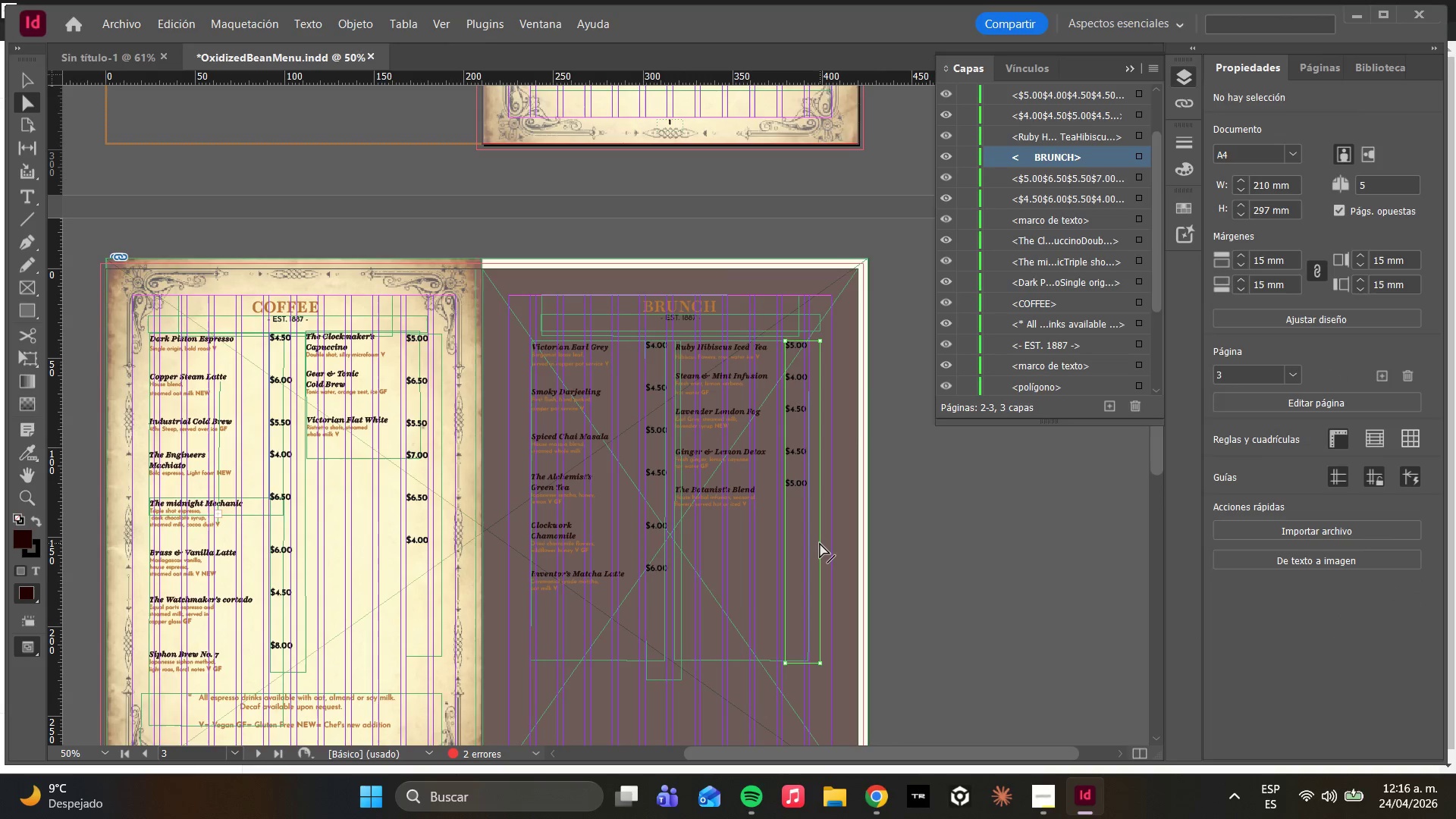 
key(Control+Z)
 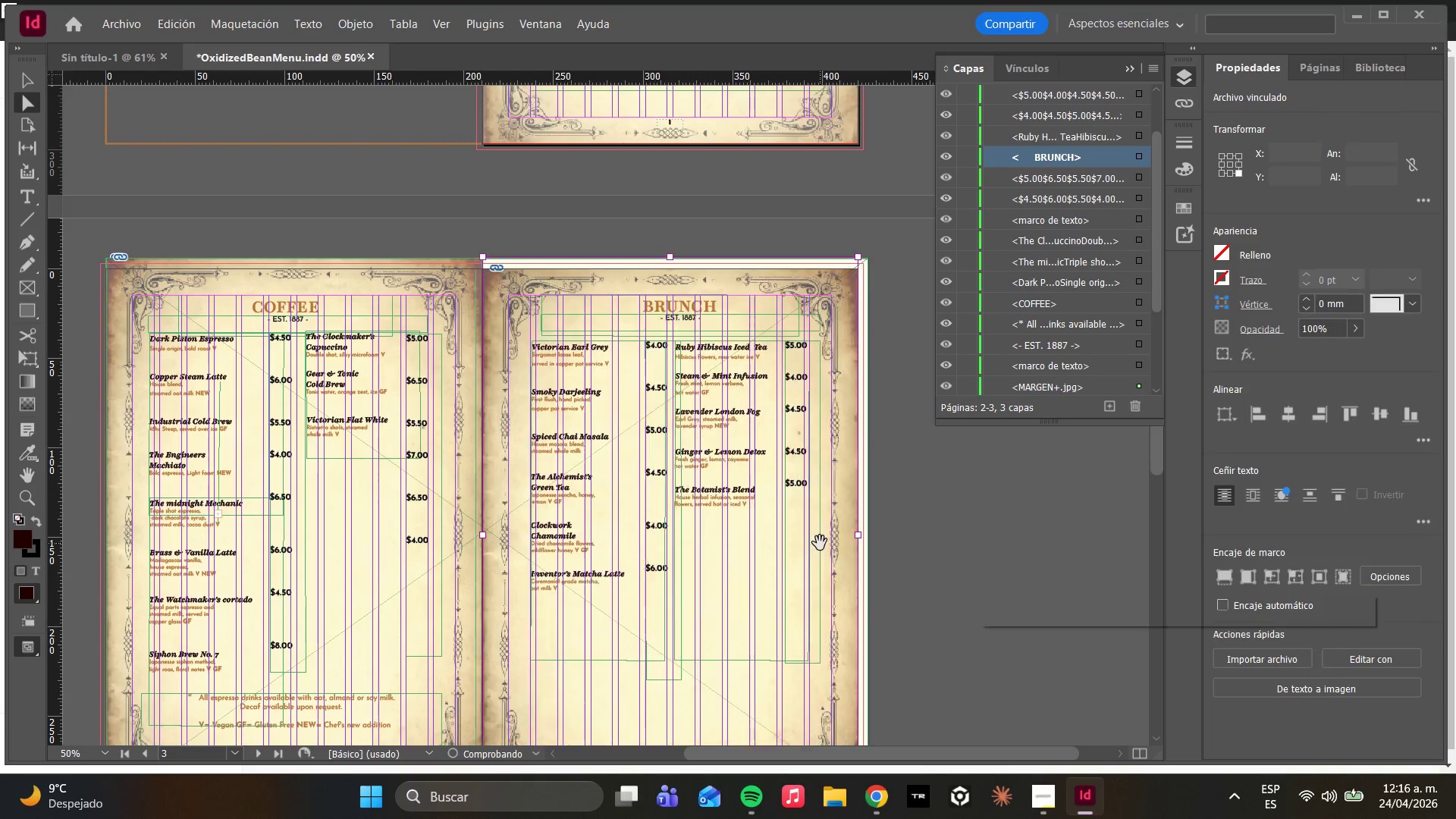 
key(Control+Z)
 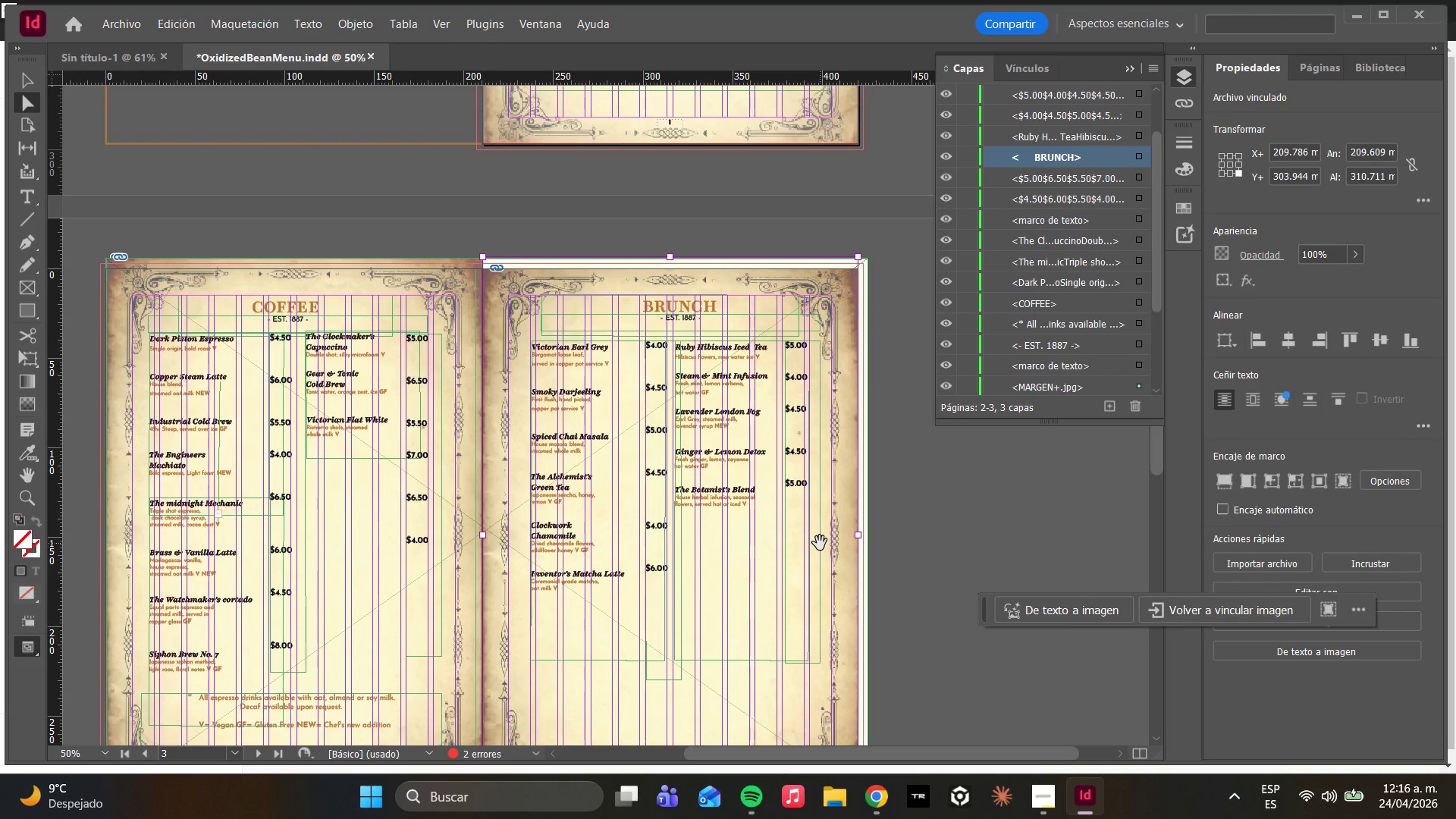 
key(Control+Z)
 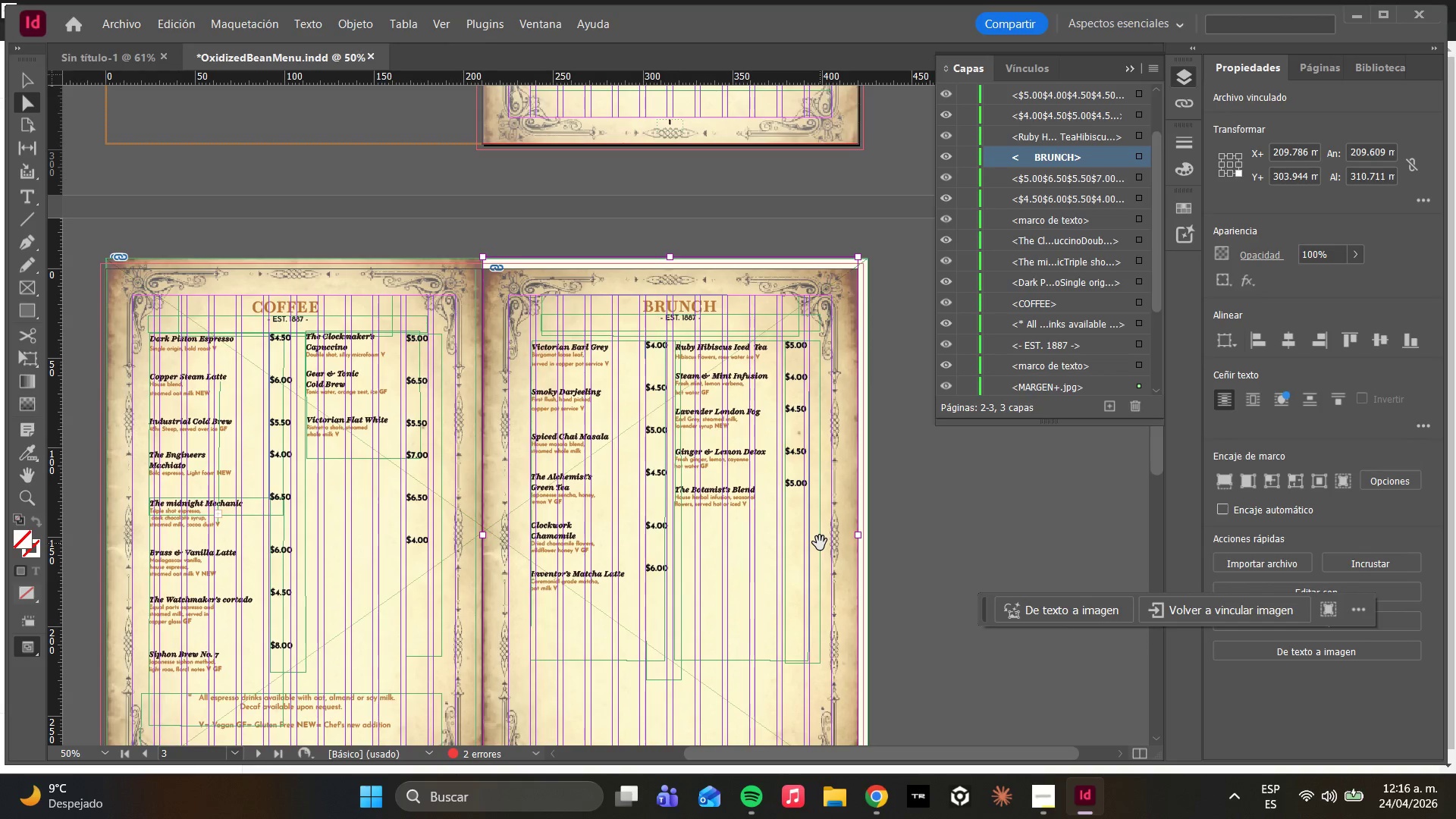 
key(Control+Z)
 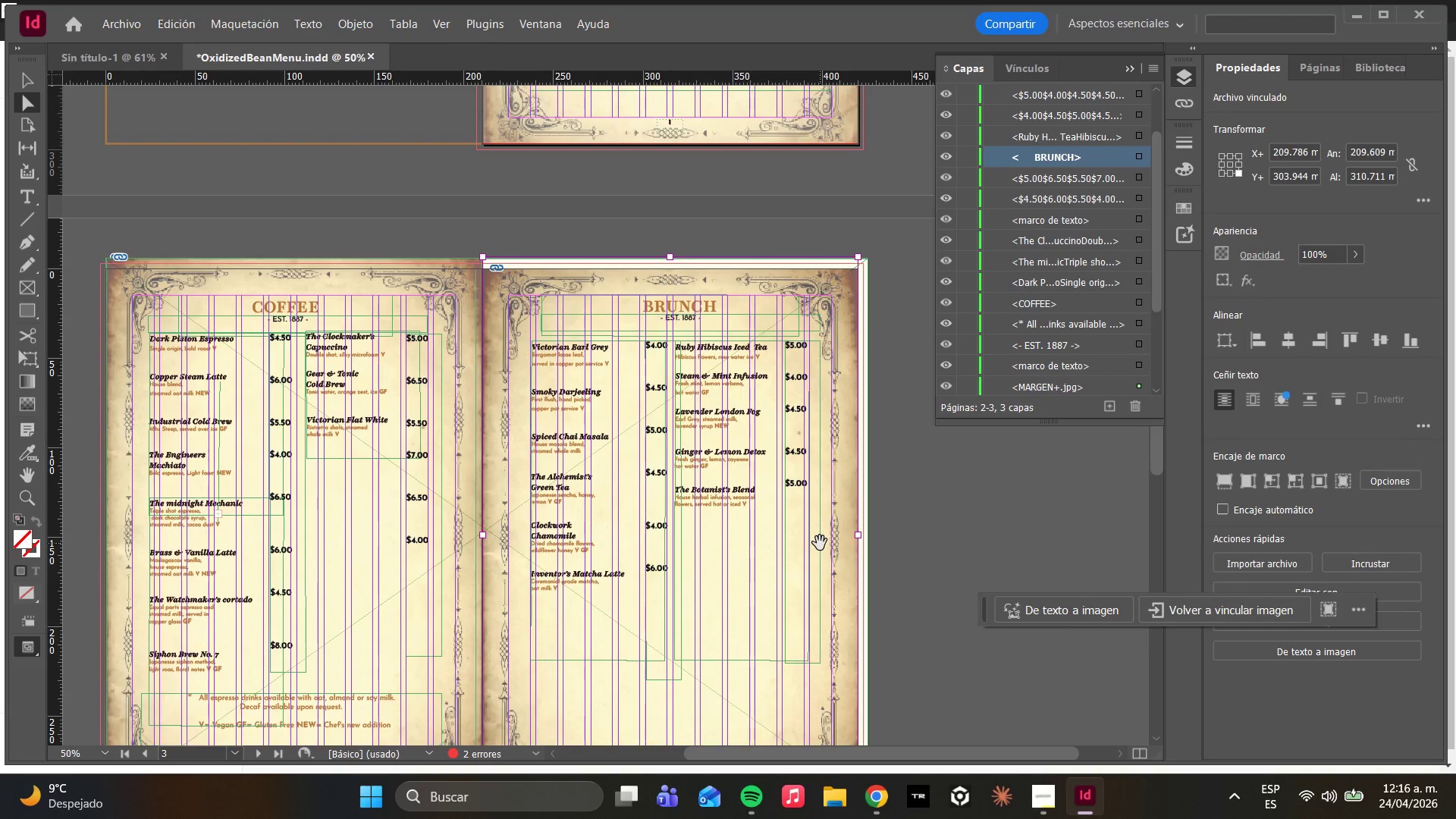 
key(Control+Z)
 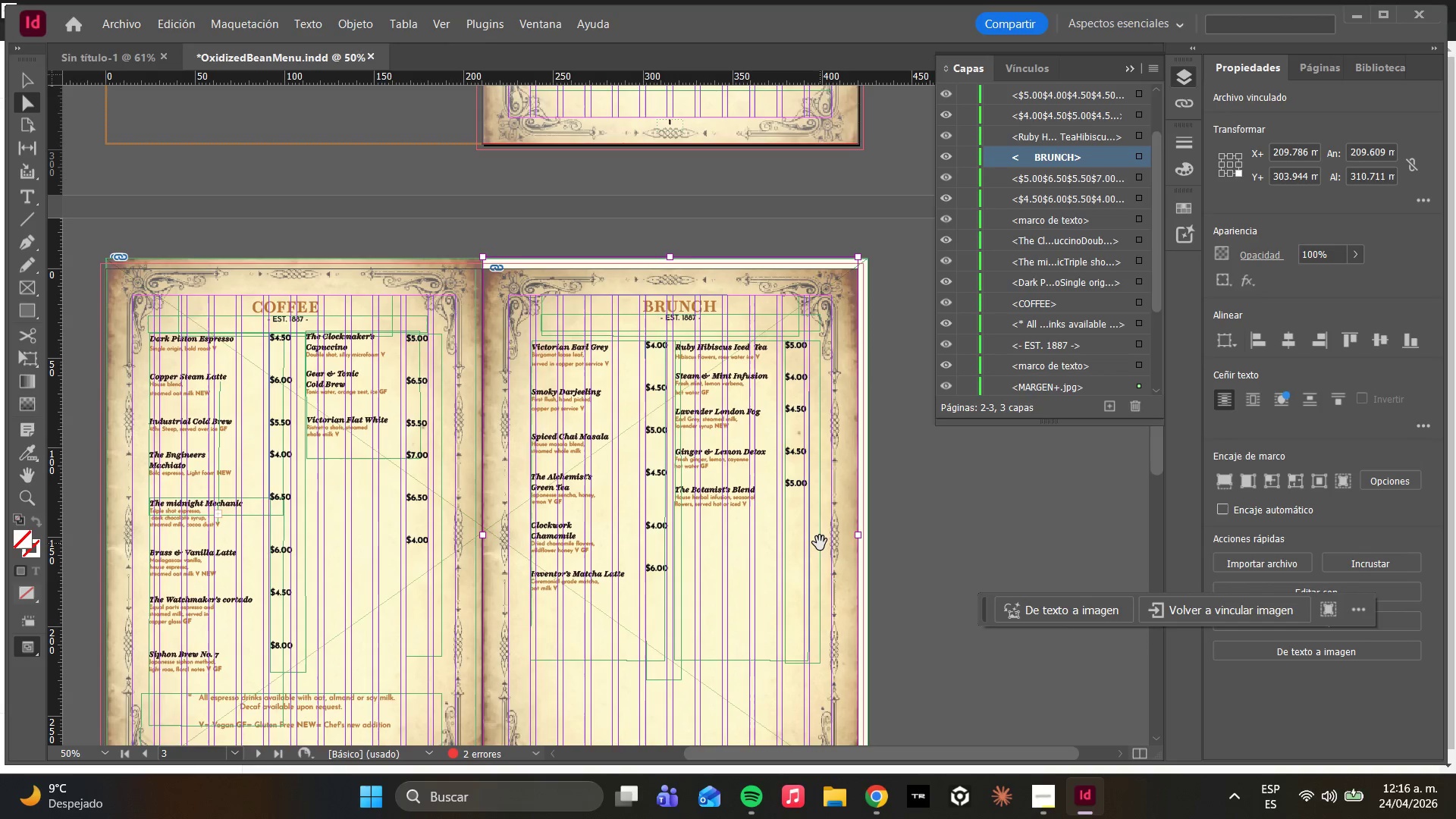 
key(Control+Z)
 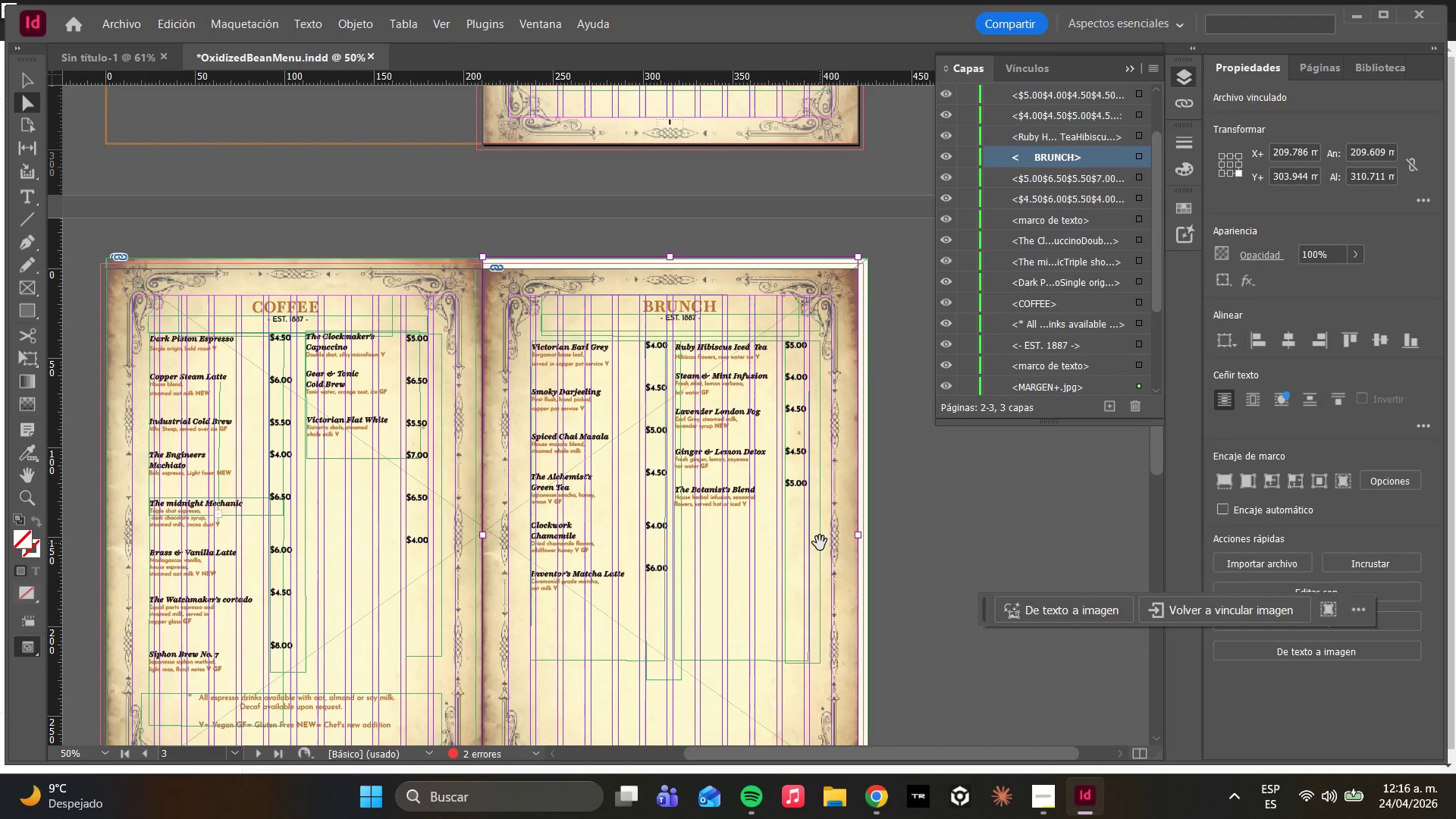 
key(Control+Z)
 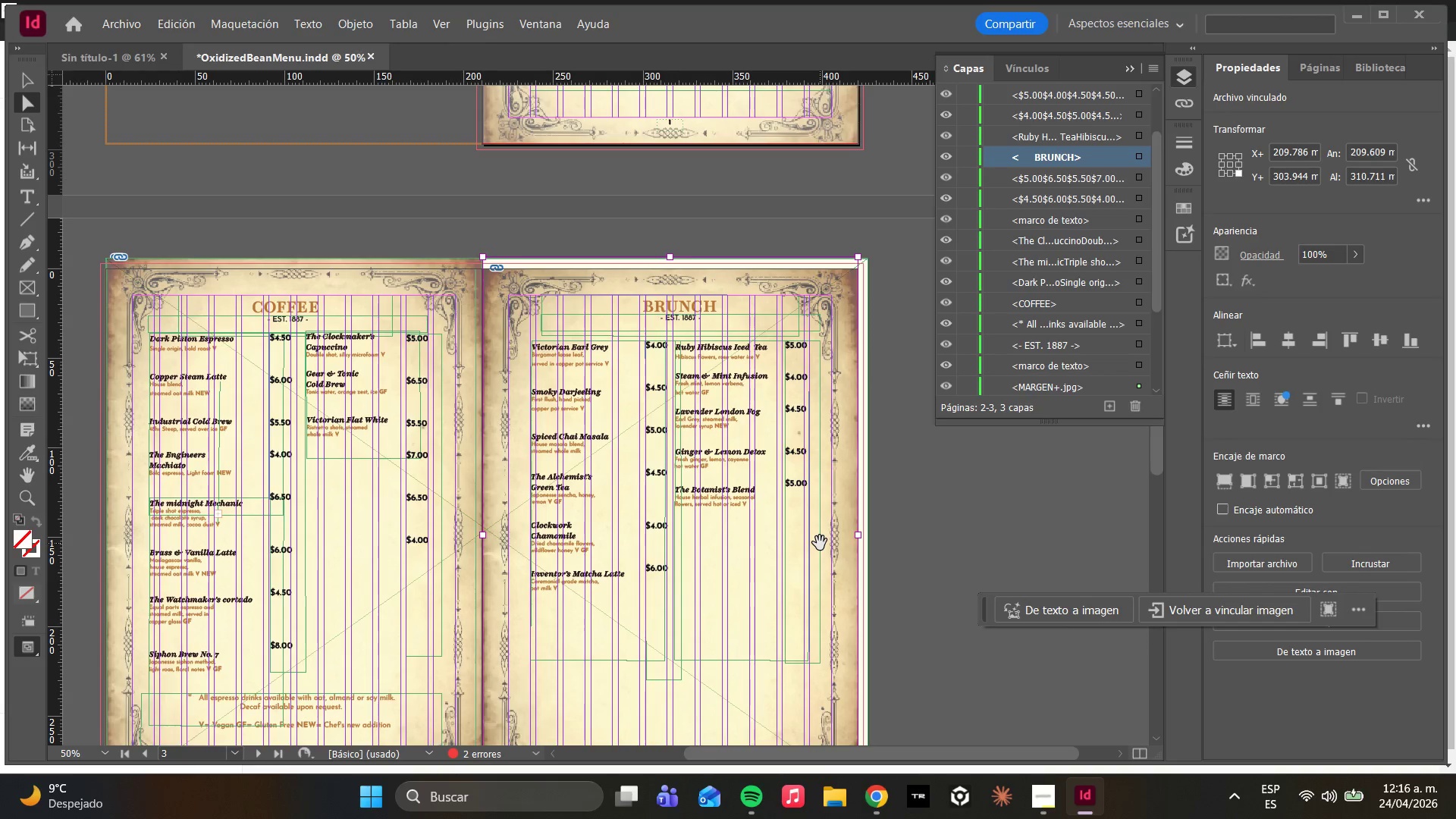 
key(Control+Z)
 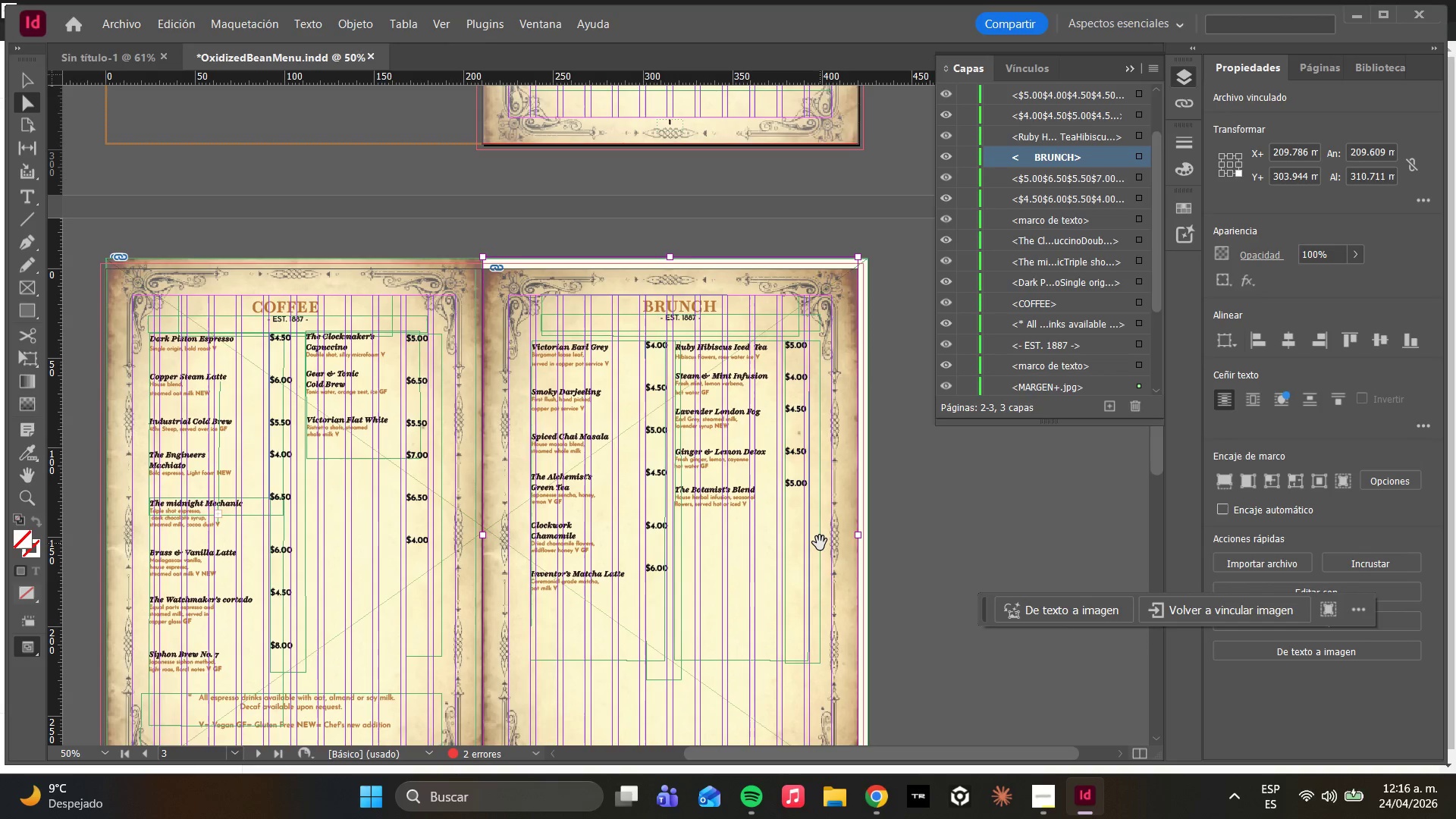 
key(Control+Z)
 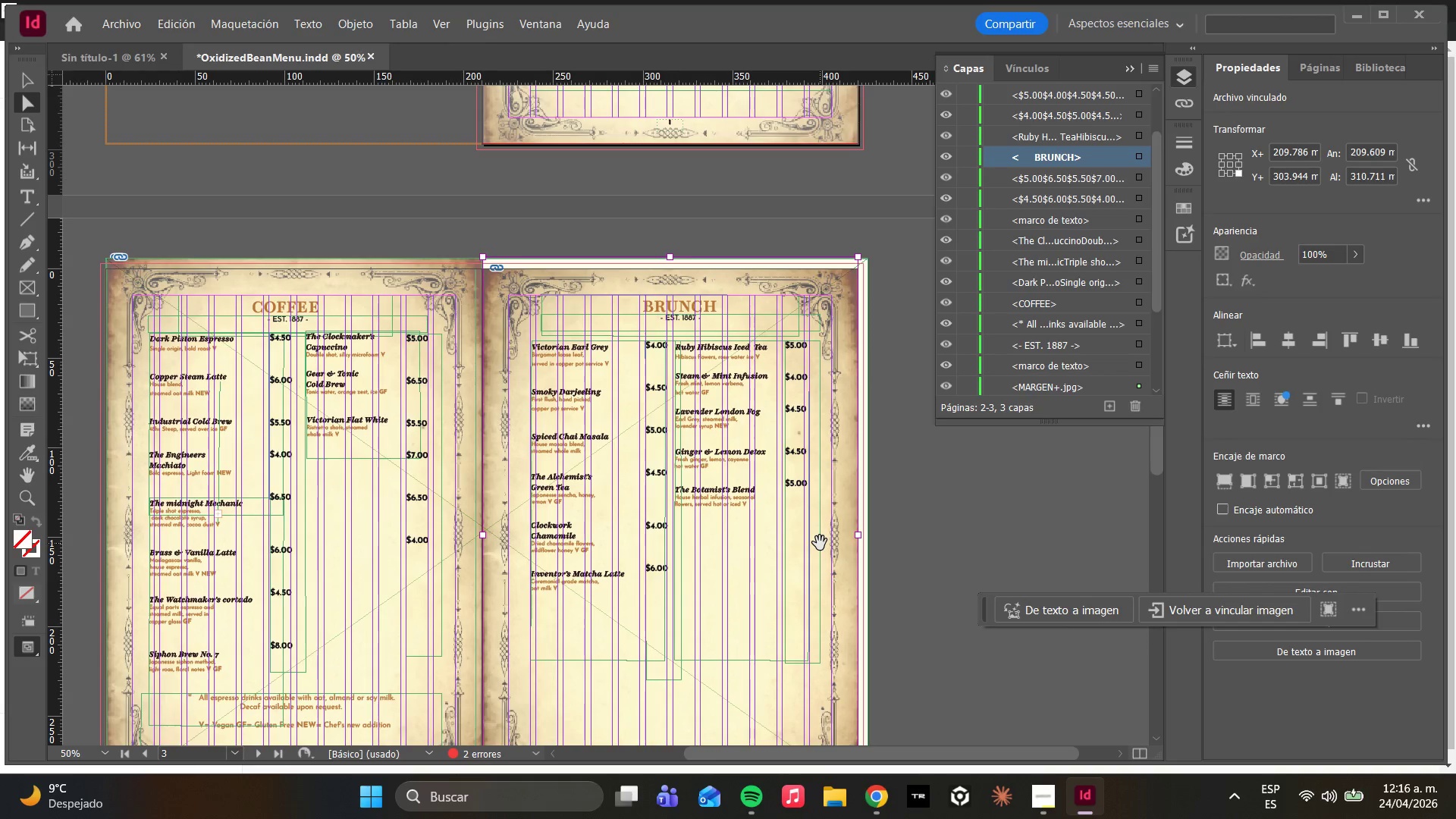 
key(Control+Z)
 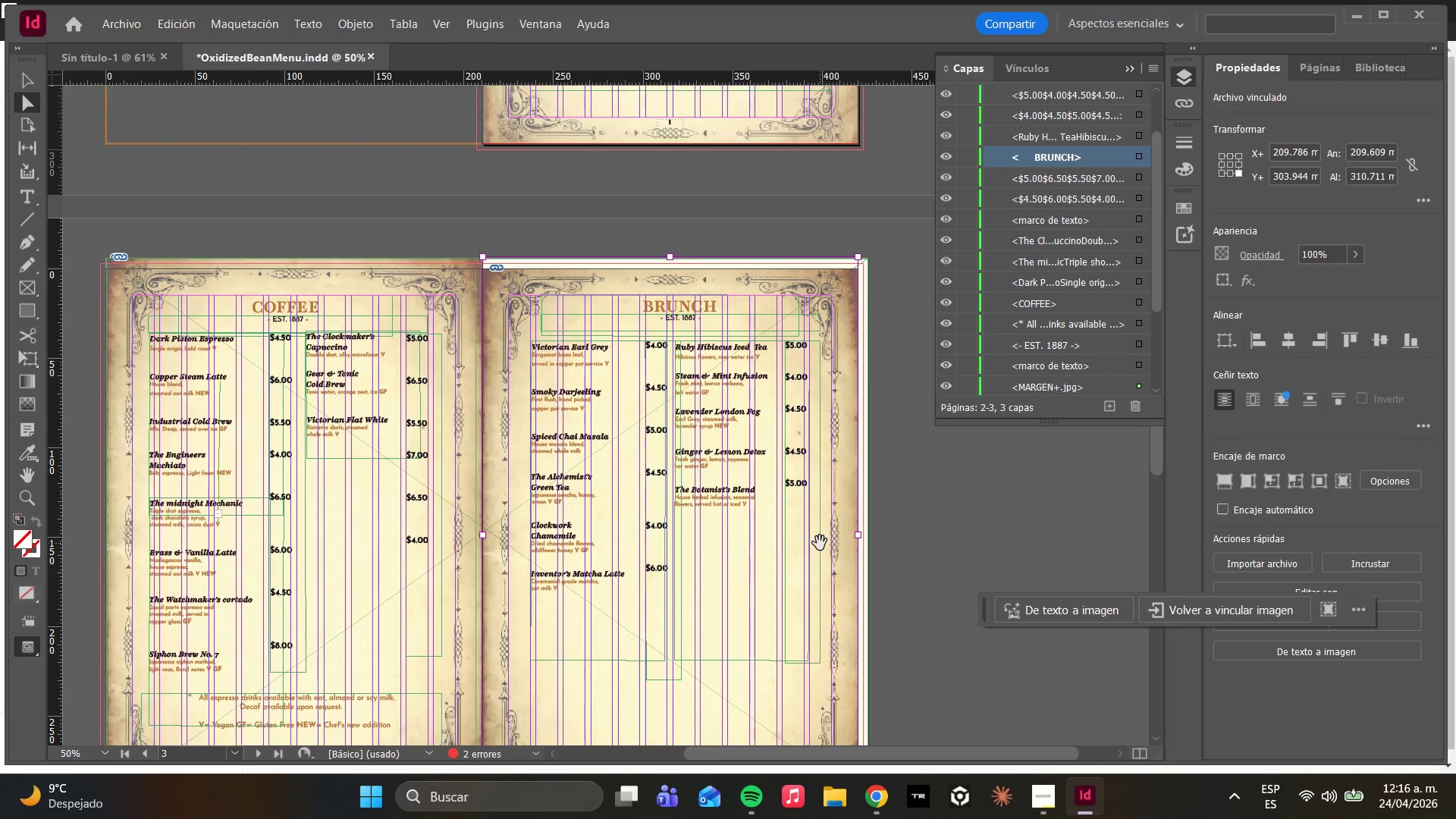 
key(Control+Z)
 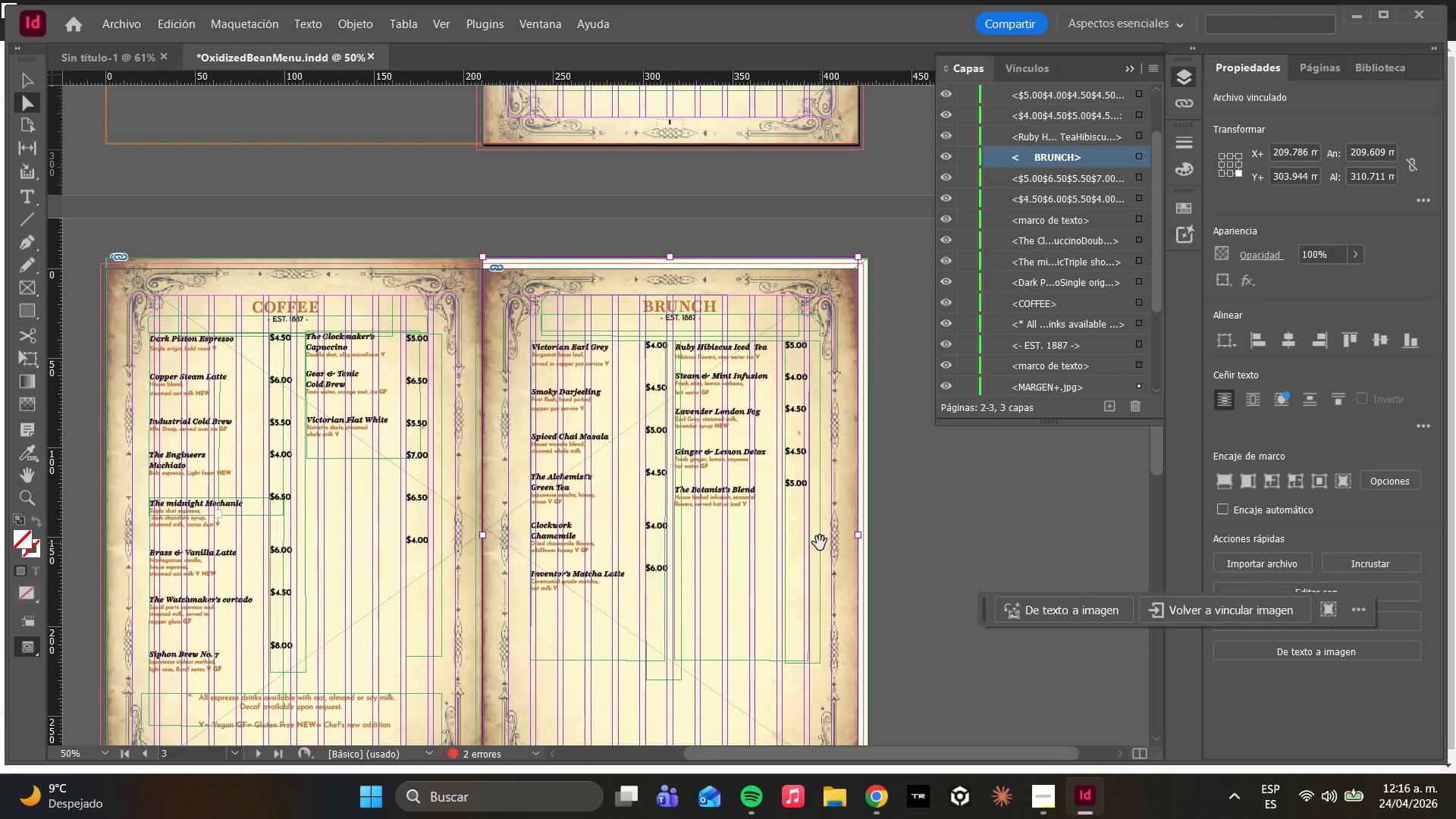 
key(Control+Z)
 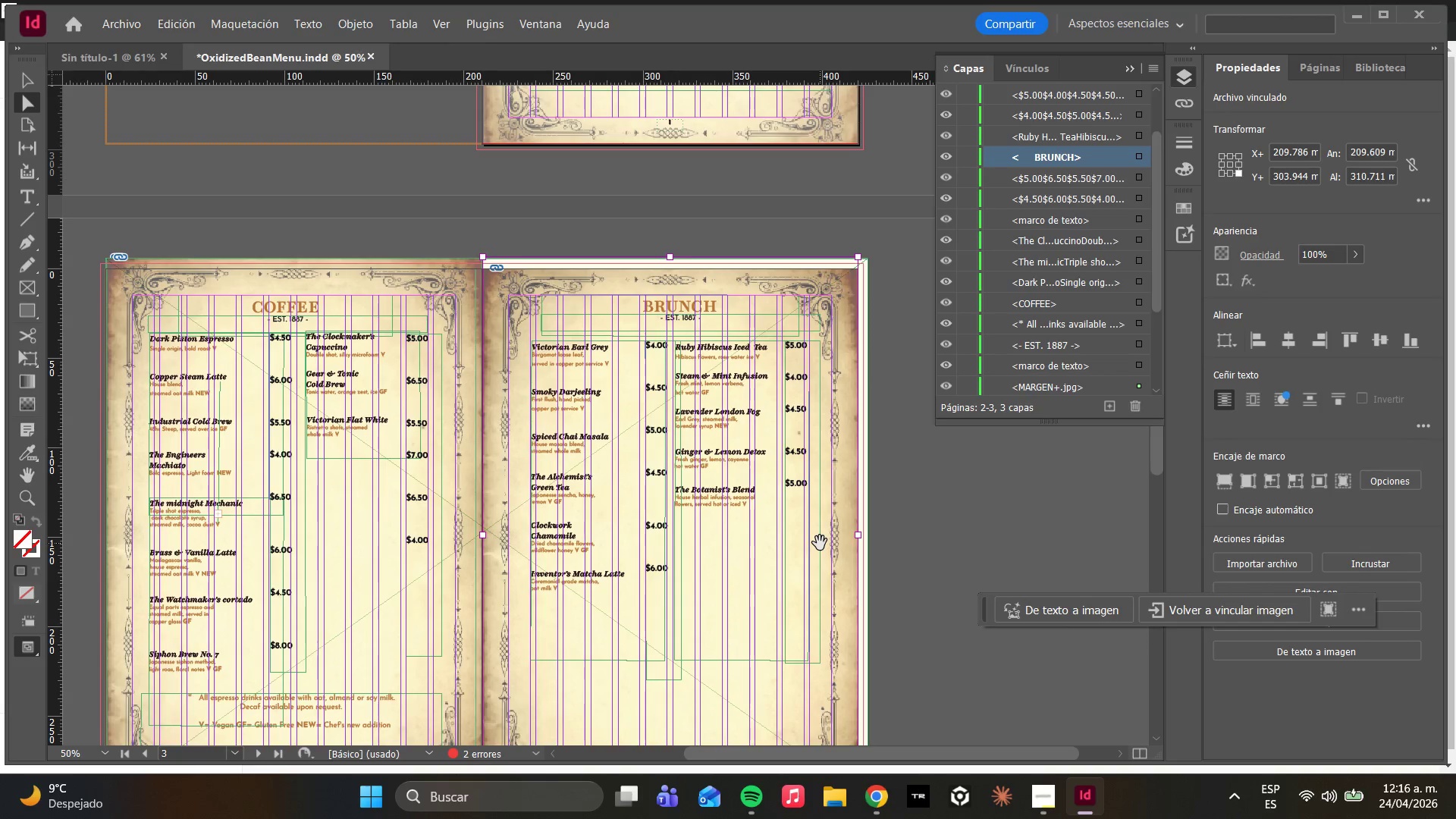 
key(Control+Z)
 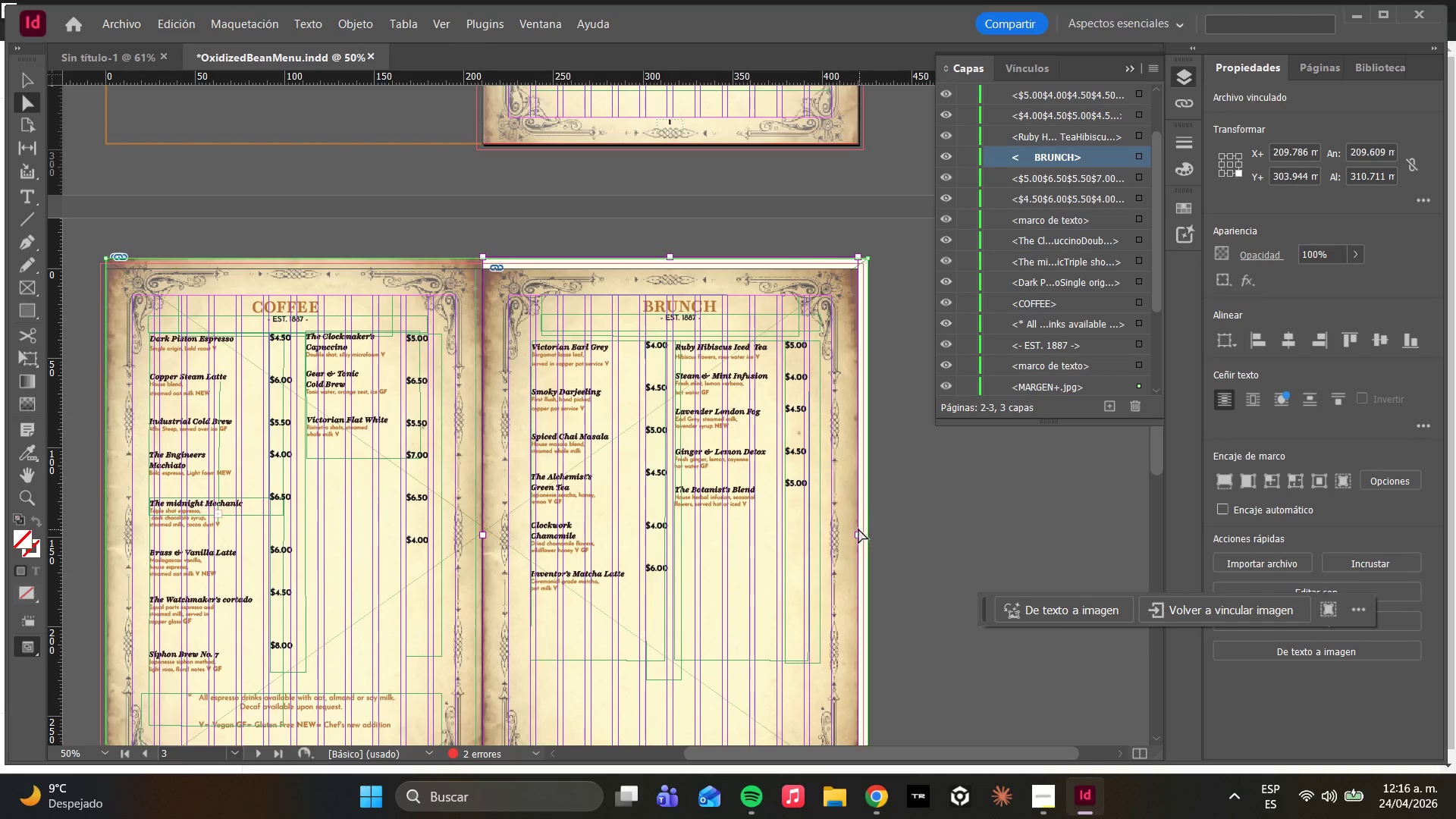 
left_click_drag(start_coordinate=[847, 518], to_coordinate=[861, 515])
 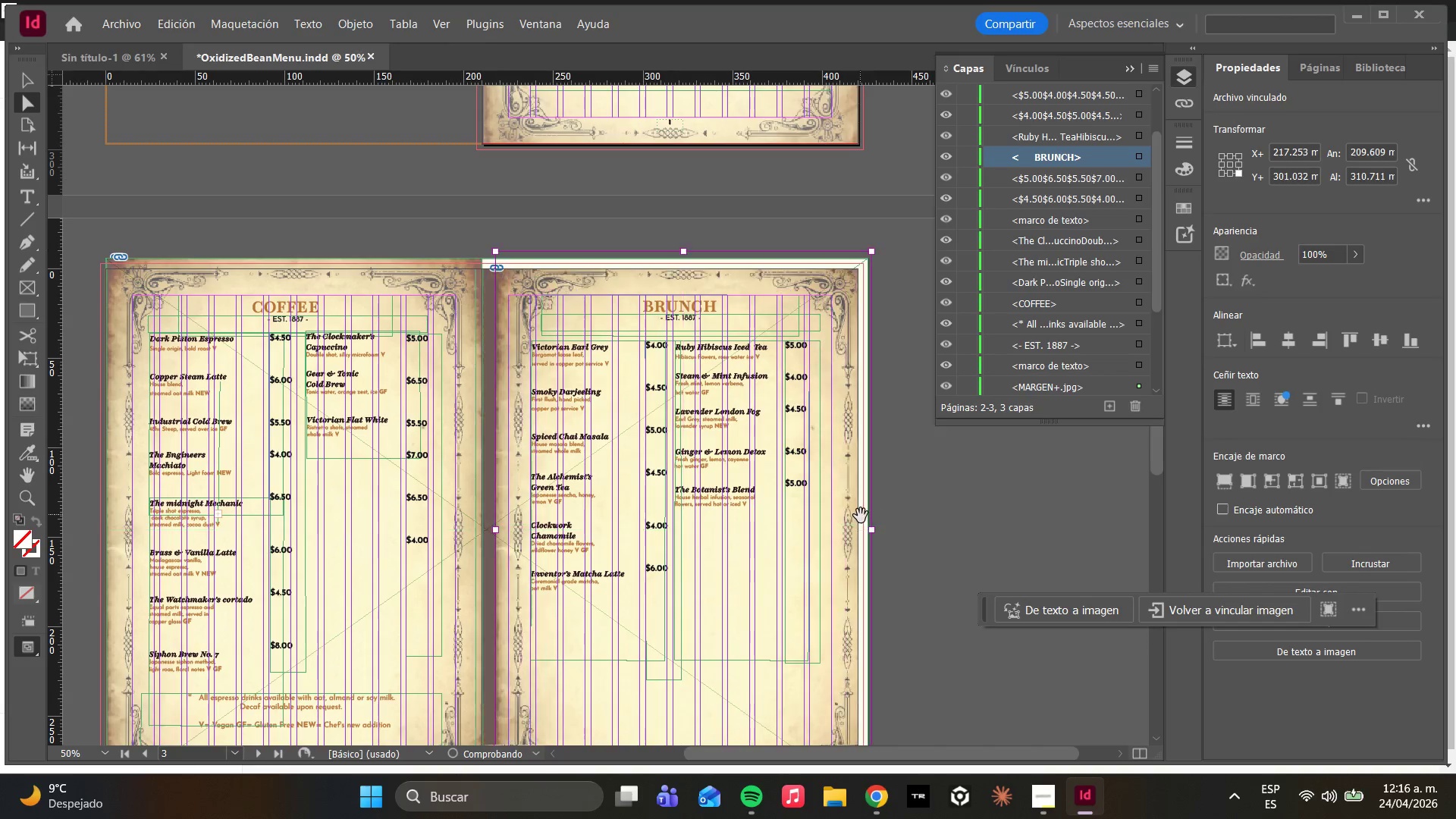 
left_click_drag(start_coordinate=[860, 516], to_coordinate=[858, 519])
 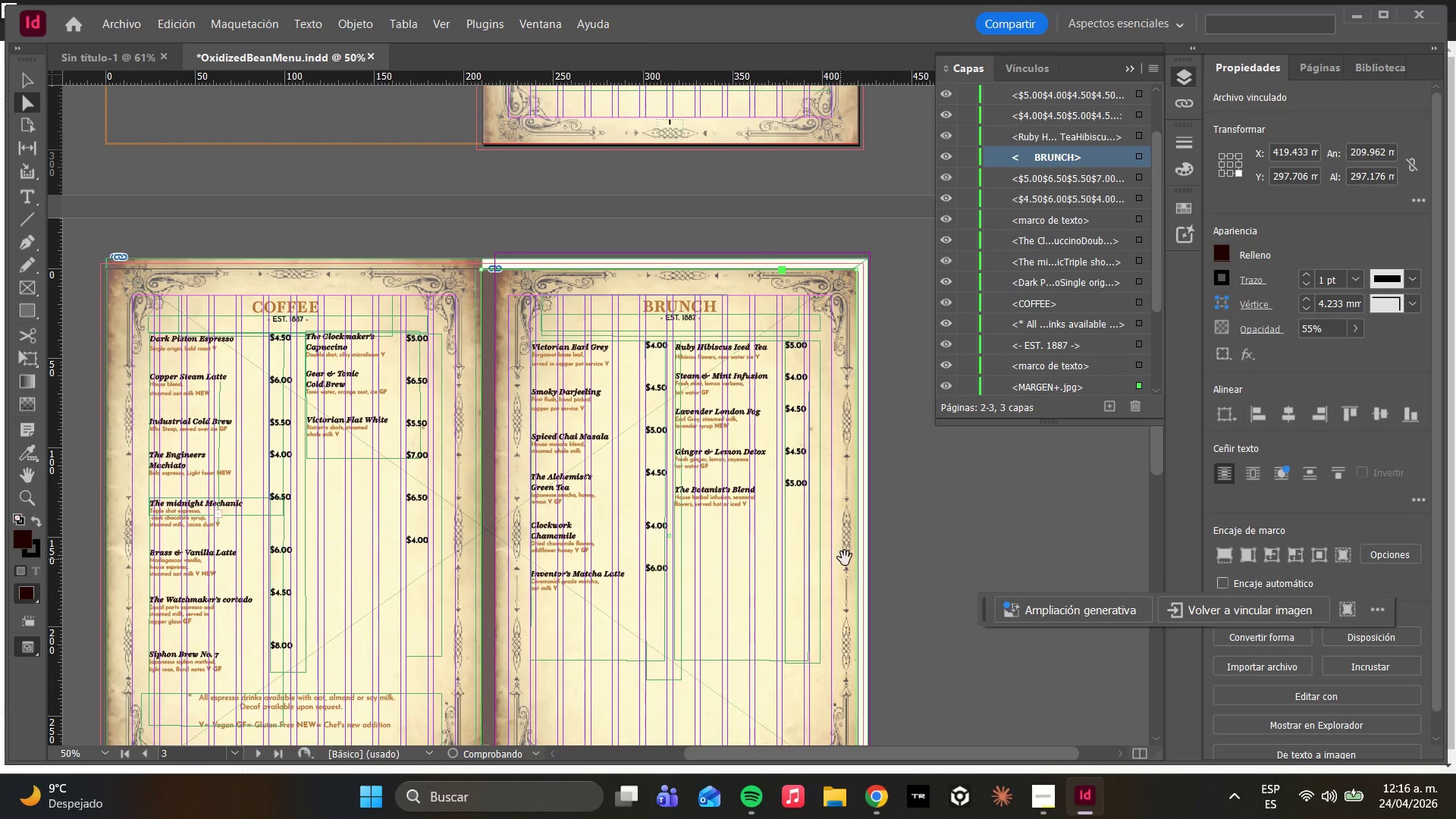 
left_click_drag(start_coordinate=[844, 557], to_coordinate=[848, 561])
 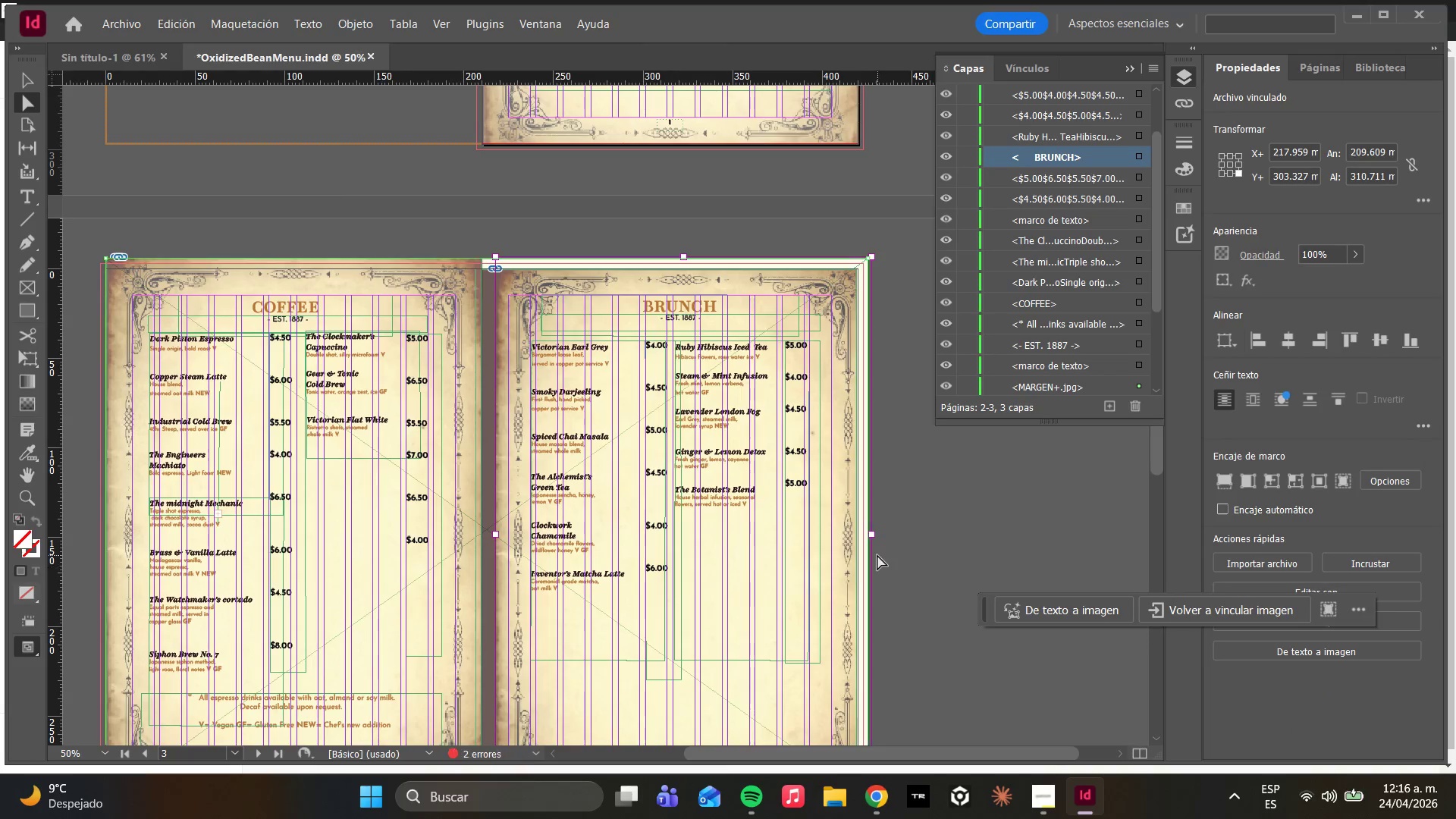 
scroll: coordinate [877, 555], scroll_direction: down, amount: 4.0
 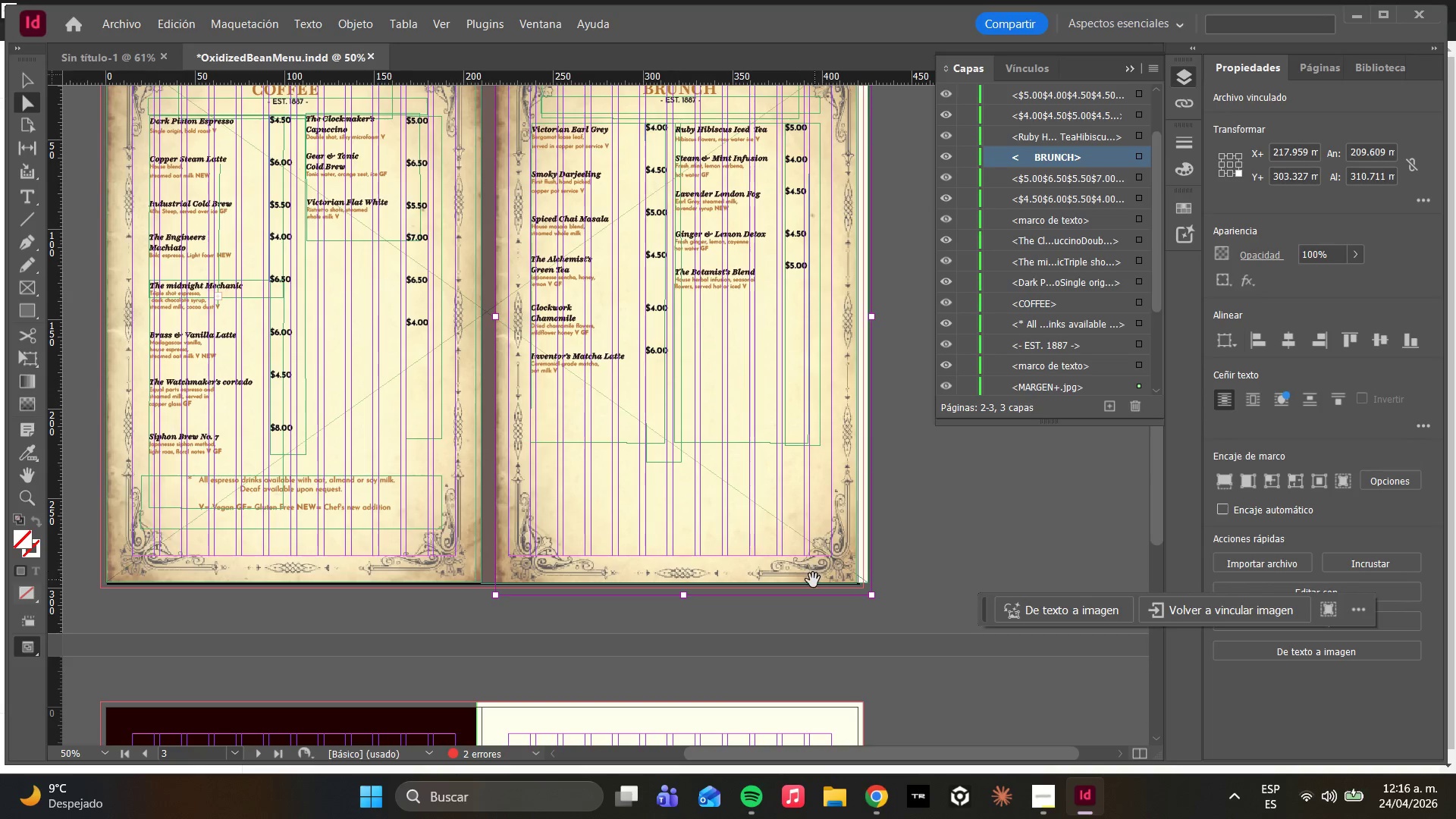 
left_click_drag(start_coordinate=[809, 580], to_coordinate=[818, 570])
 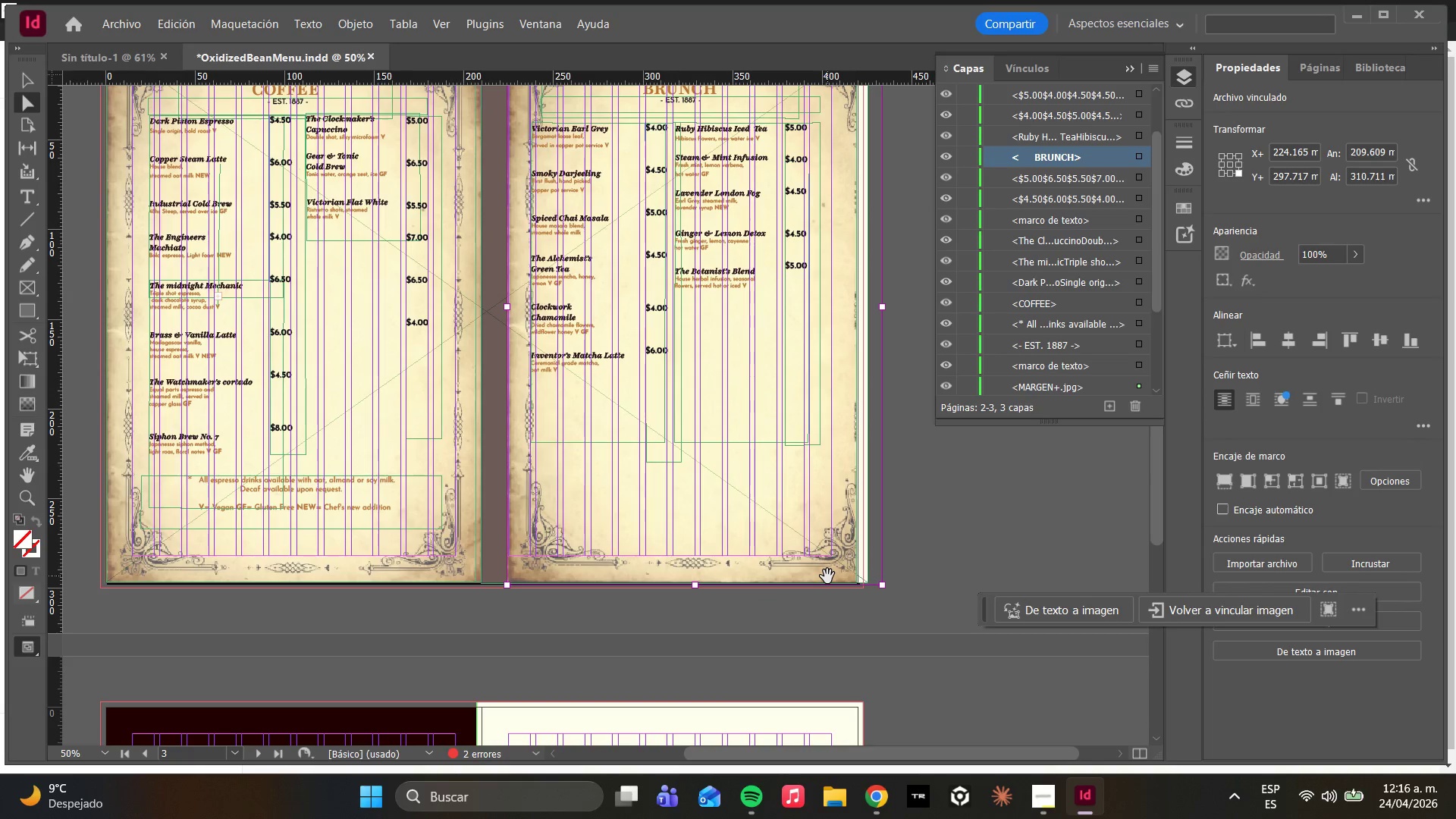 
key(Delete)
 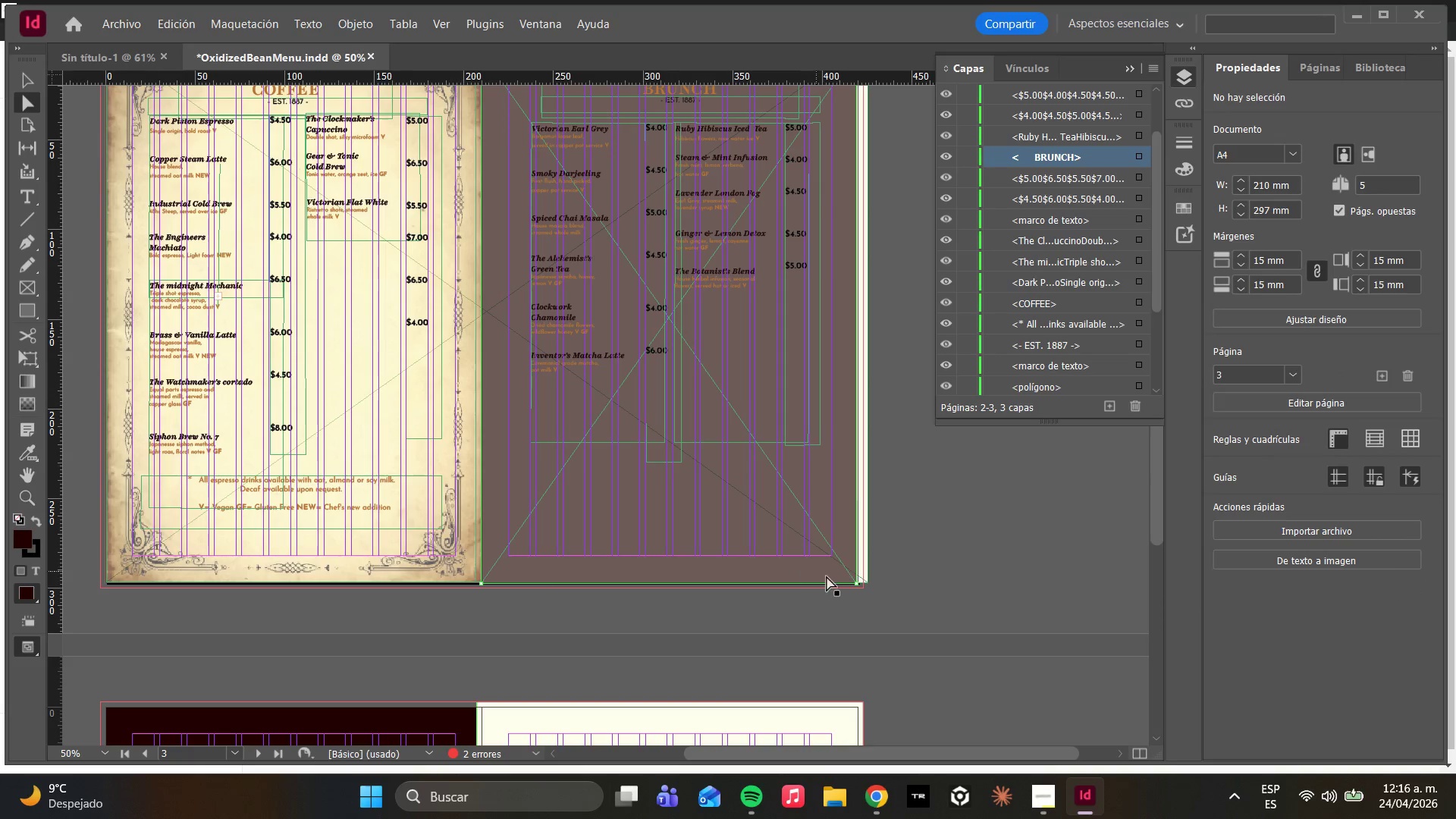 
left_click([839, 586])
 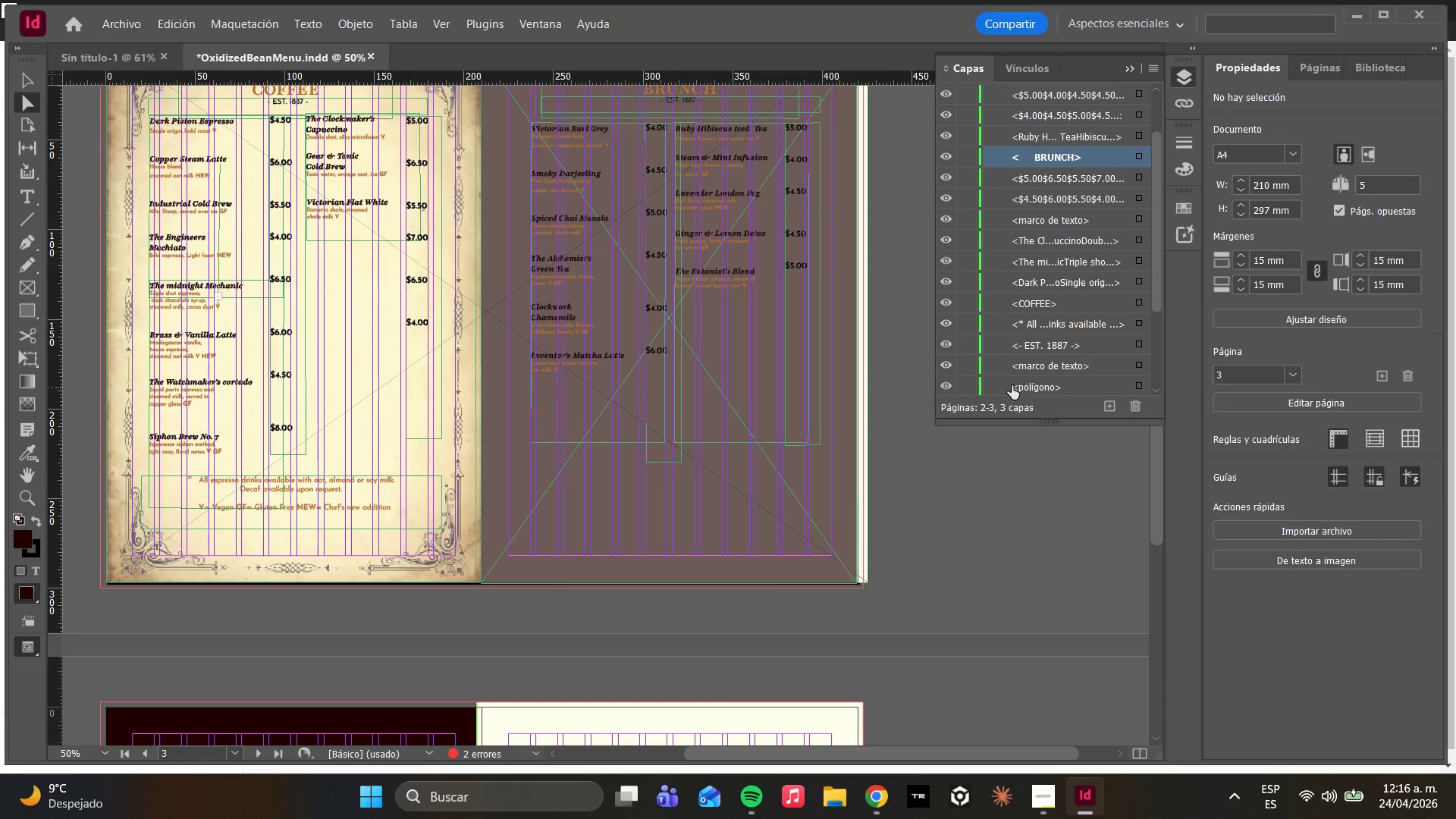 
scroll: coordinate [1044, 366], scroll_direction: down, amount: 5.0
 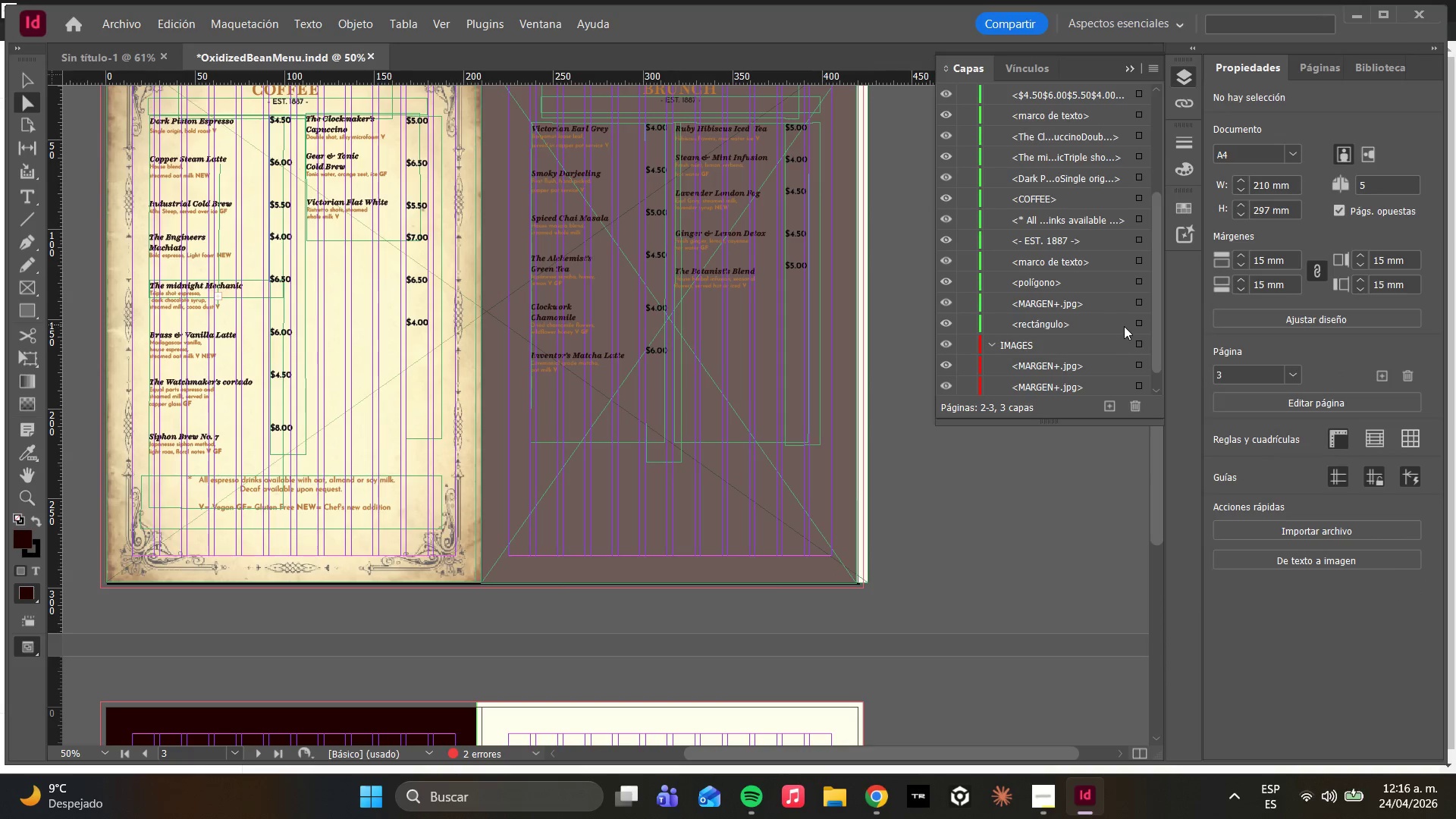 
left_click([1141, 328])
 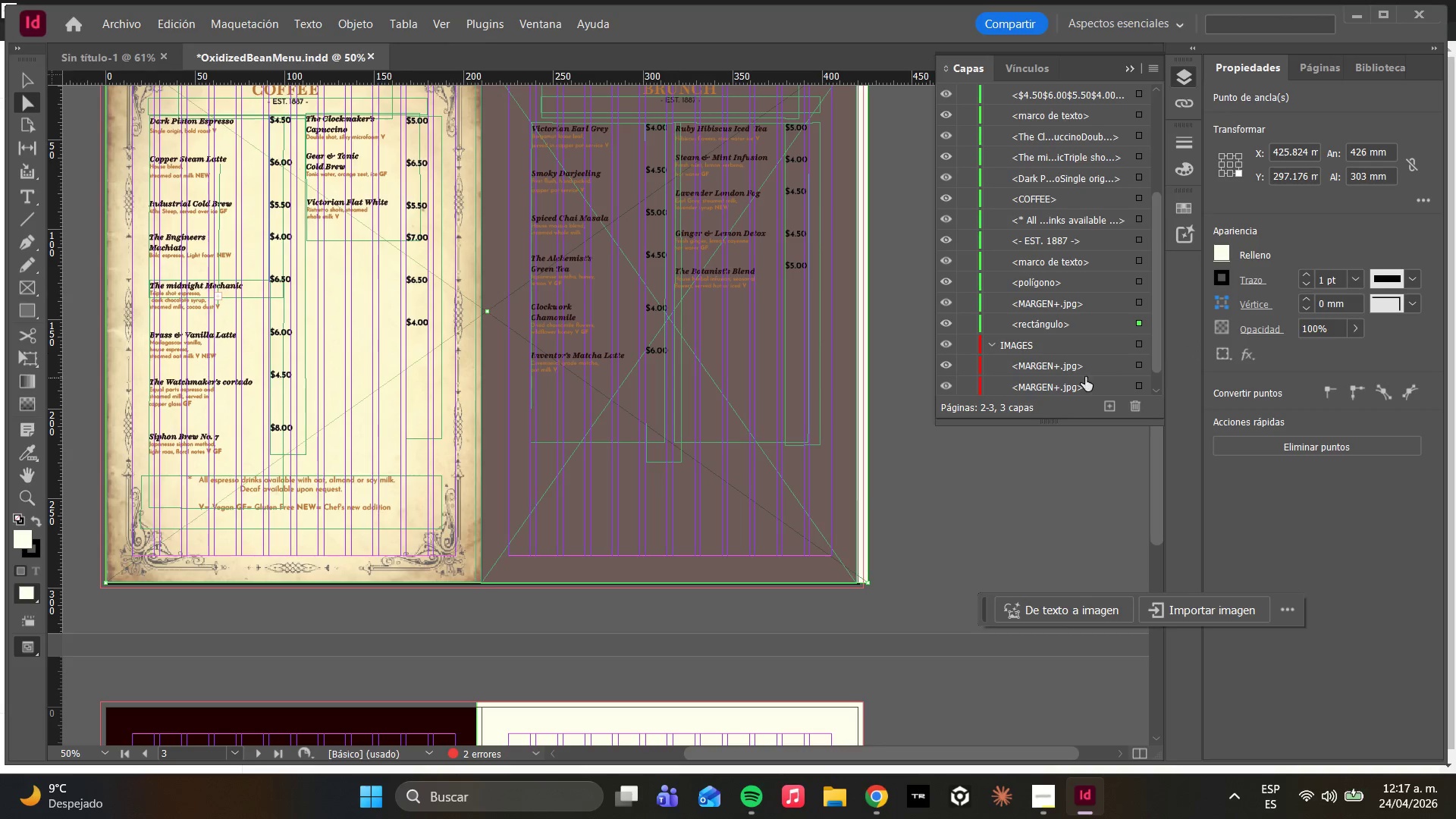 
key(Delete)
 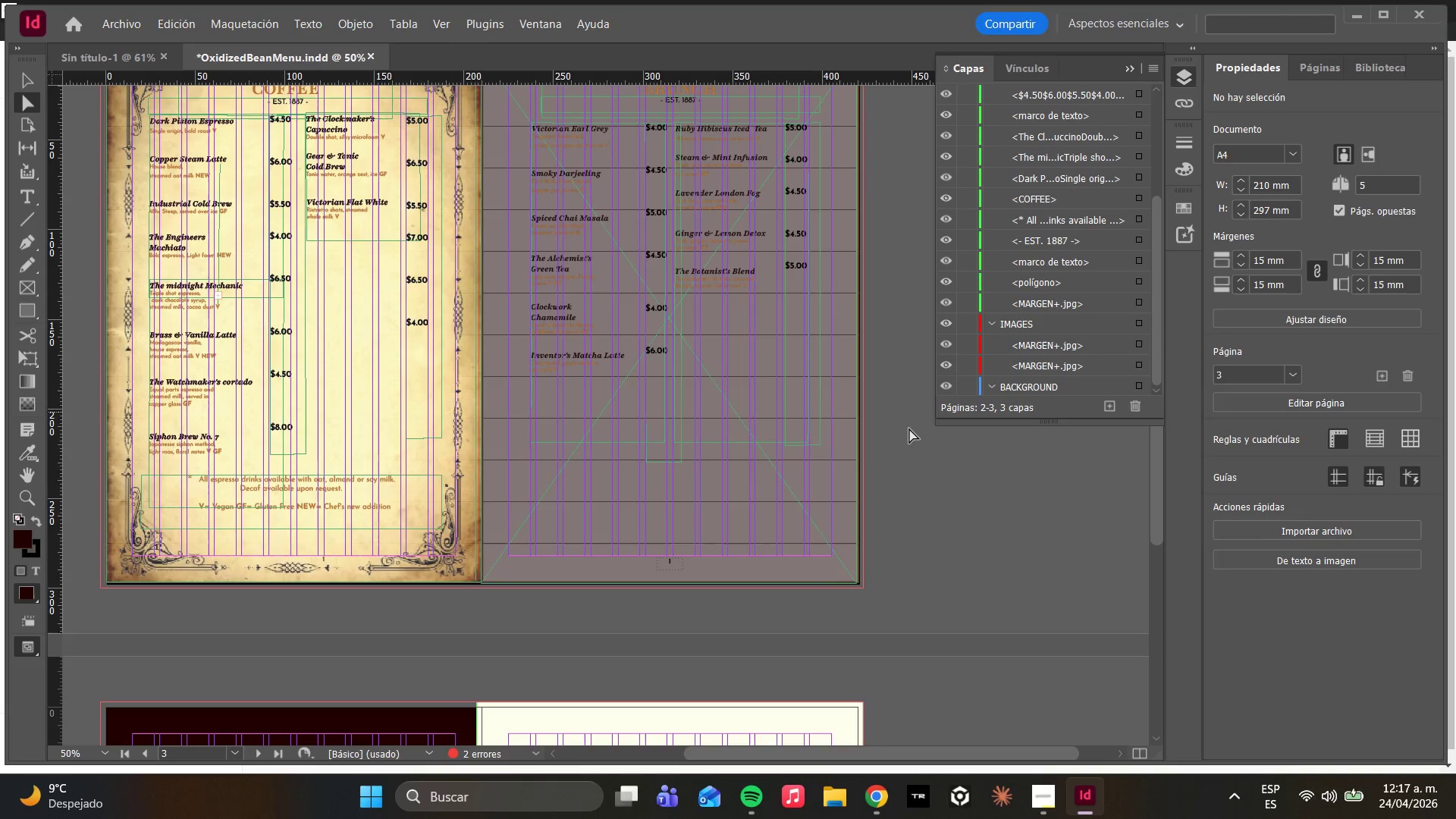 
scroll: coordinate [871, 450], scroll_direction: up, amount: 3.0
 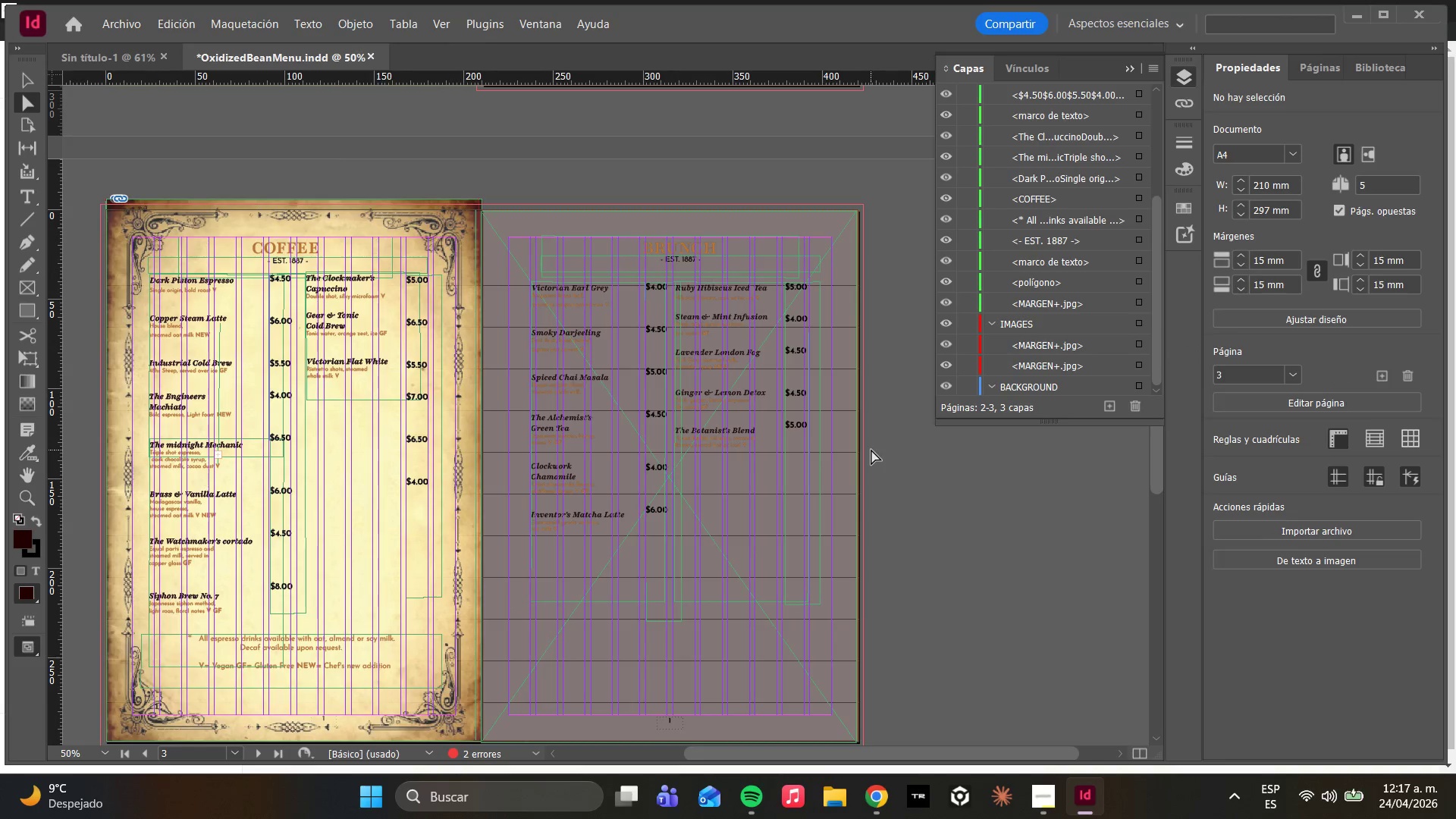 
scroll: coordinate [871, 450], scroll_direction: down, amount: 1.0
 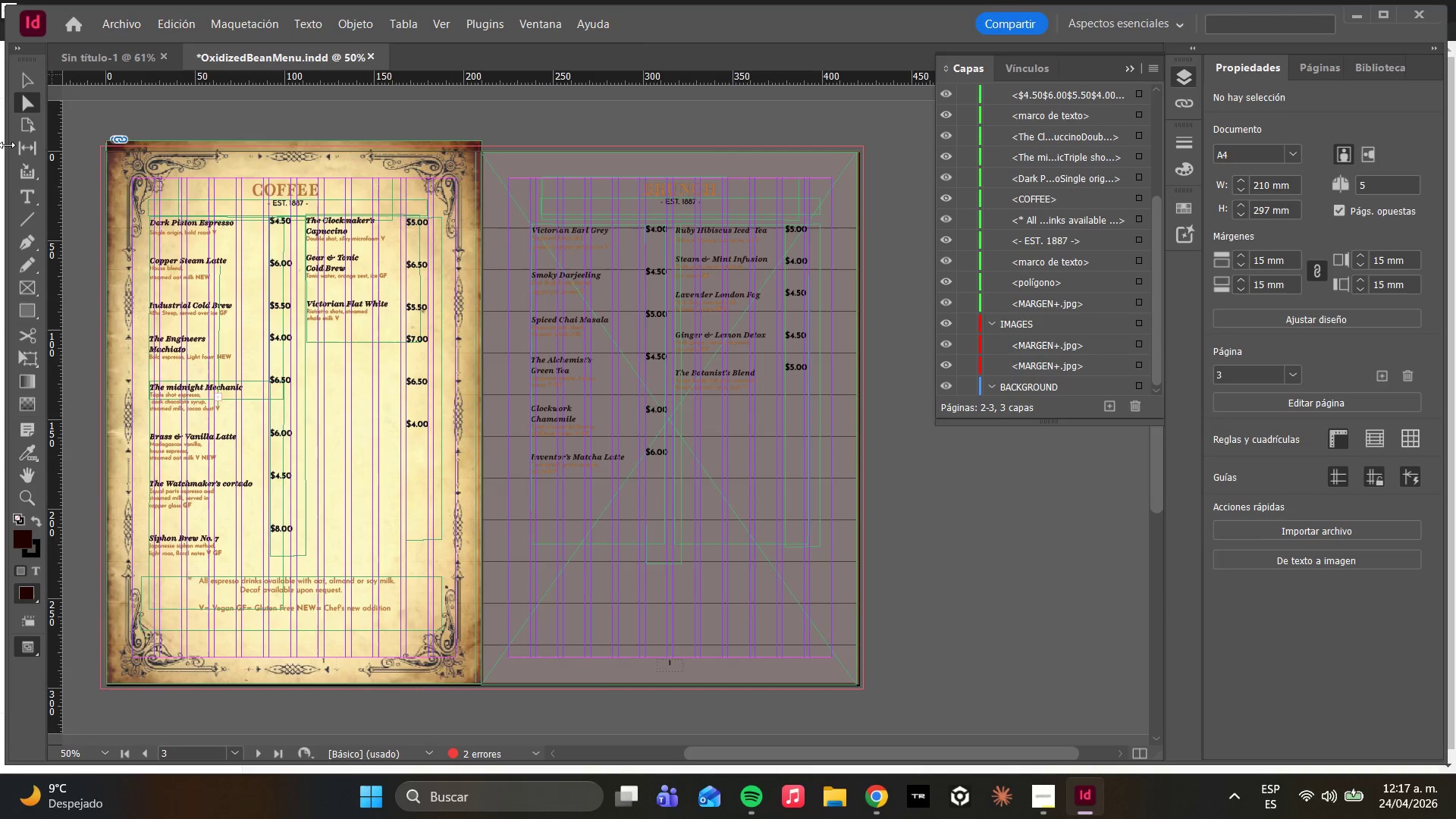 
left_click([27, 312])
 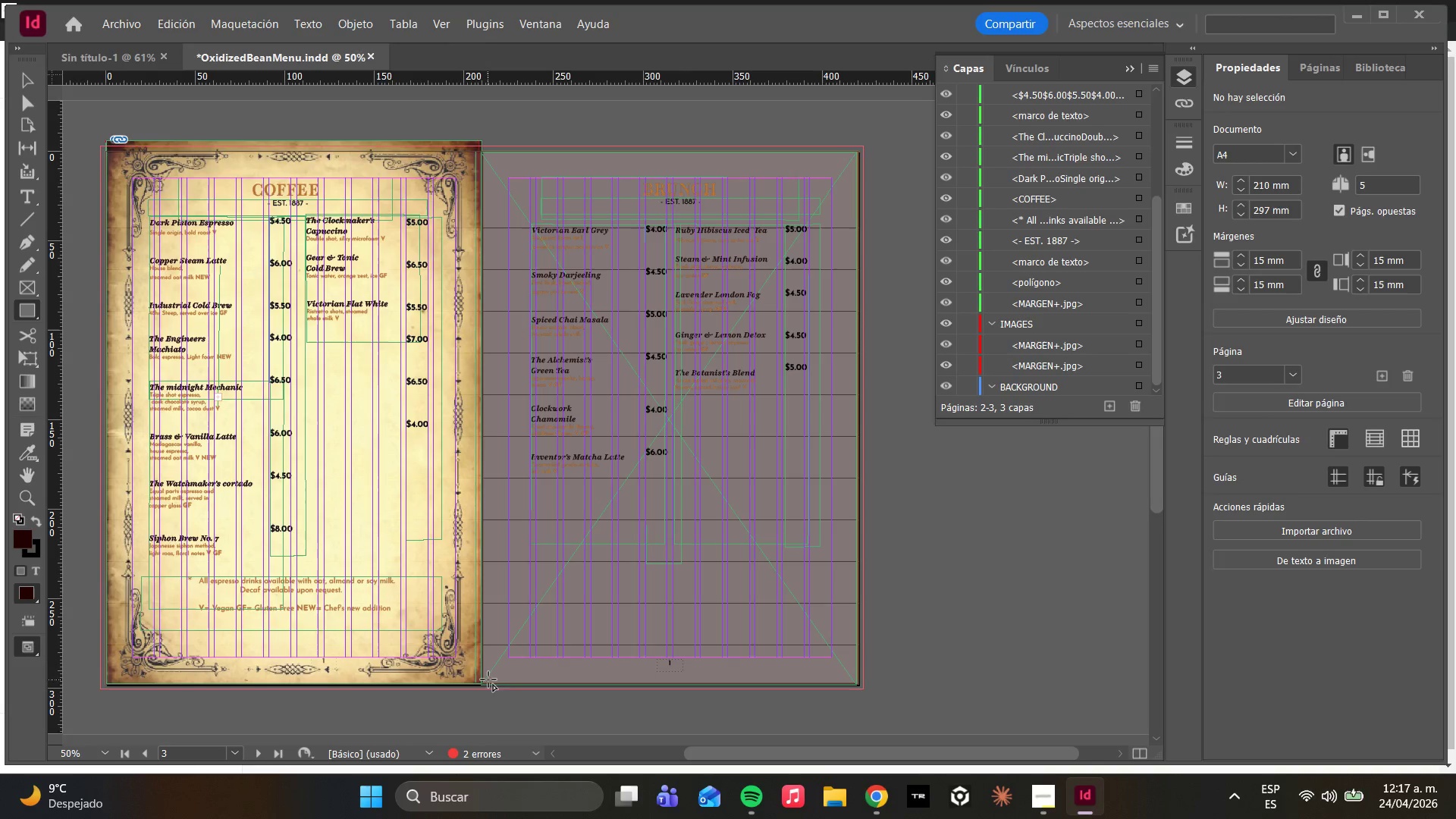 
wait(7.83)
 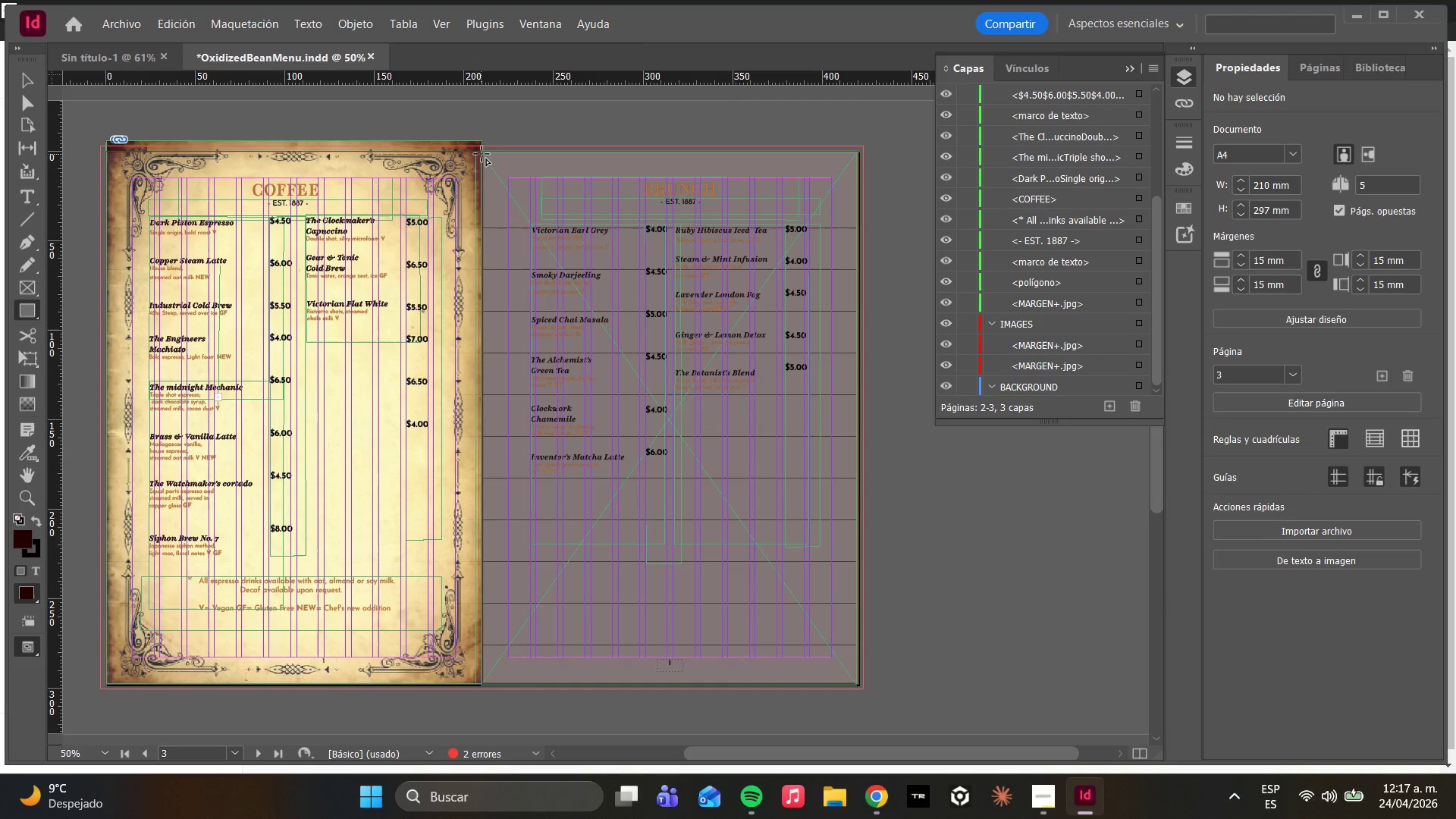 
hold_key(key=AltLeft, duration=0.69)
scroll: coordinate [786, 634], scroll_direction: up, amount: 3.0
 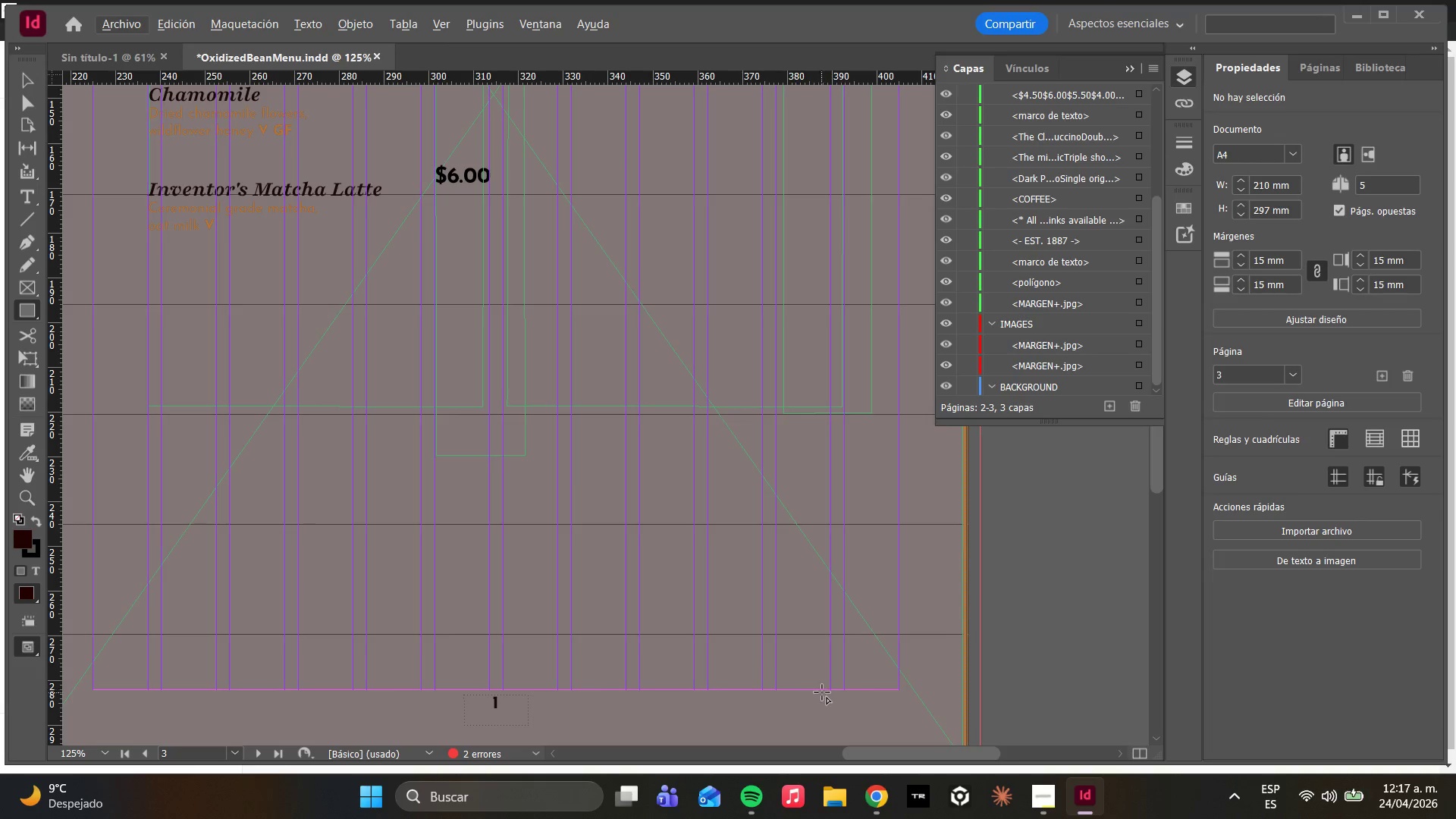 
scroll: coordinate [826, 685], scroll_direction: down, amount: 4.0
 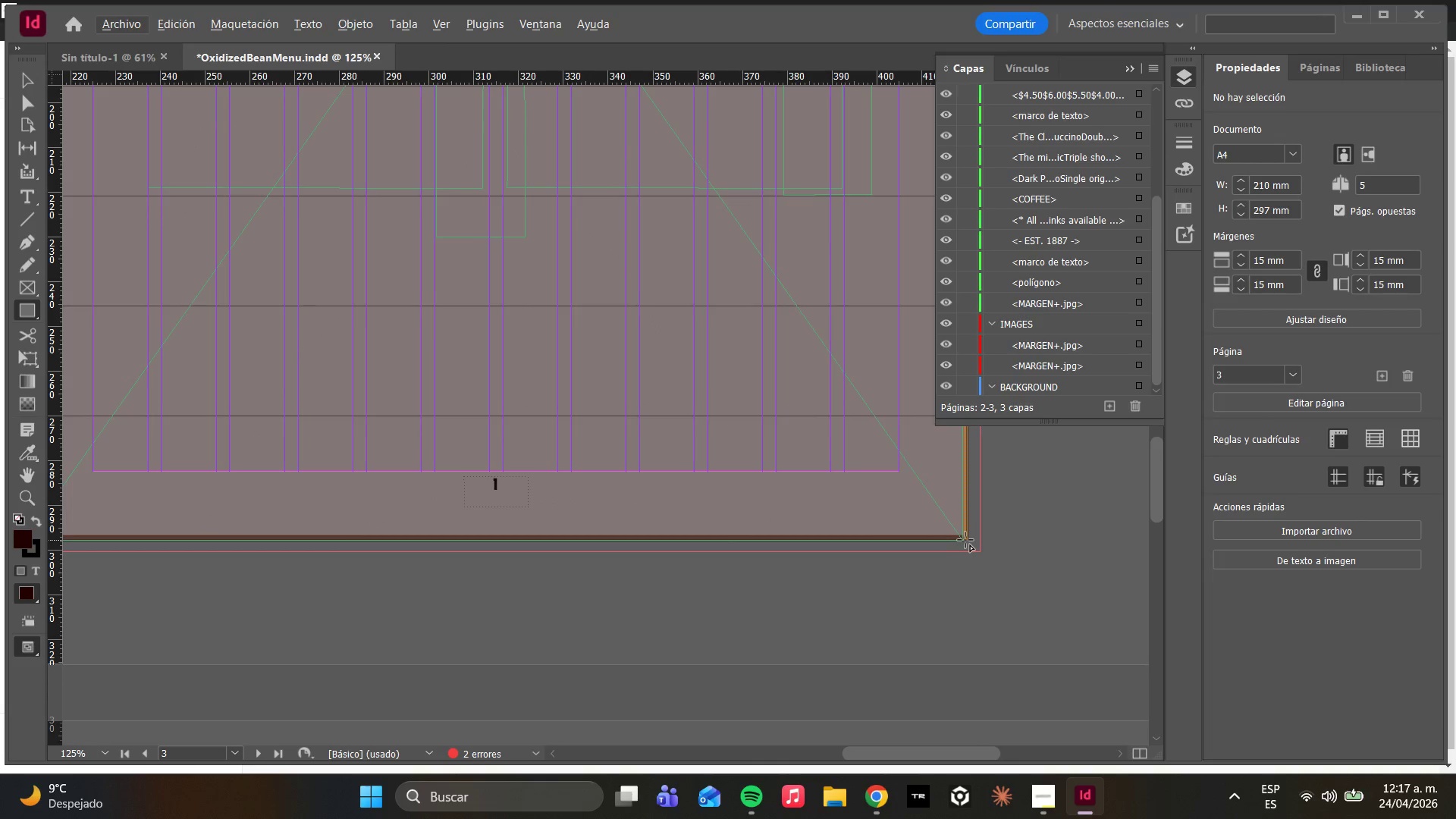 
left_click_drag(start_coordinate=[968, 540], to_coordinate=[258, 488])
 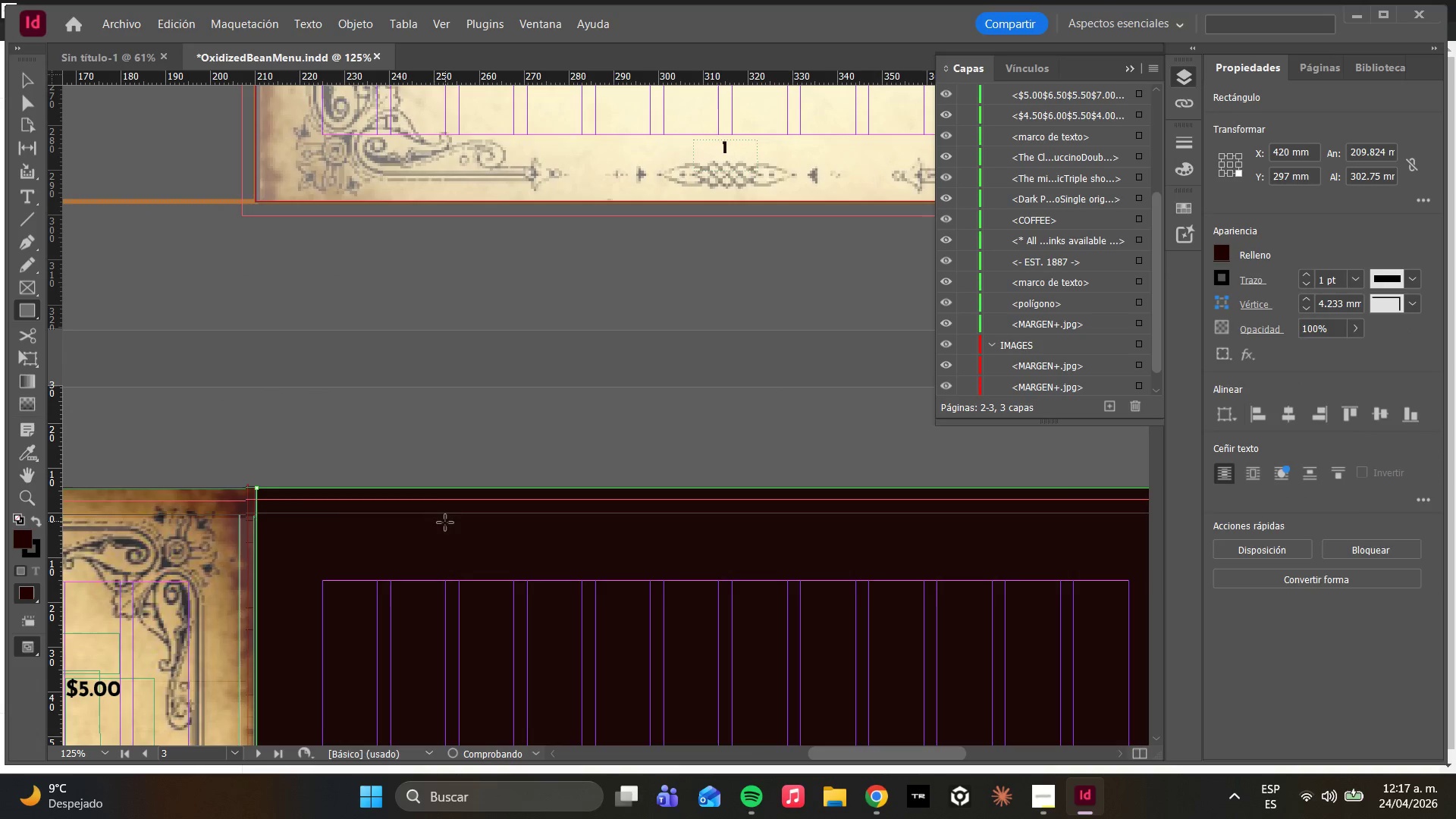 
scroll: coordinate [351, 323], scroll_direction: up, amount: 3.0
 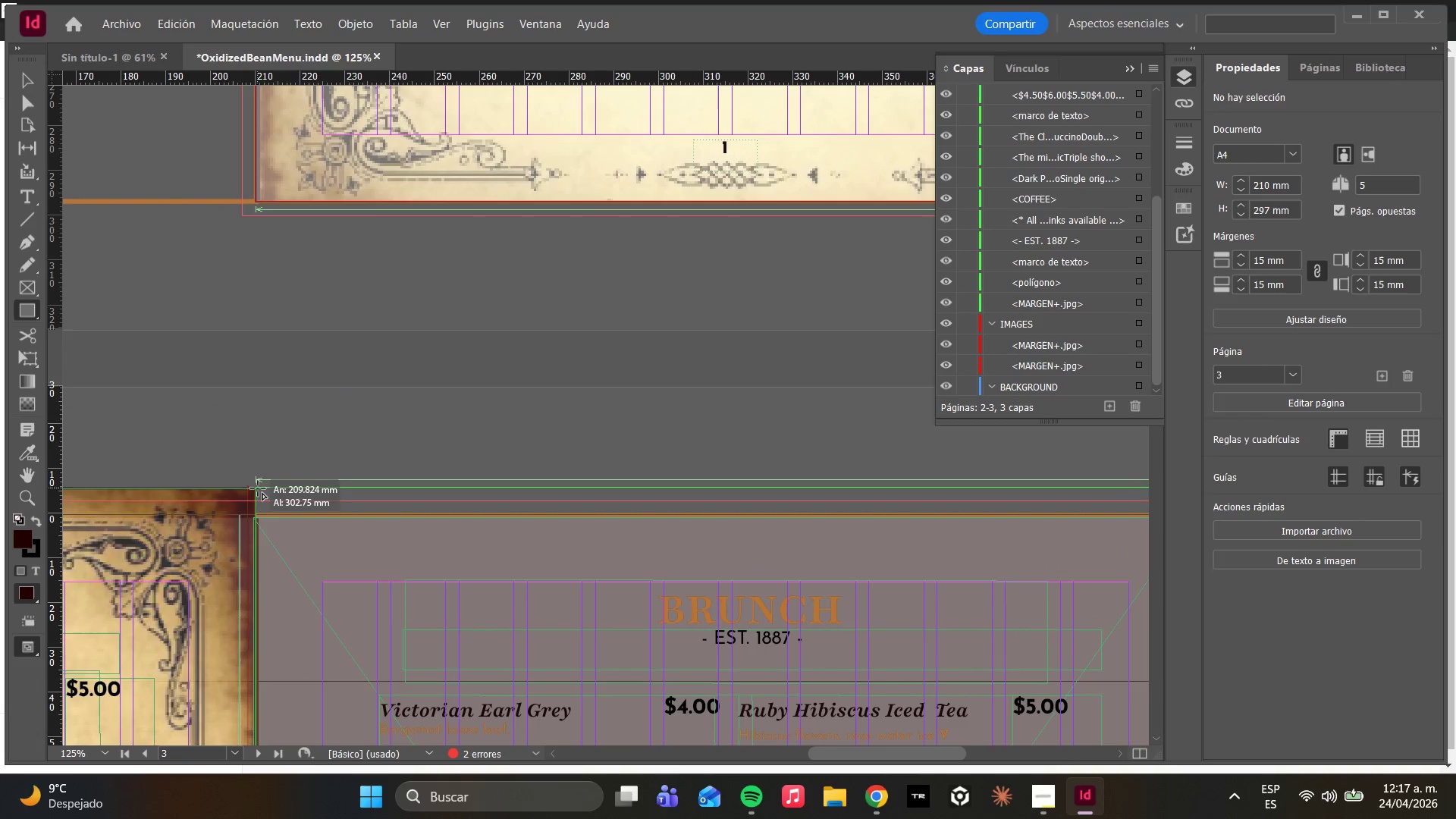 
scroll: coordinate [444, 532], scroll_direction: down, amount: 3.0
 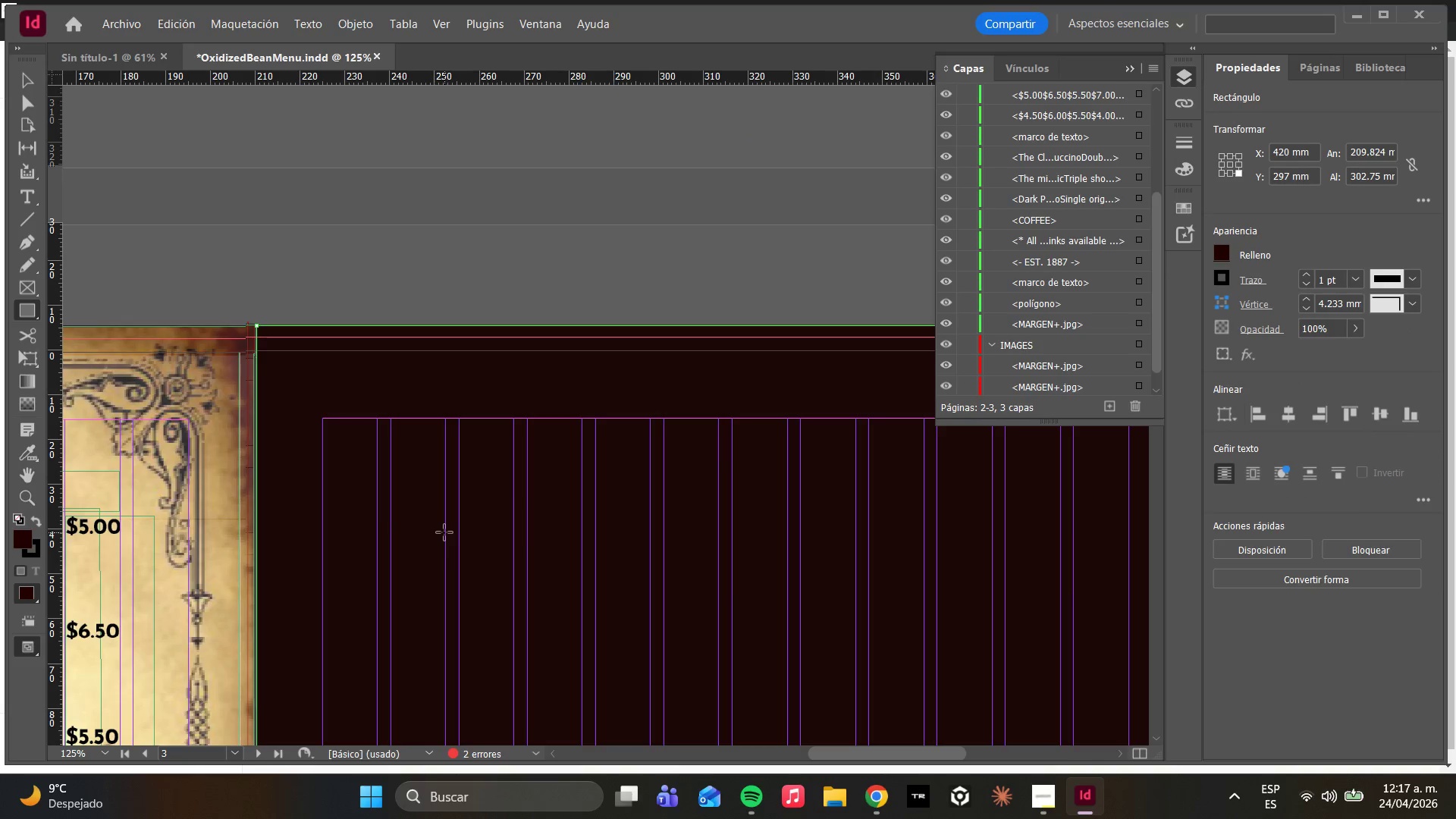 
hold_key(key=AltLeft, duration=1.25)
 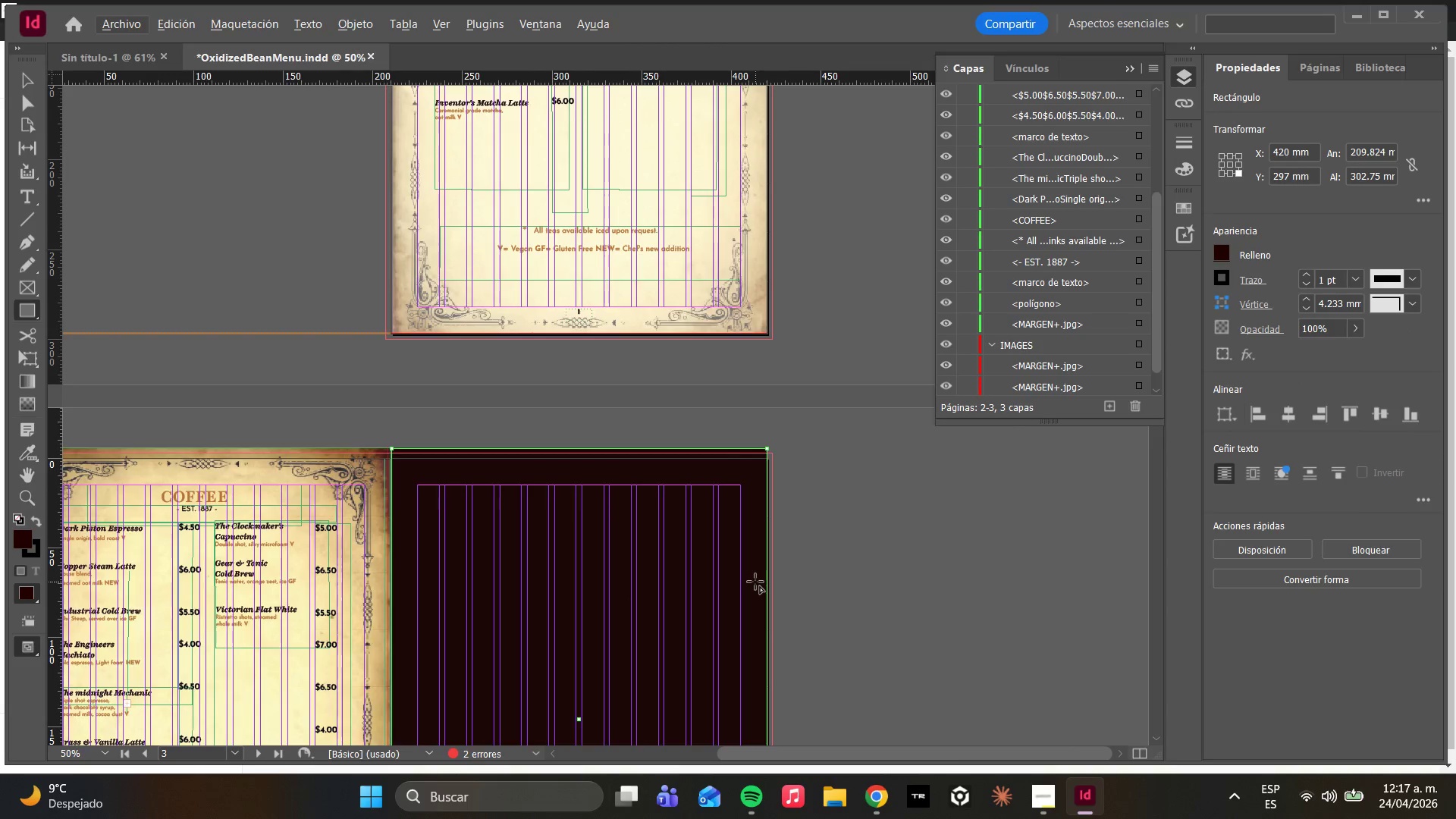 
scroll: coordinate [755, 582], scroll_direction: down, amount: 3.0
 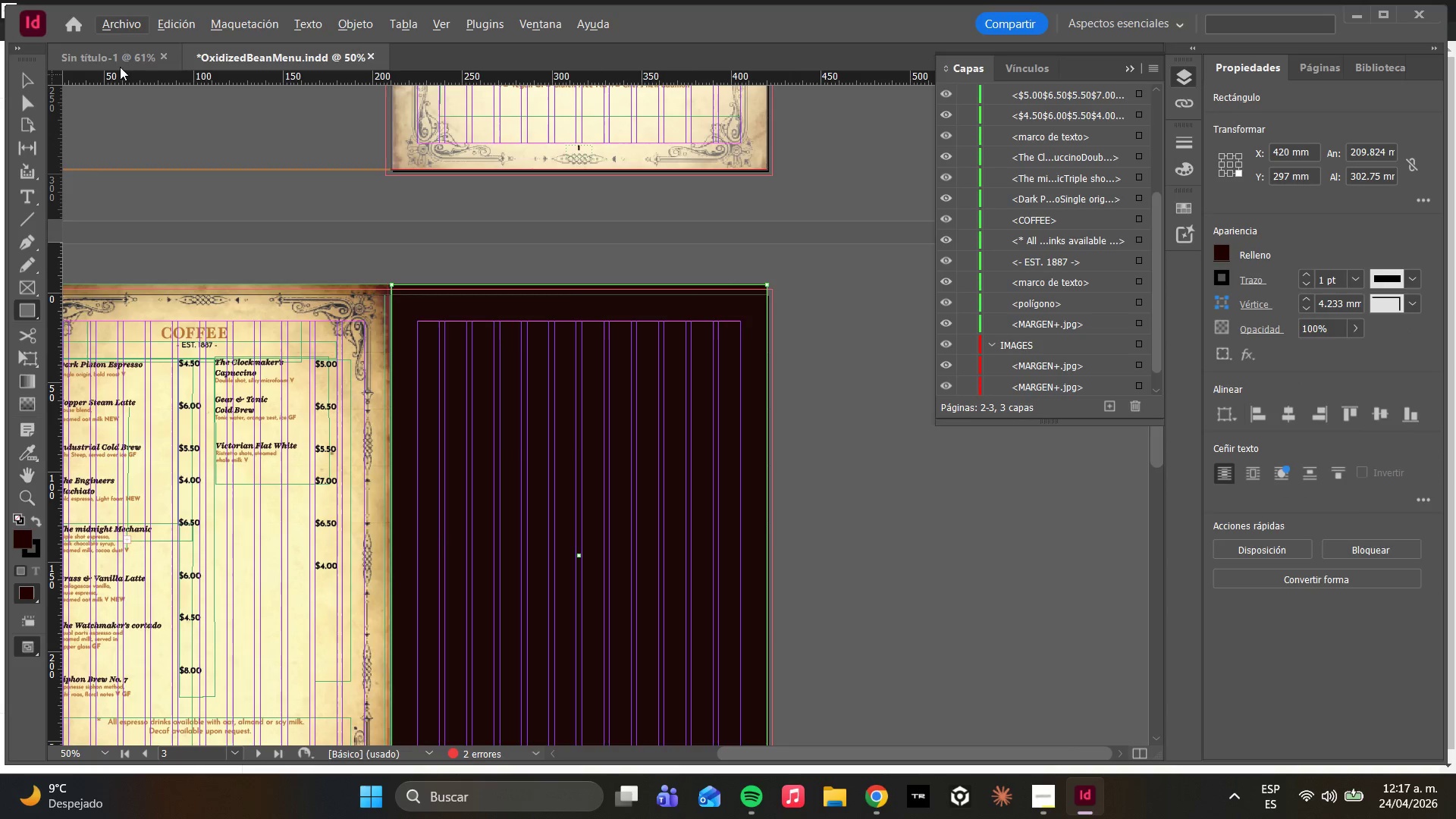 
left_click([129, 17])
 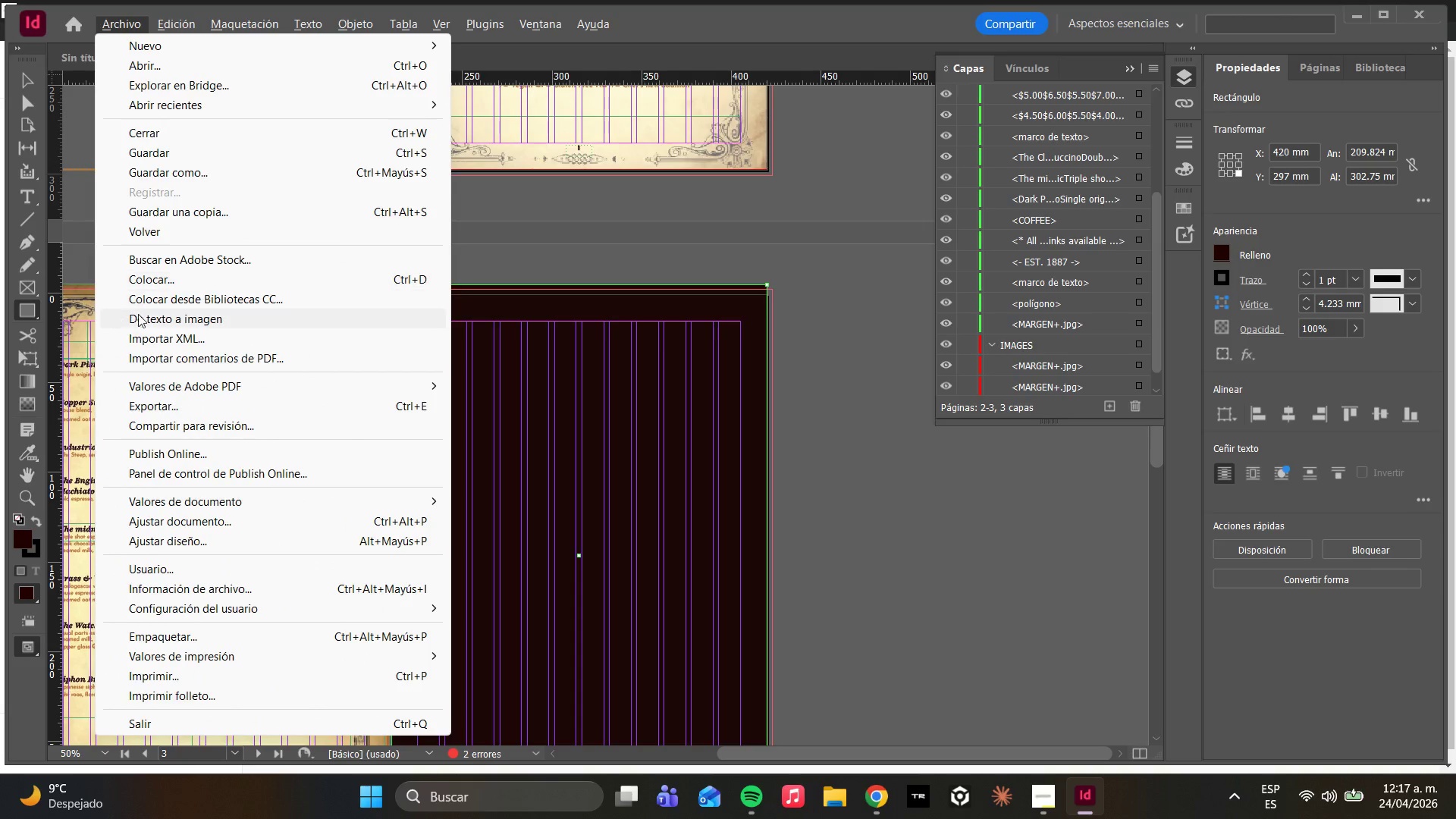 
left_click([152, 281])
 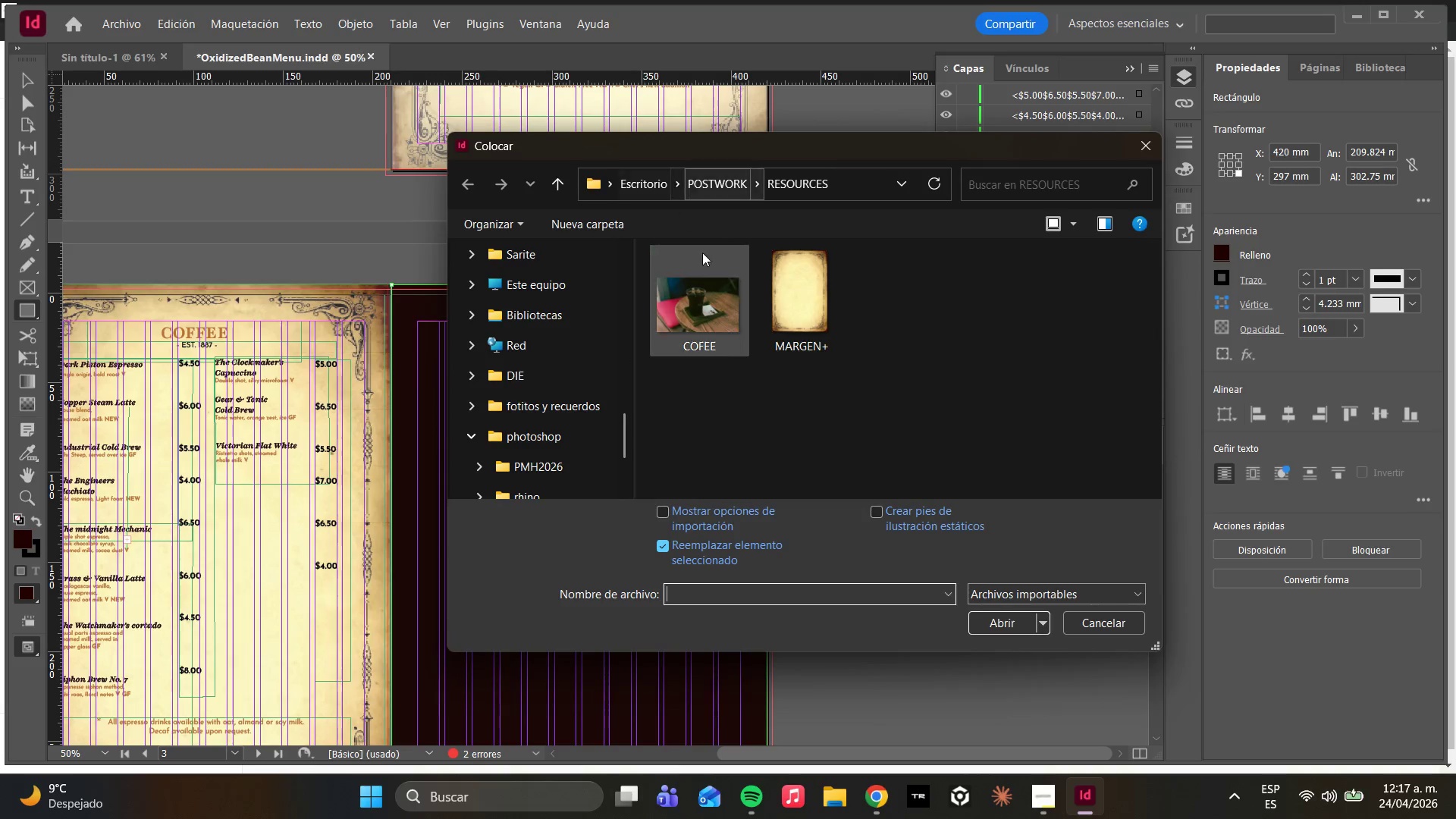 
left_click([769, 271])
 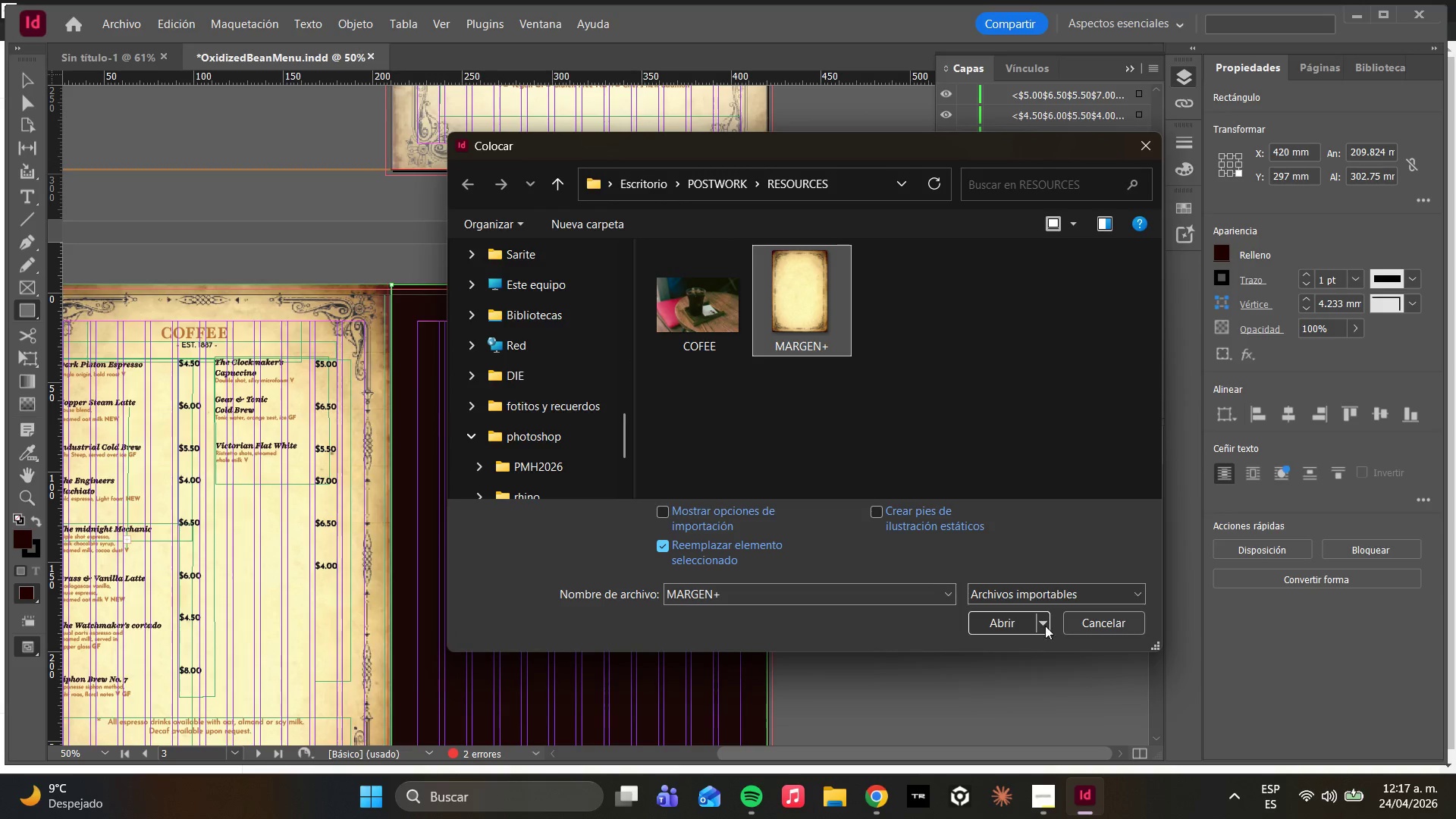 
left_click([1025, 633])
 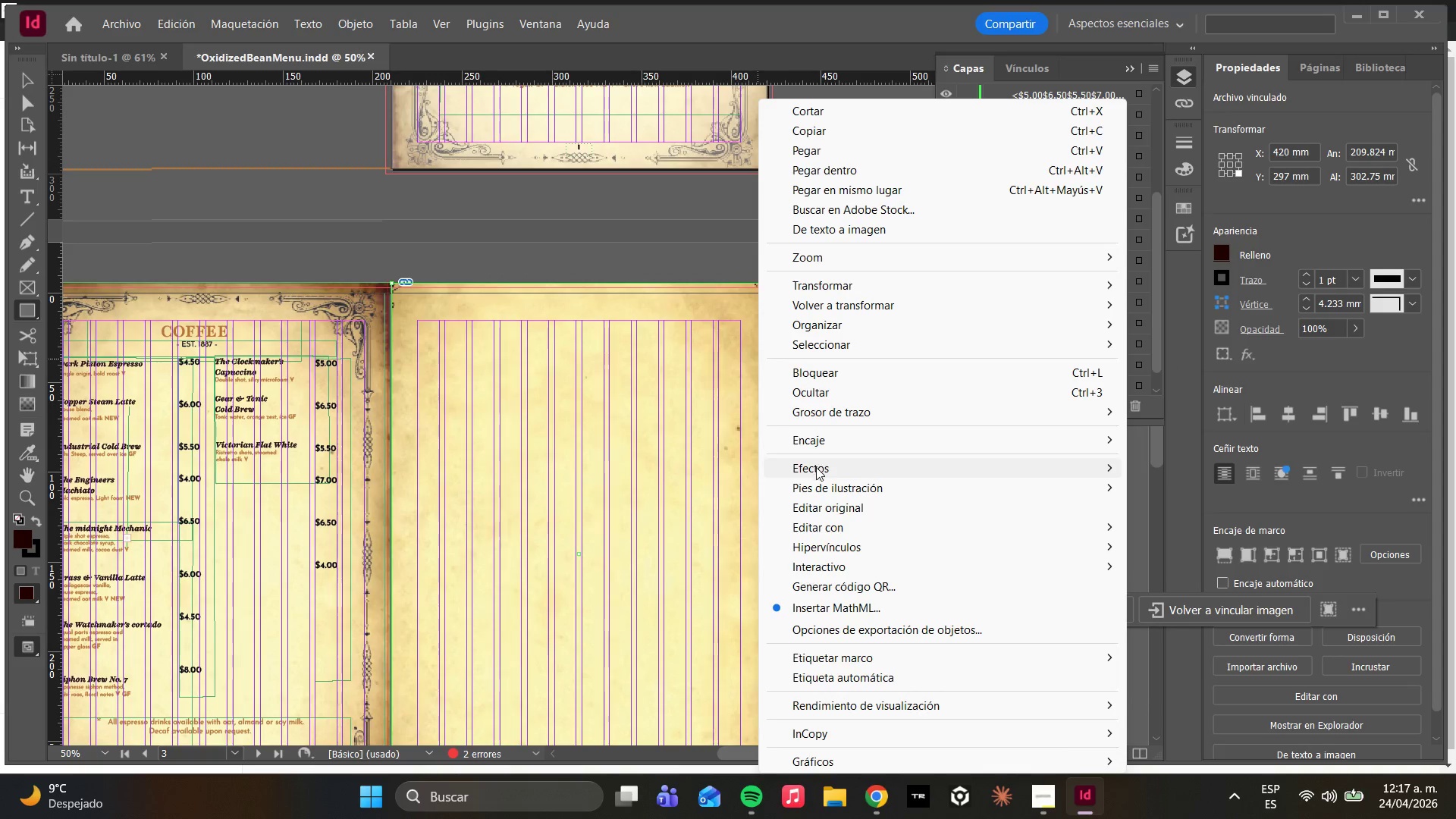 
double_click([813, 444])
 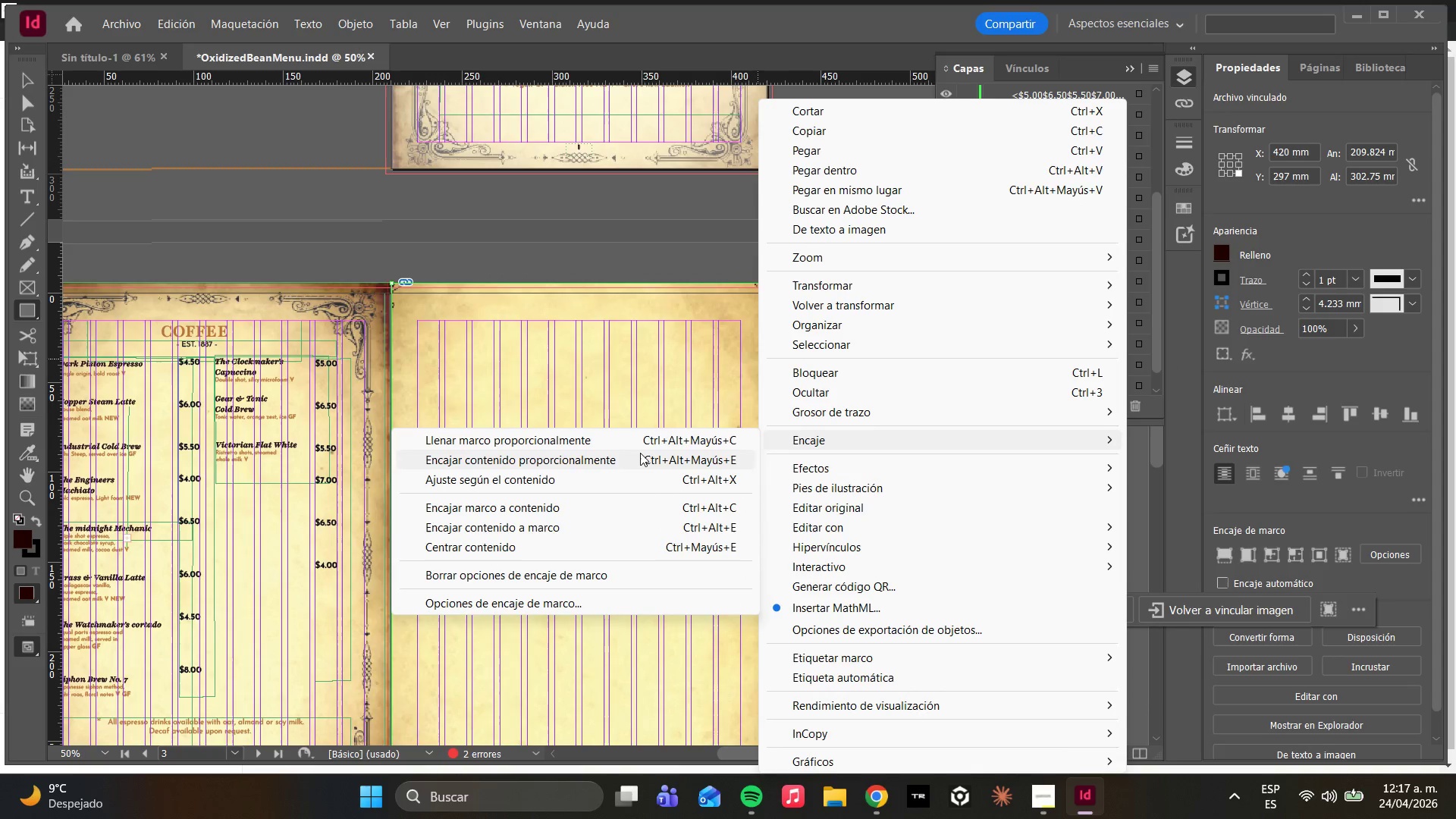 
left_click([629, 439])
 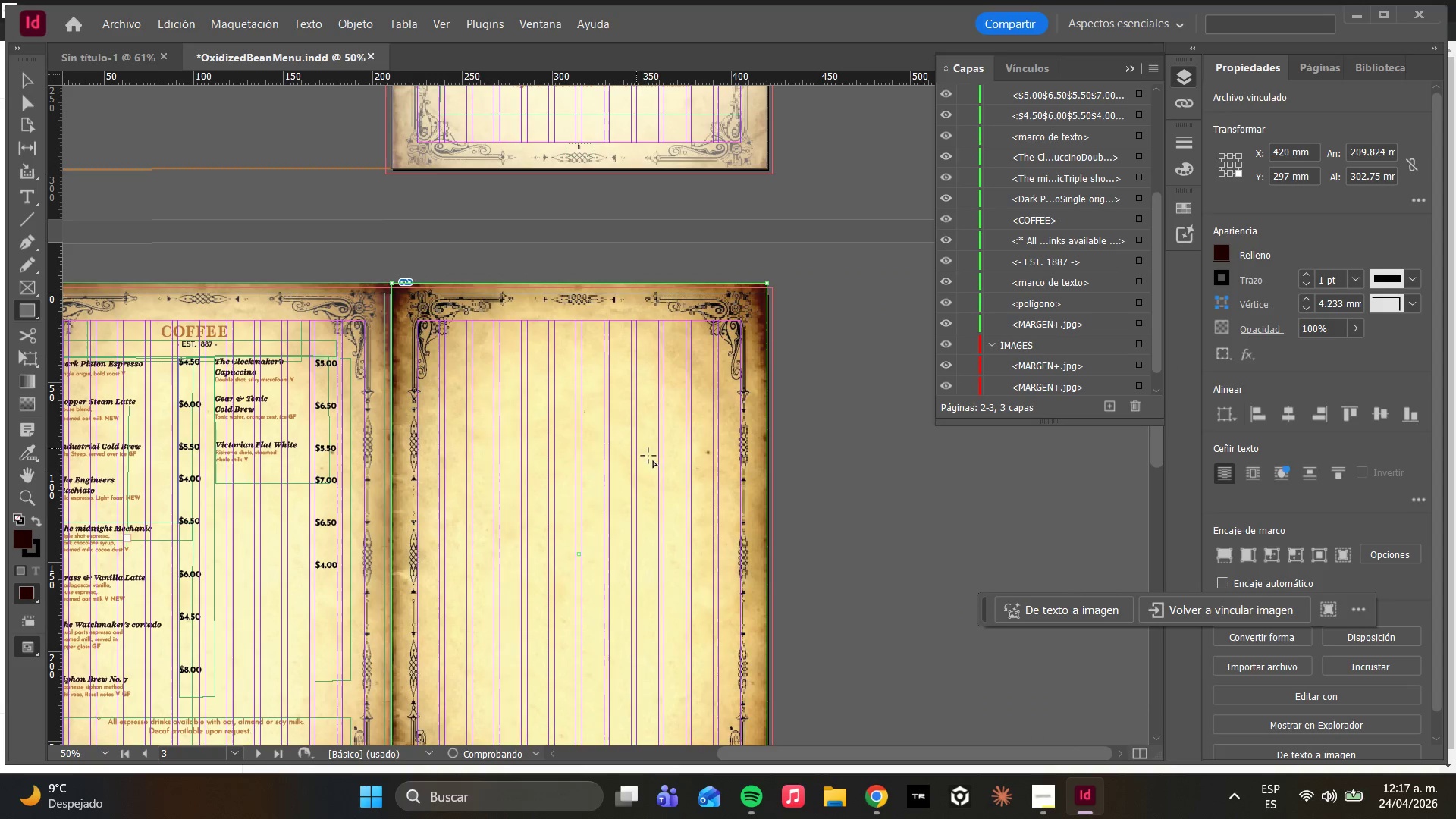 
scroll: coordinate [658, 464], scroll_direction: down, amount: 3.0
 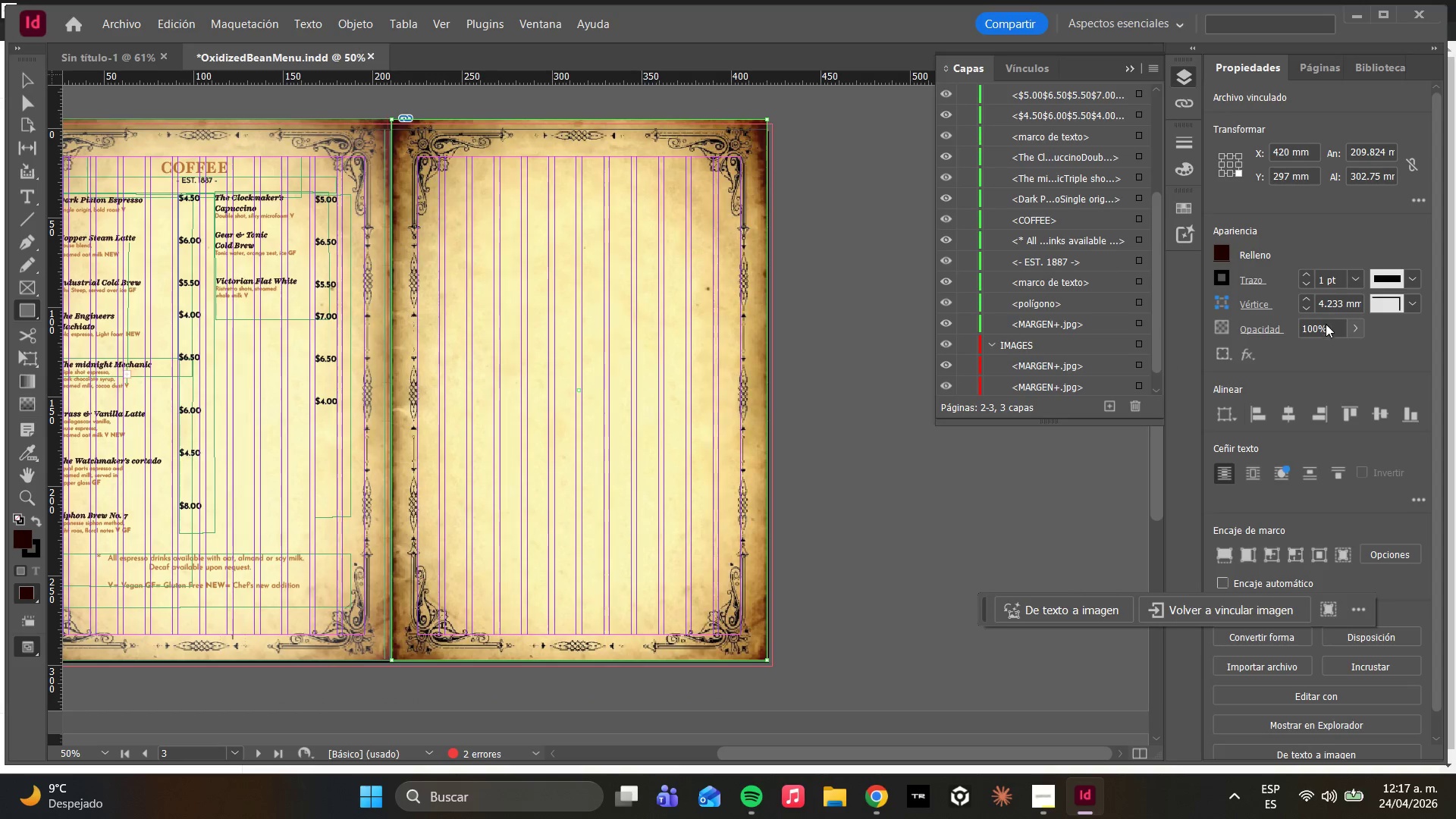 
double_click([1345, 329])
 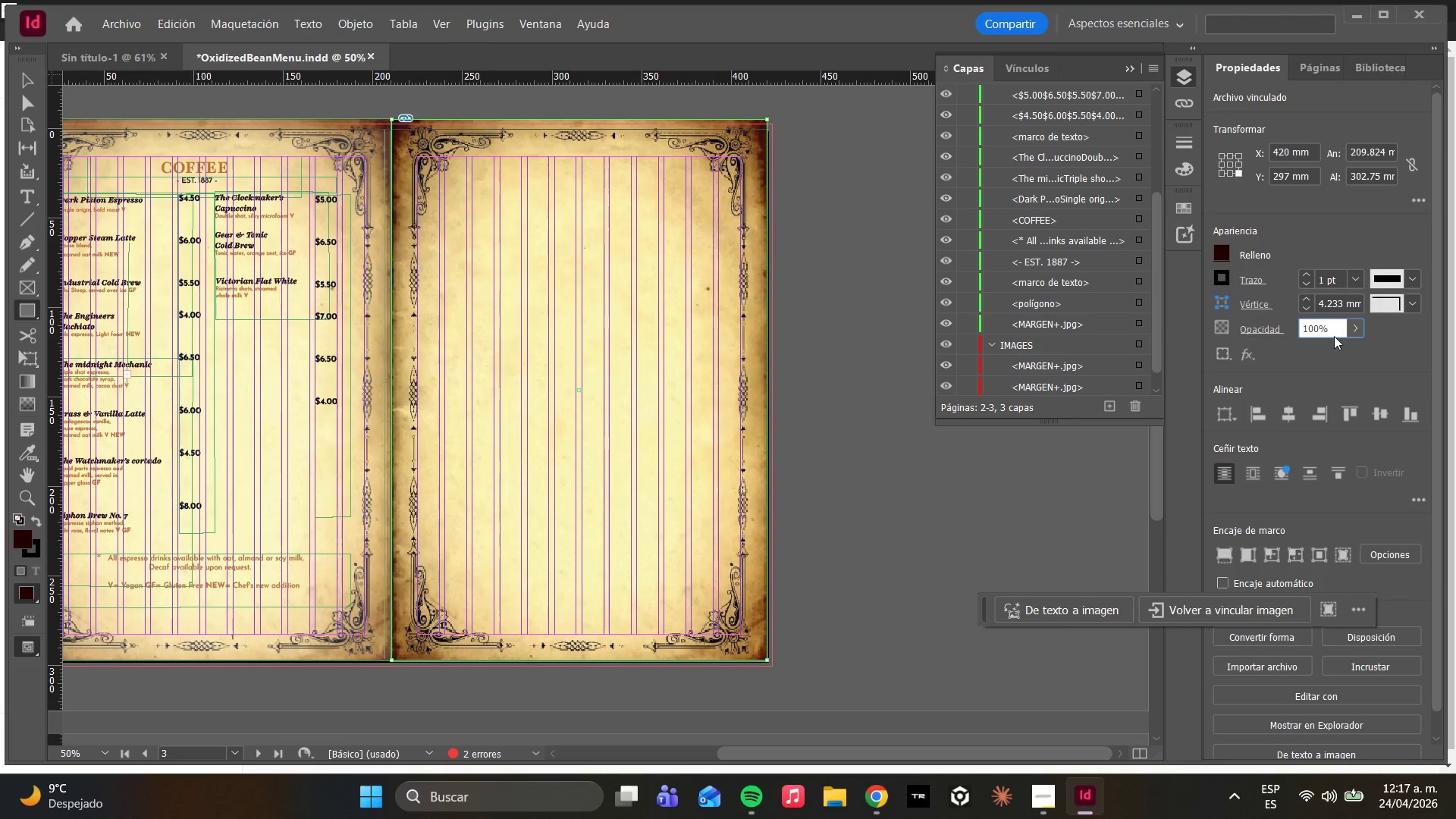 
left_click([1352, 323])
 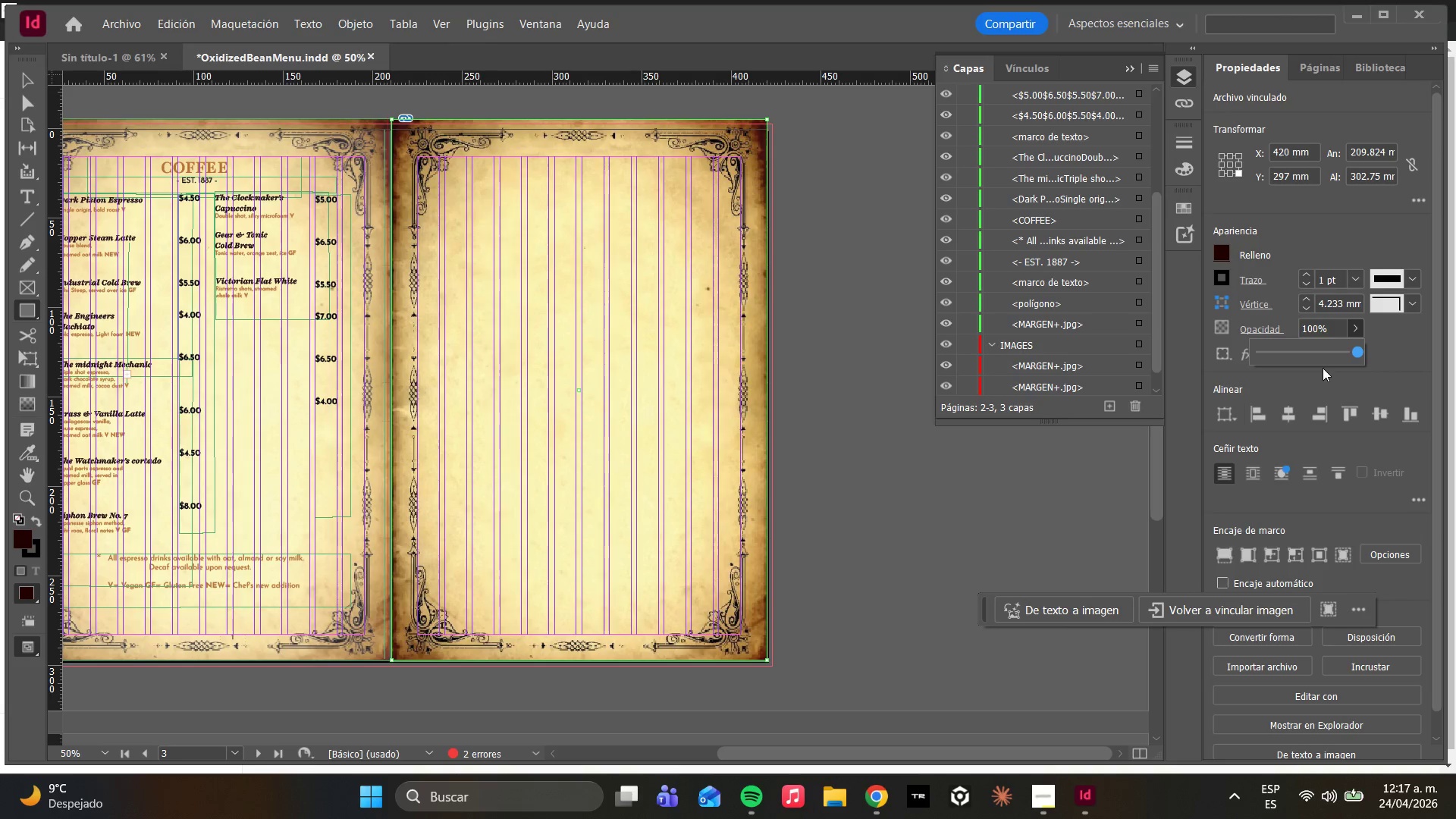 
left_click_drag(start_coordinate=[1323, 357], to_coordinate=[1329, 353])
 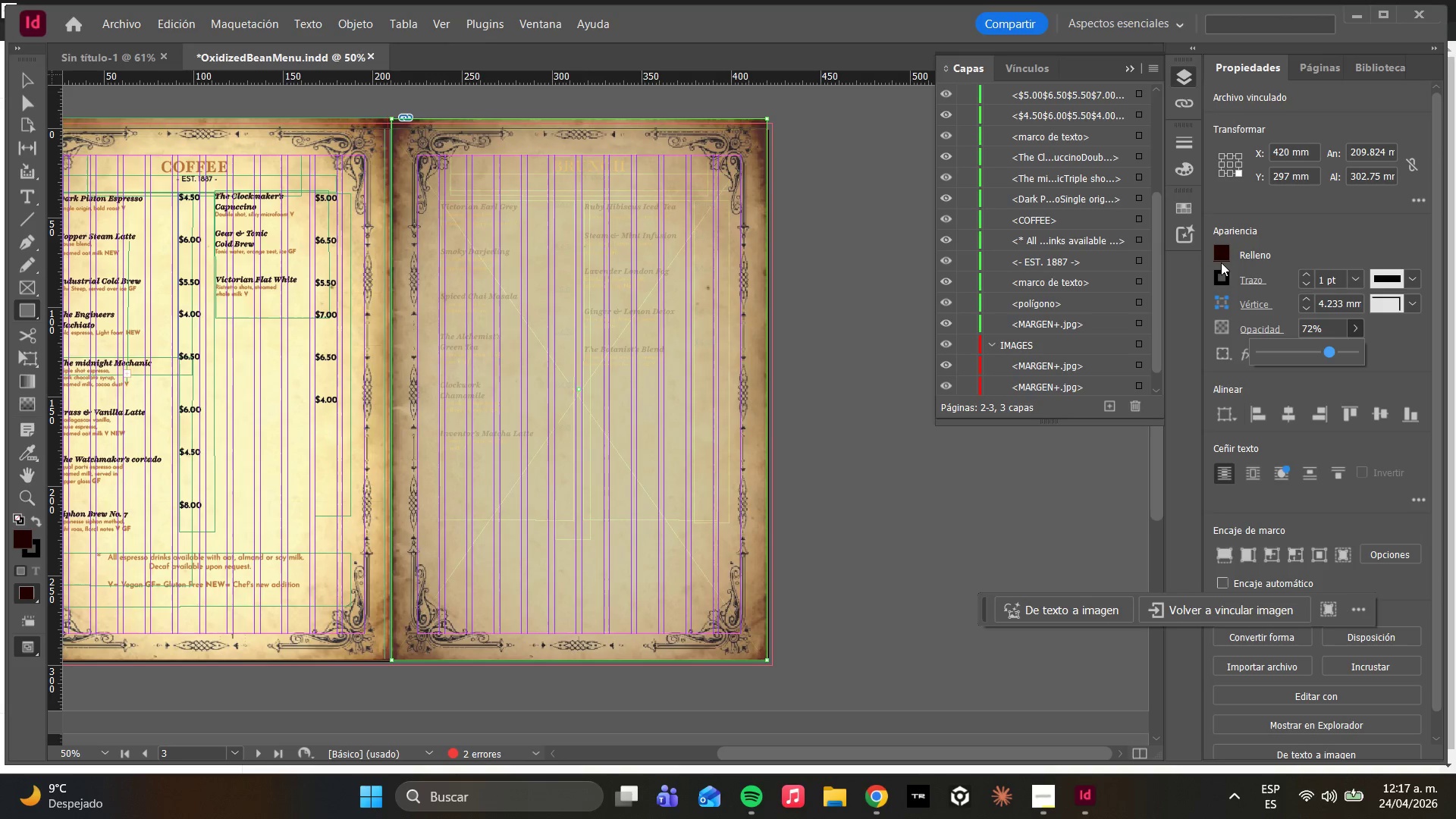 
left_click([1222, 262])
 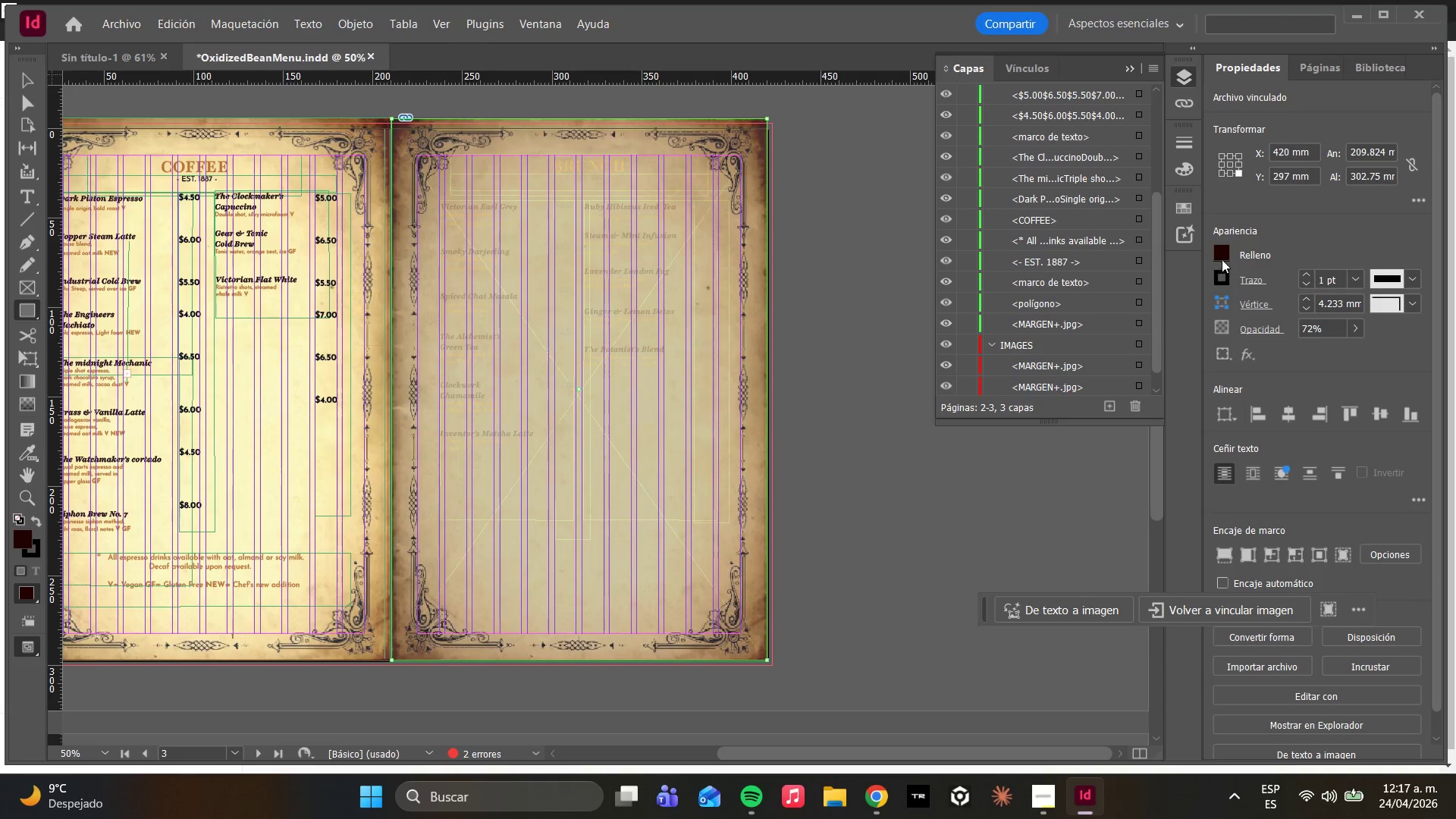 
left_click([1219, 246])
 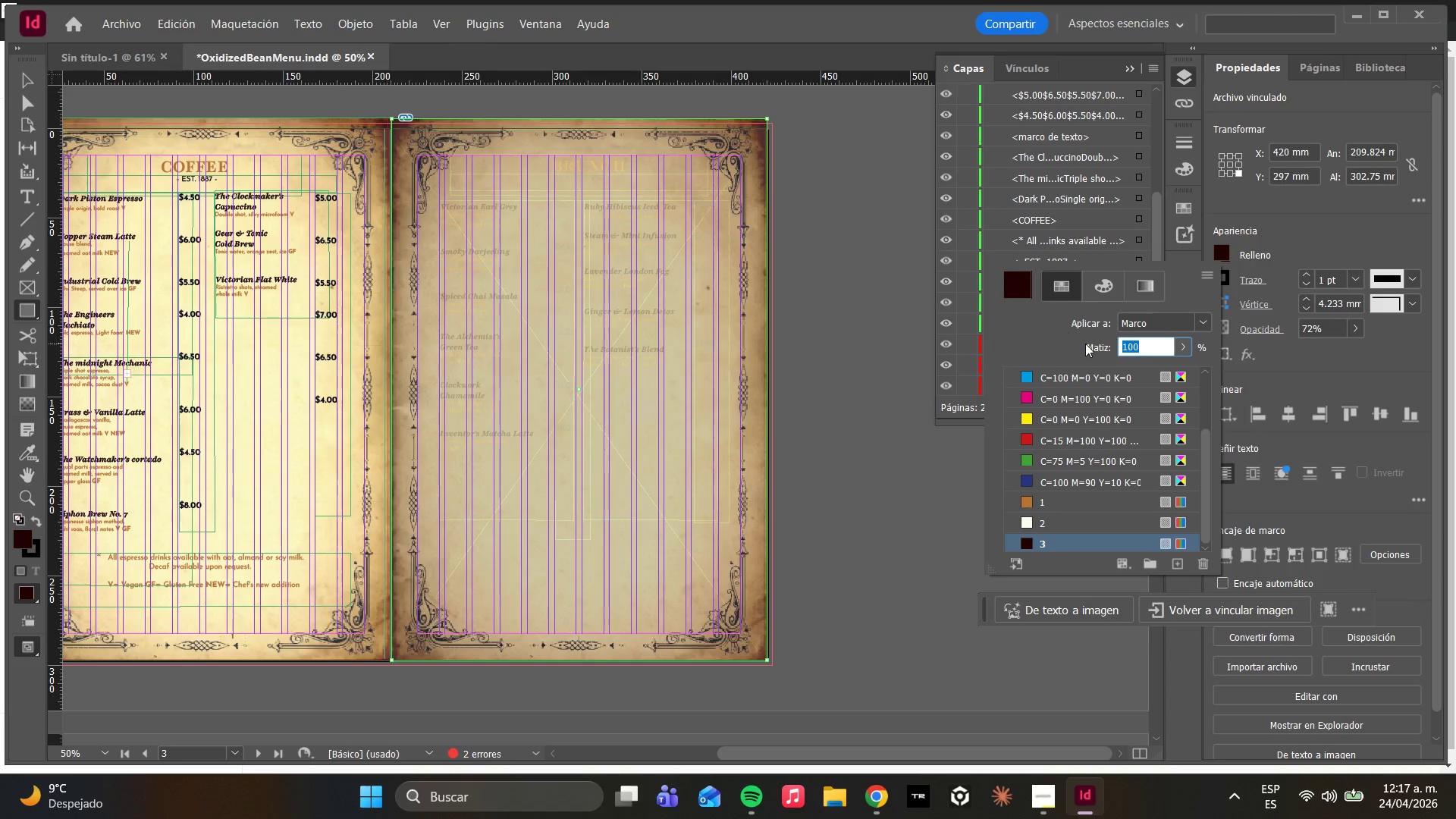 
scroll: coordinate [1019, 459], scroll_direction: down, amount: 5.0
 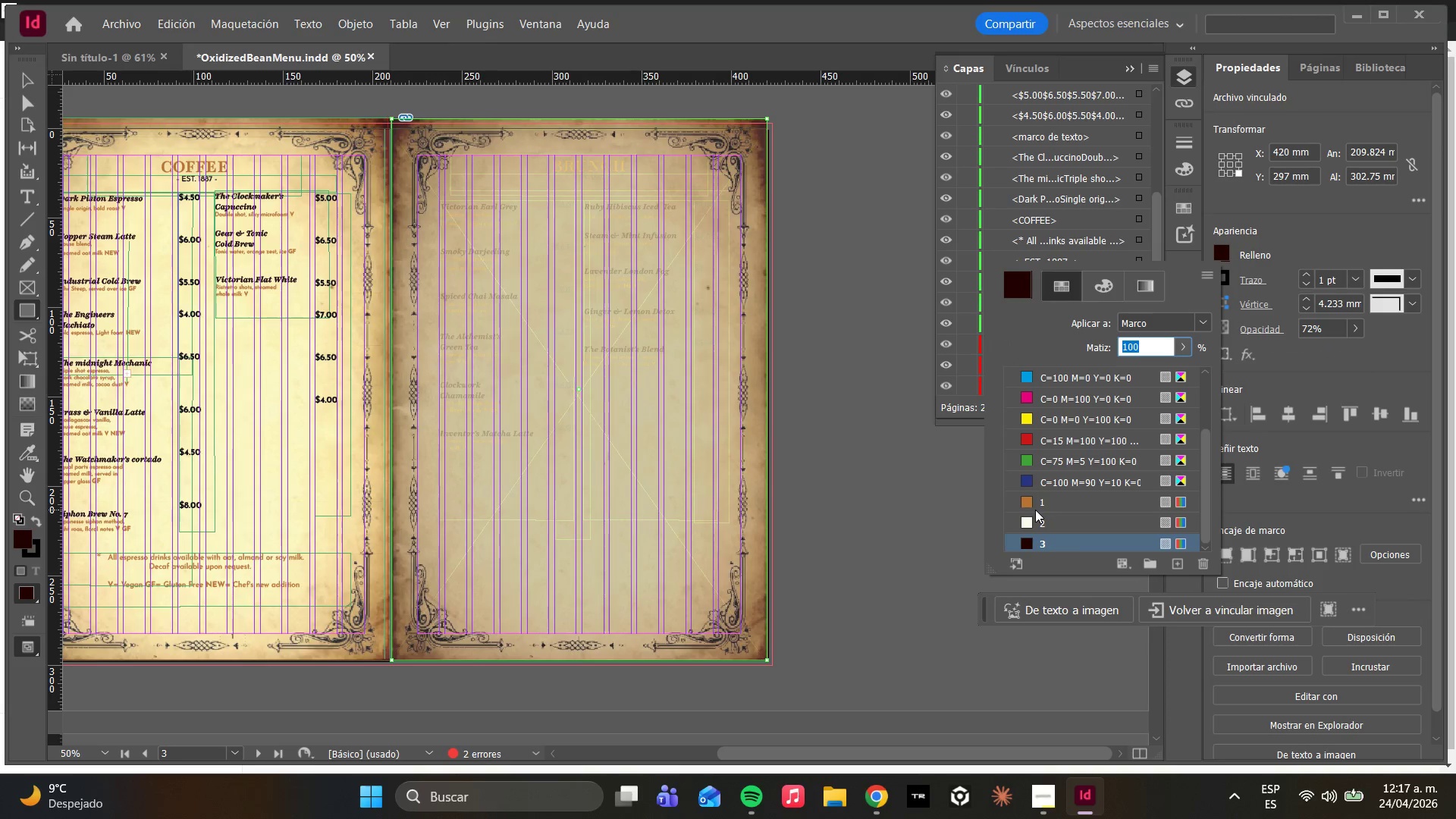 
left_click([1034, 507])
 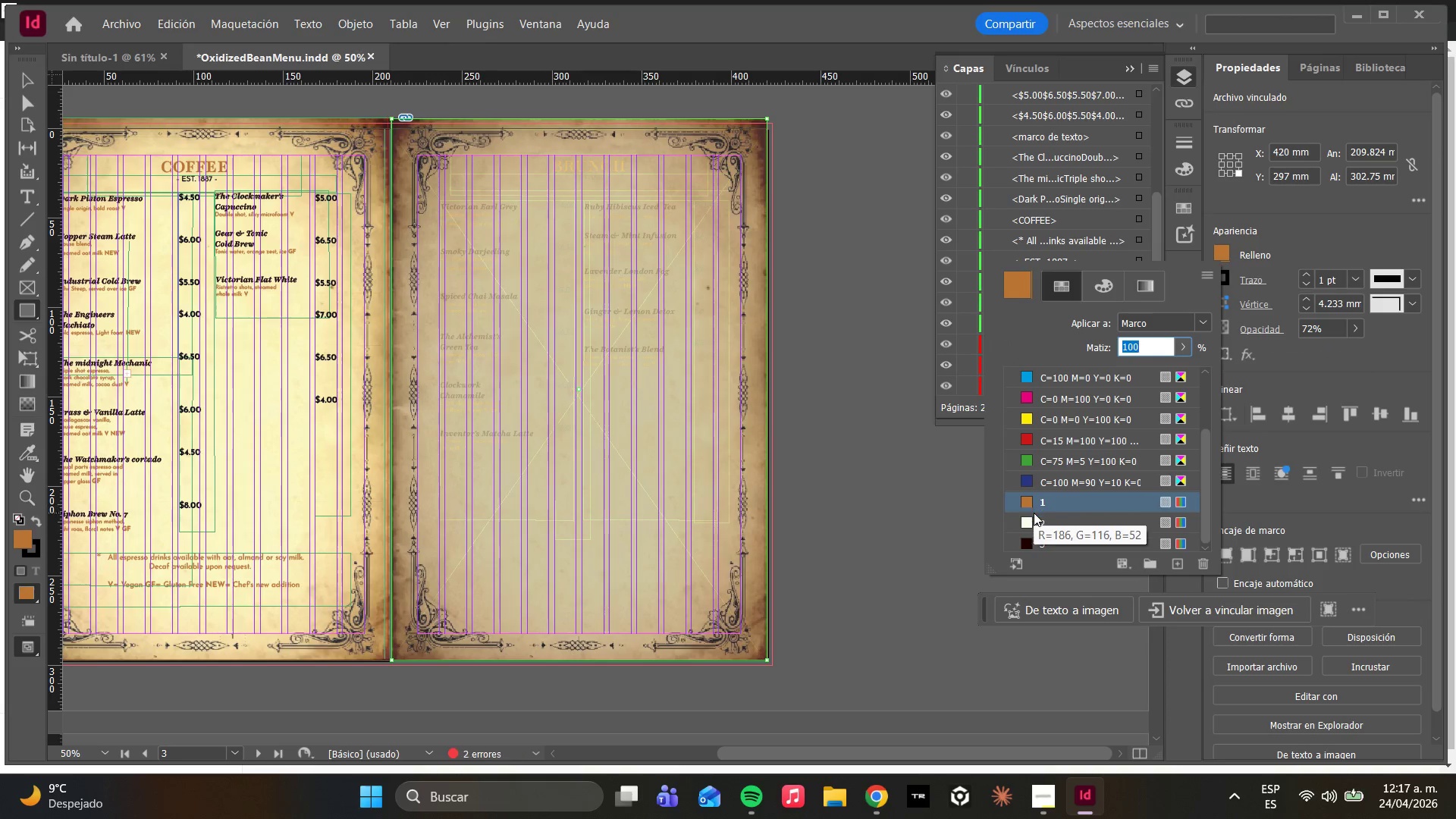 
left_click([1034, 513])
 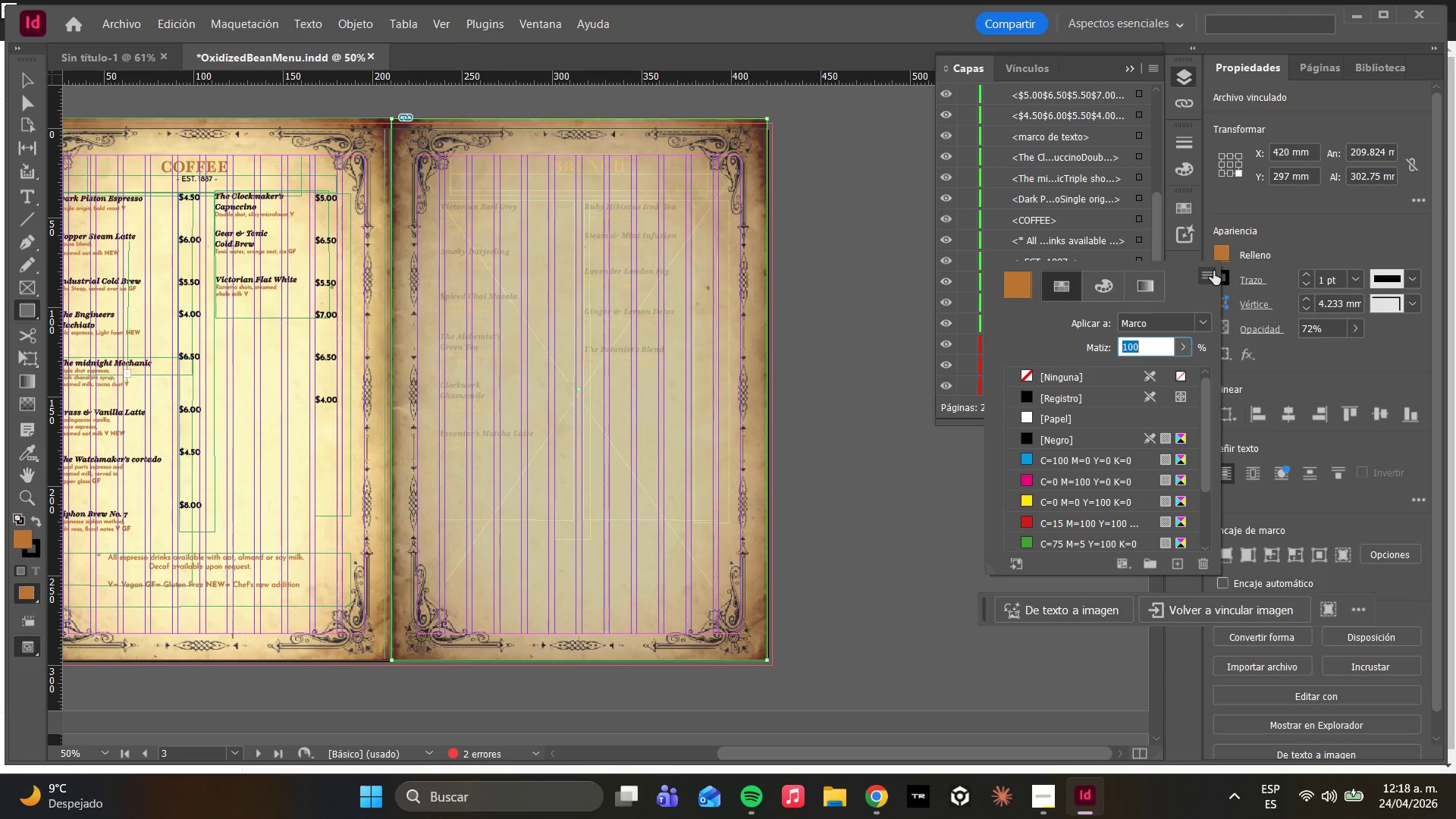 
left_click([1219, 281])
 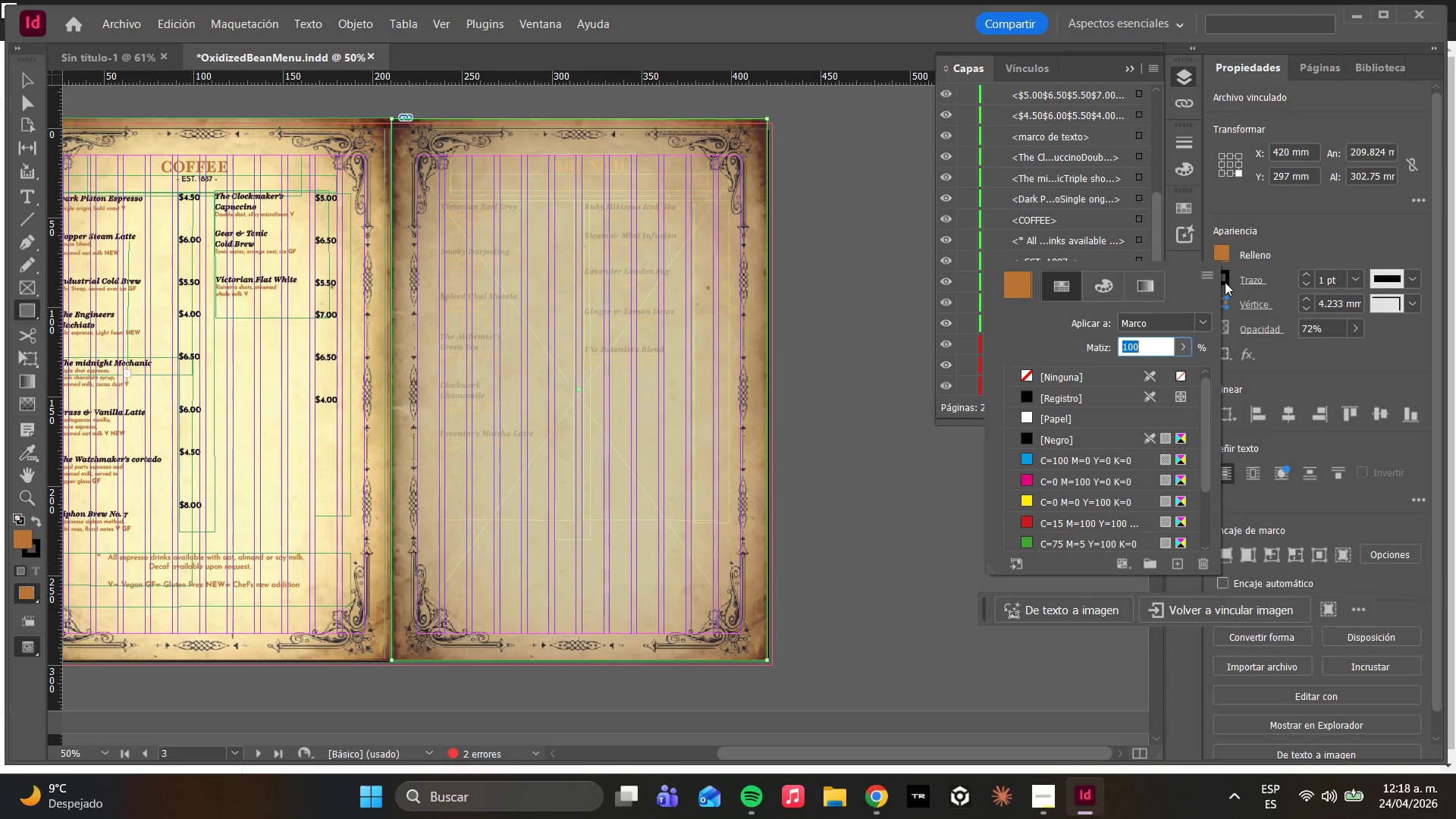 
left_click([1229, 281])
 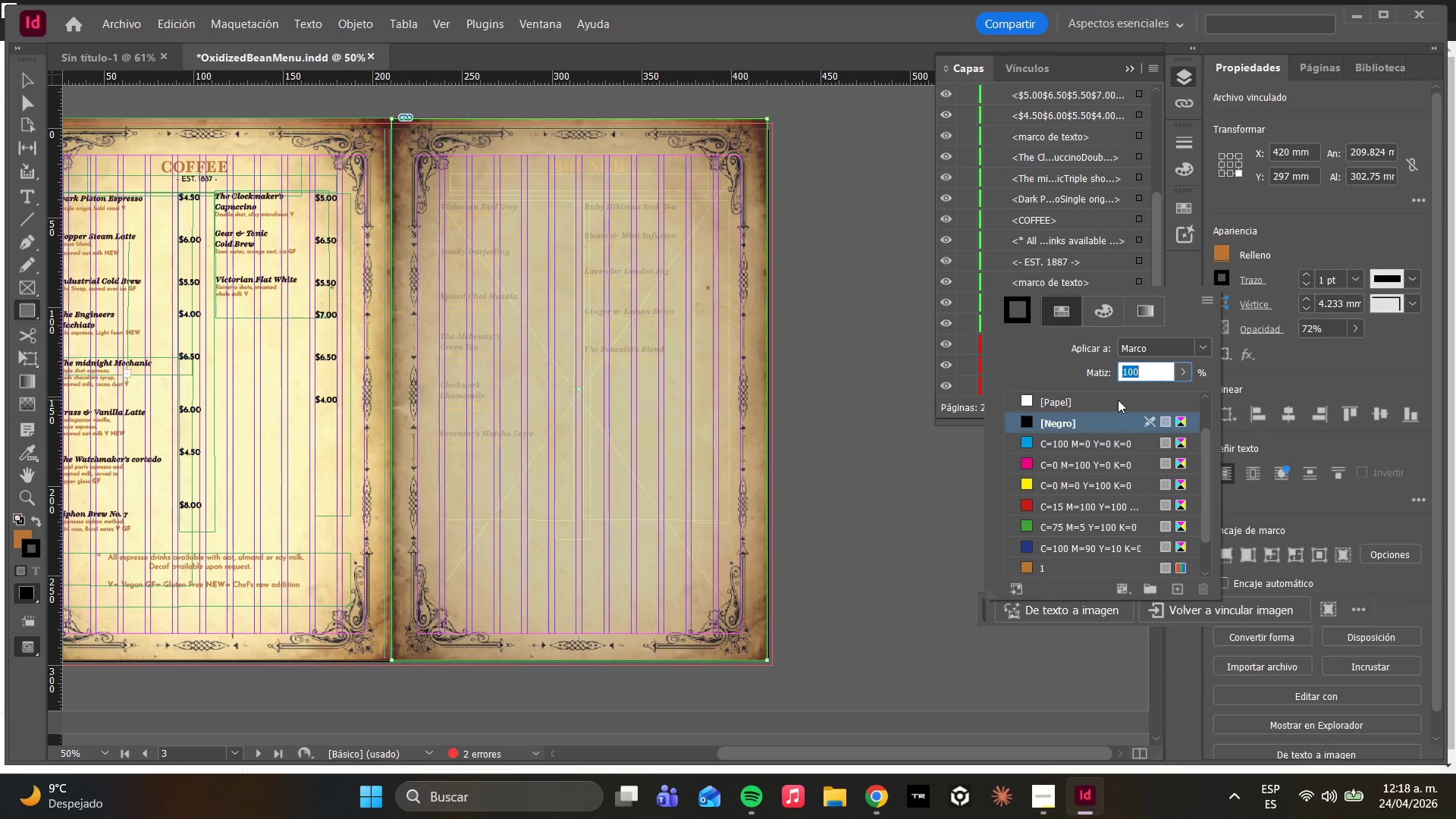 
scroll: coordinate [1053, 552], scroll_direction: down, amount: 11.0
 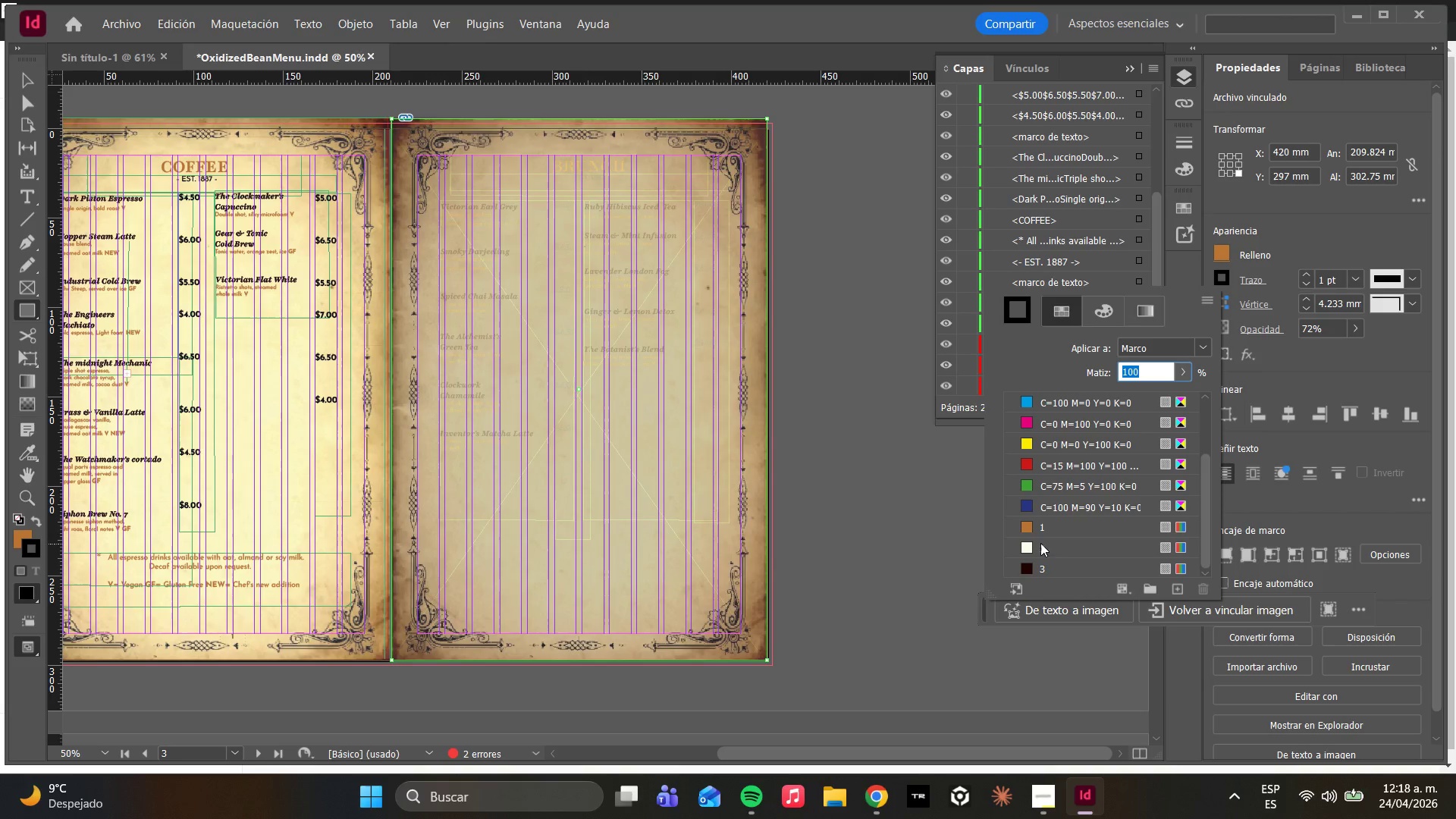 
left_click([1038, 532])
 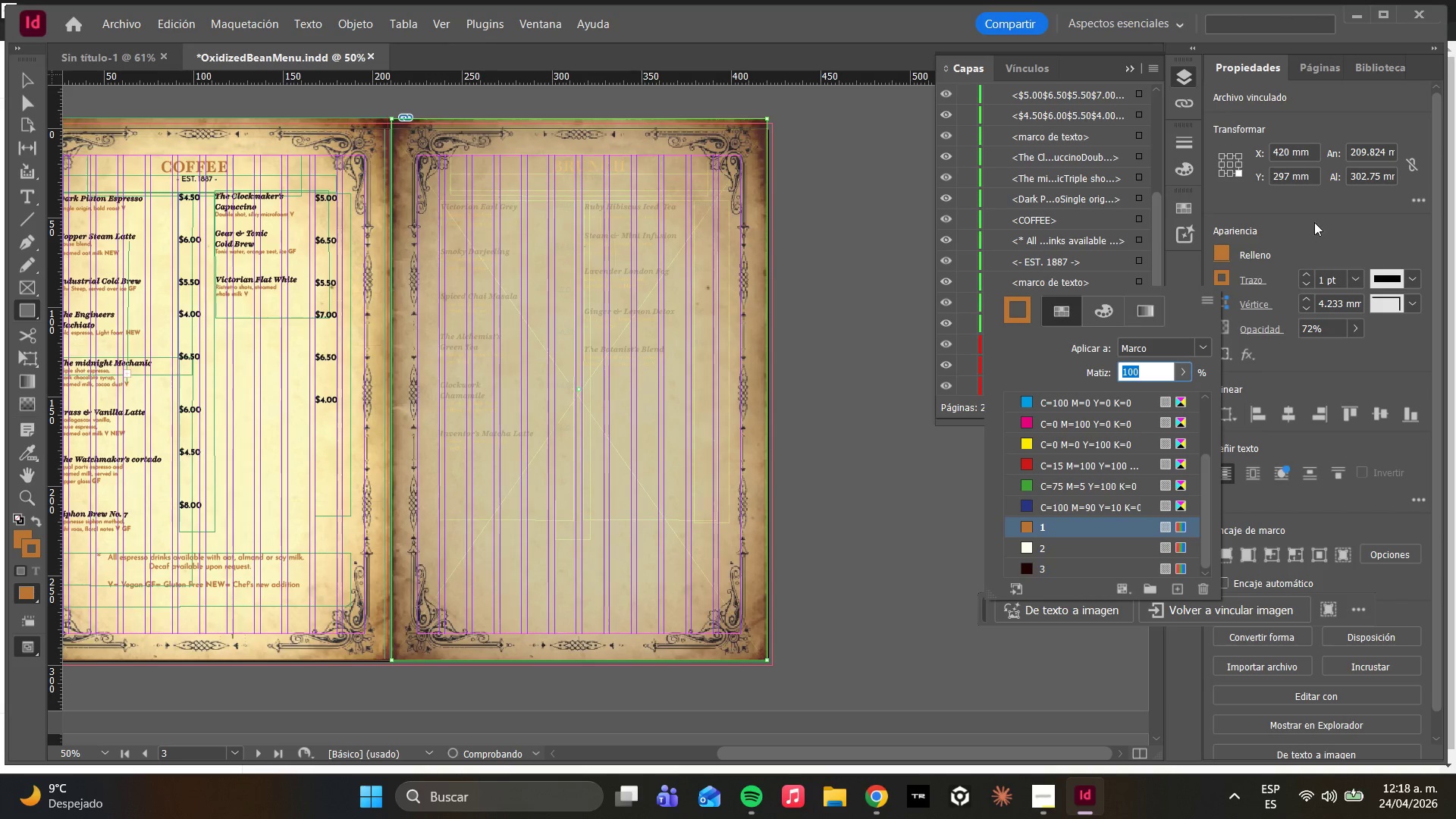 
left_click([1320, 212])
 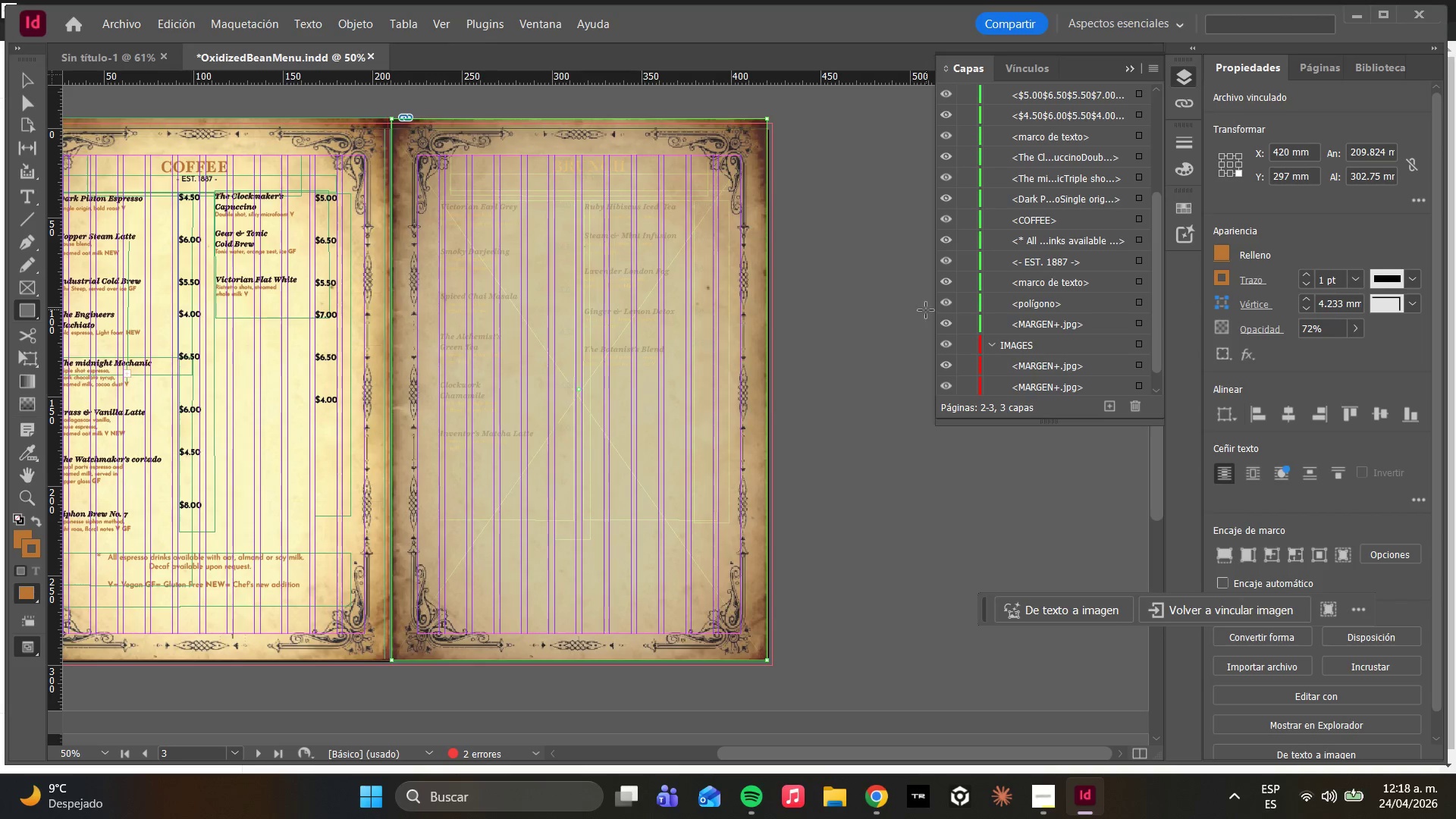 
scroll: coordinate [1062, 158], scroll_direction: up, amount: 10.0
 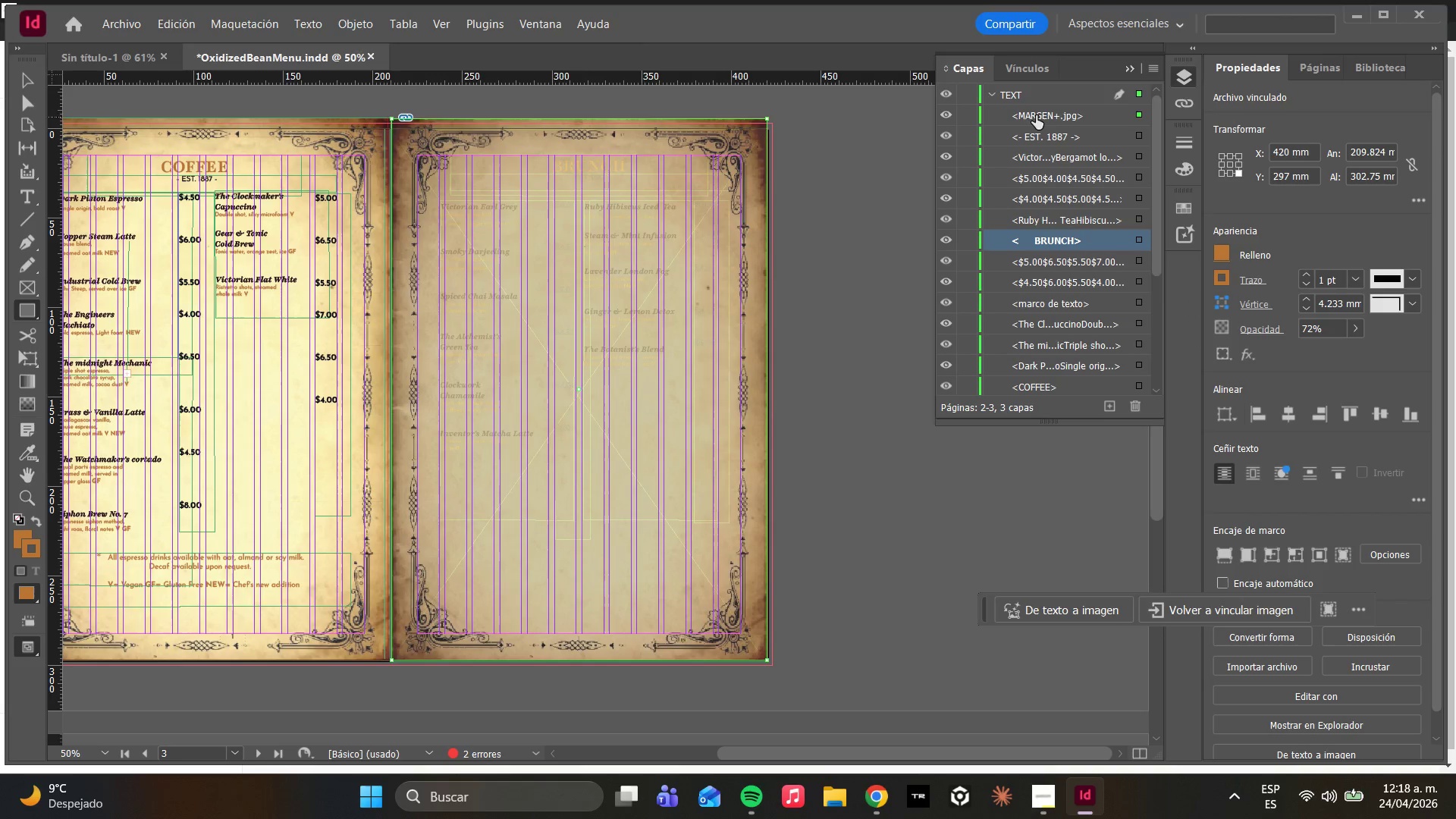 
left_click_drag(start_coordinate=[1036, 114], to_coordinate=[1043, 322])
 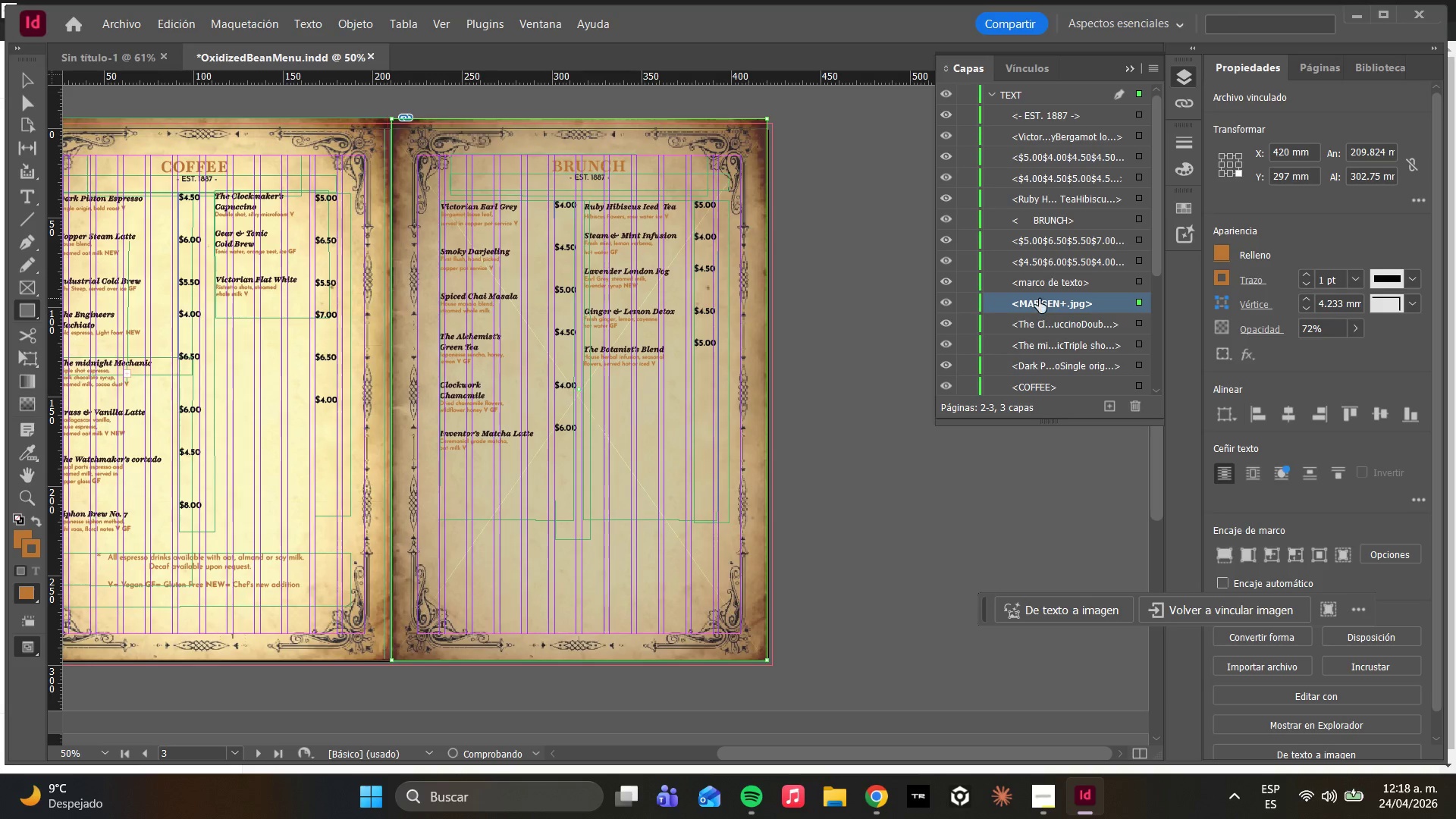 
left_click_drag(start_coordinate=[1039, 299], to_coordinate=[1038, 353])
 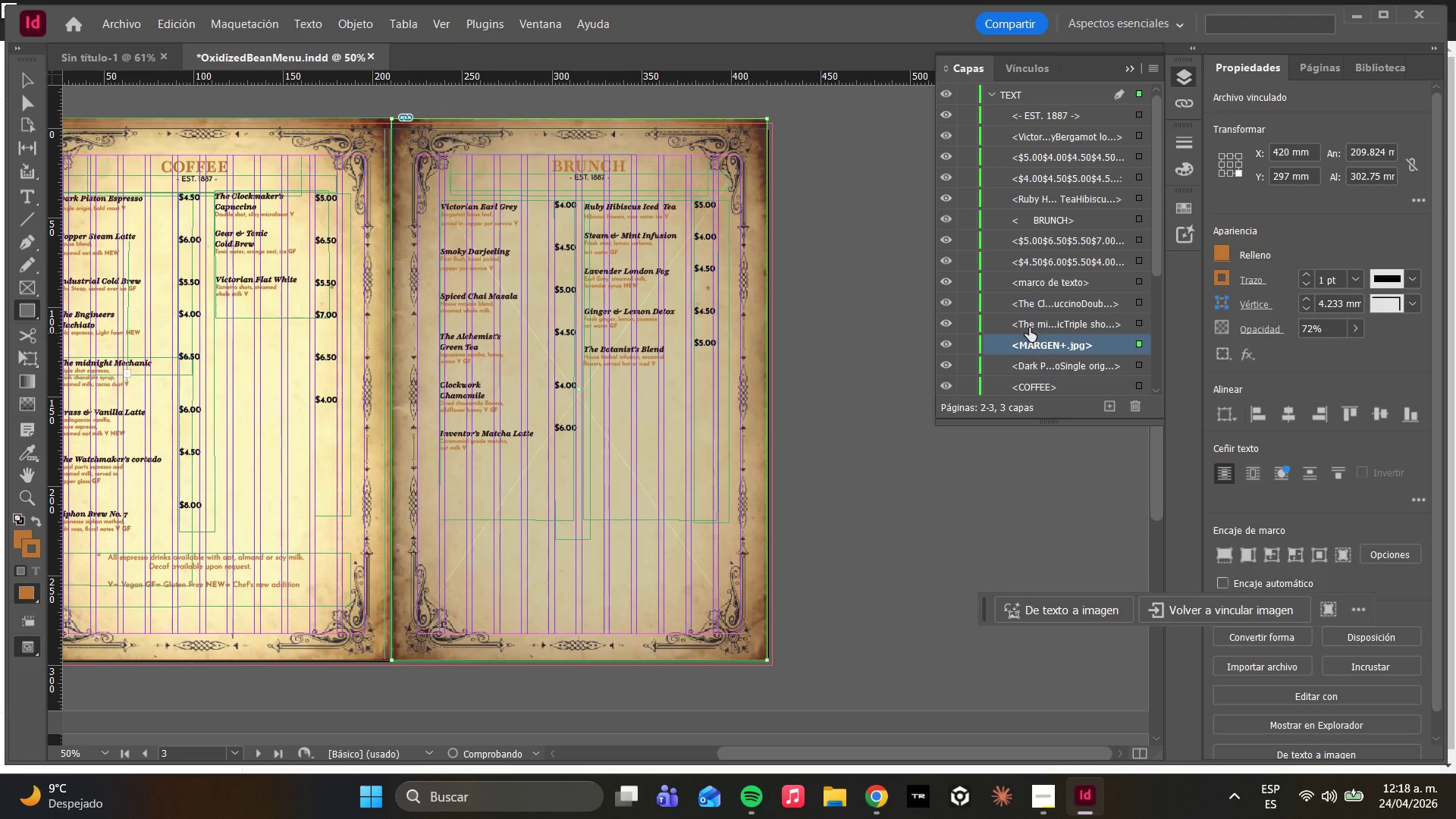 
scroll: coordinate [1028, 324], scroll_direction: down, amount: 4.0
 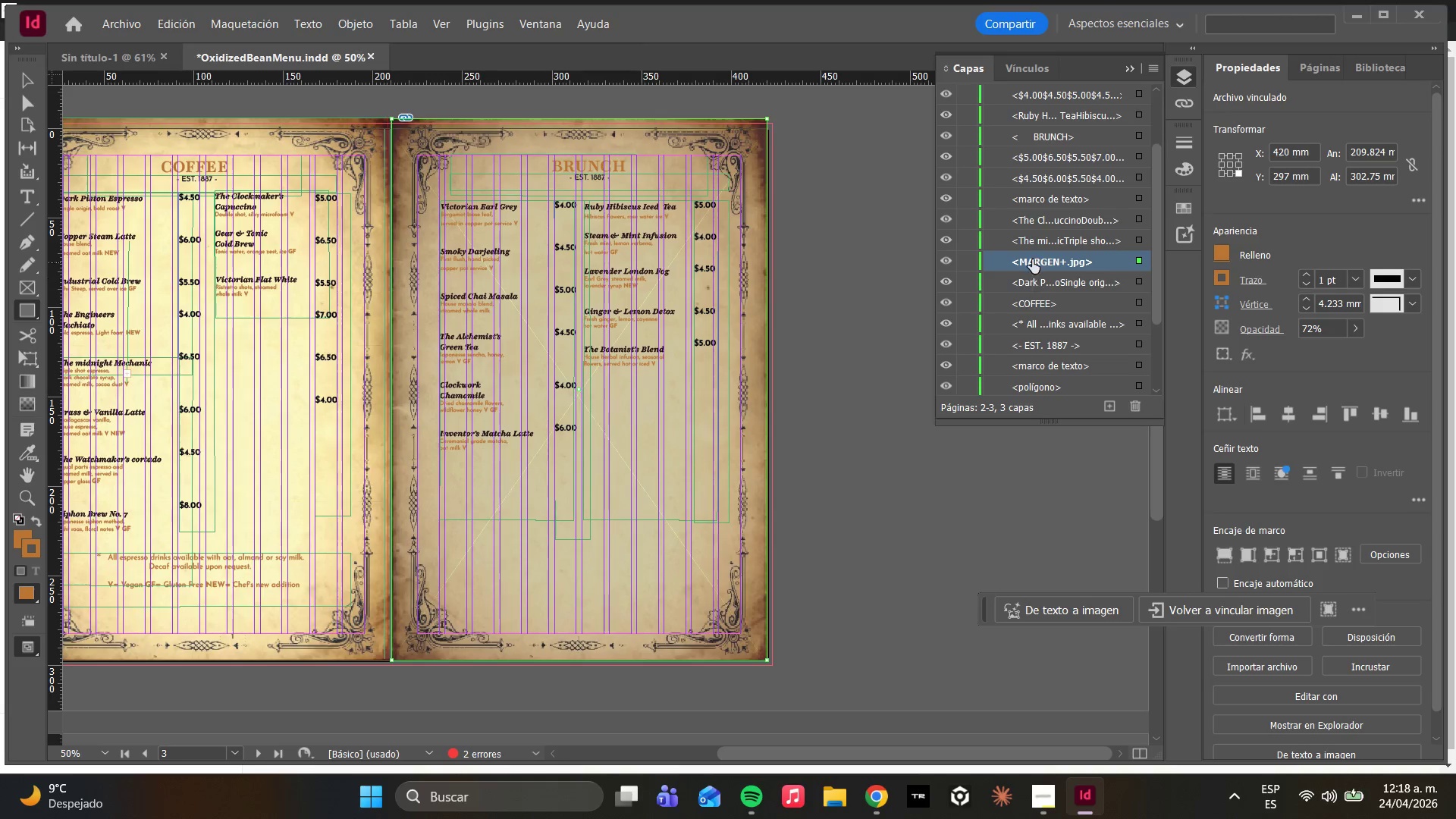 
left_click_drag(start_coordinate=[1033, 255], to_coordinate=[1036, 362])
 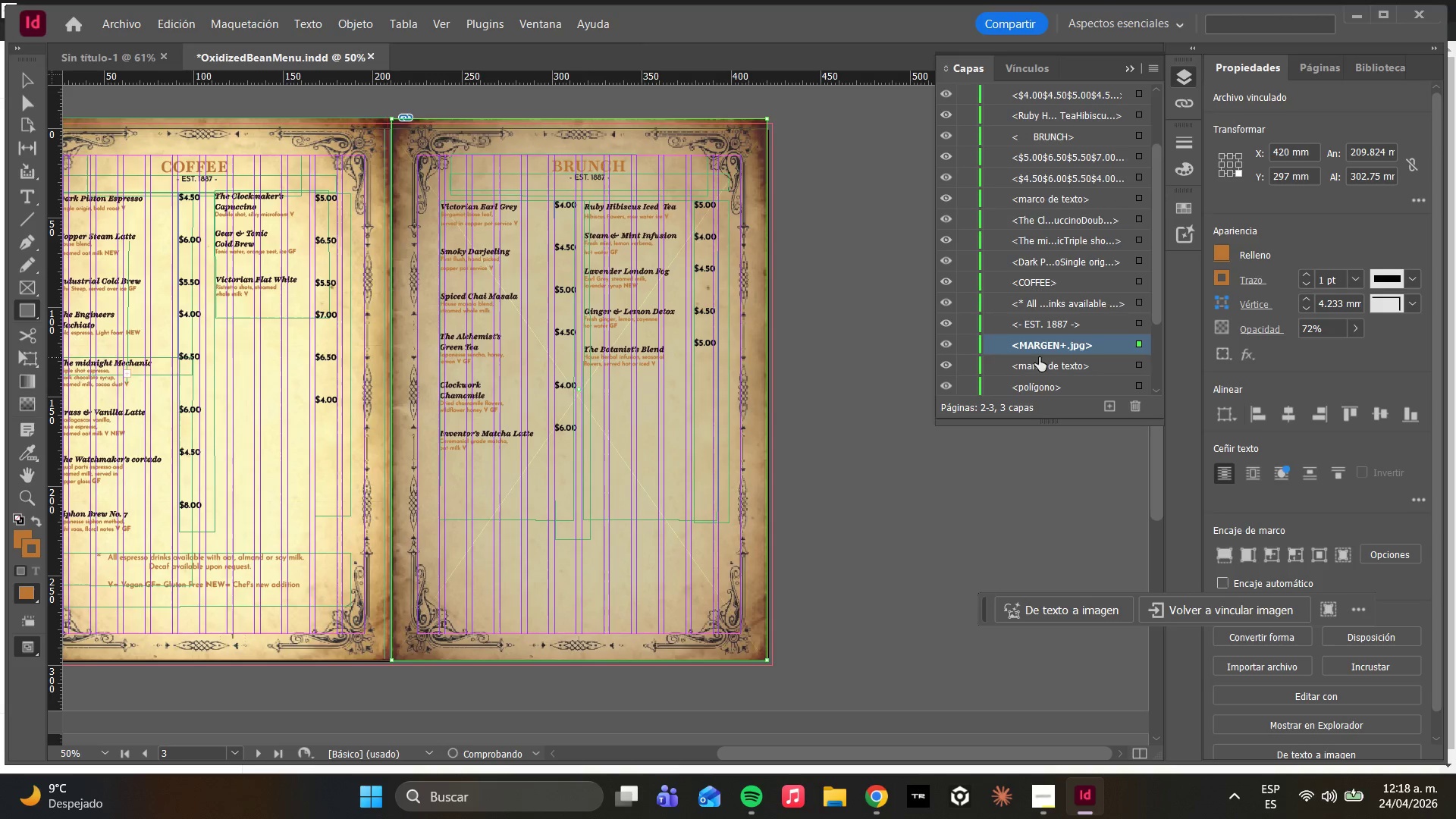 
scroll: coordinate [1038, 353], scroll_direction: down, amount: 4.0
 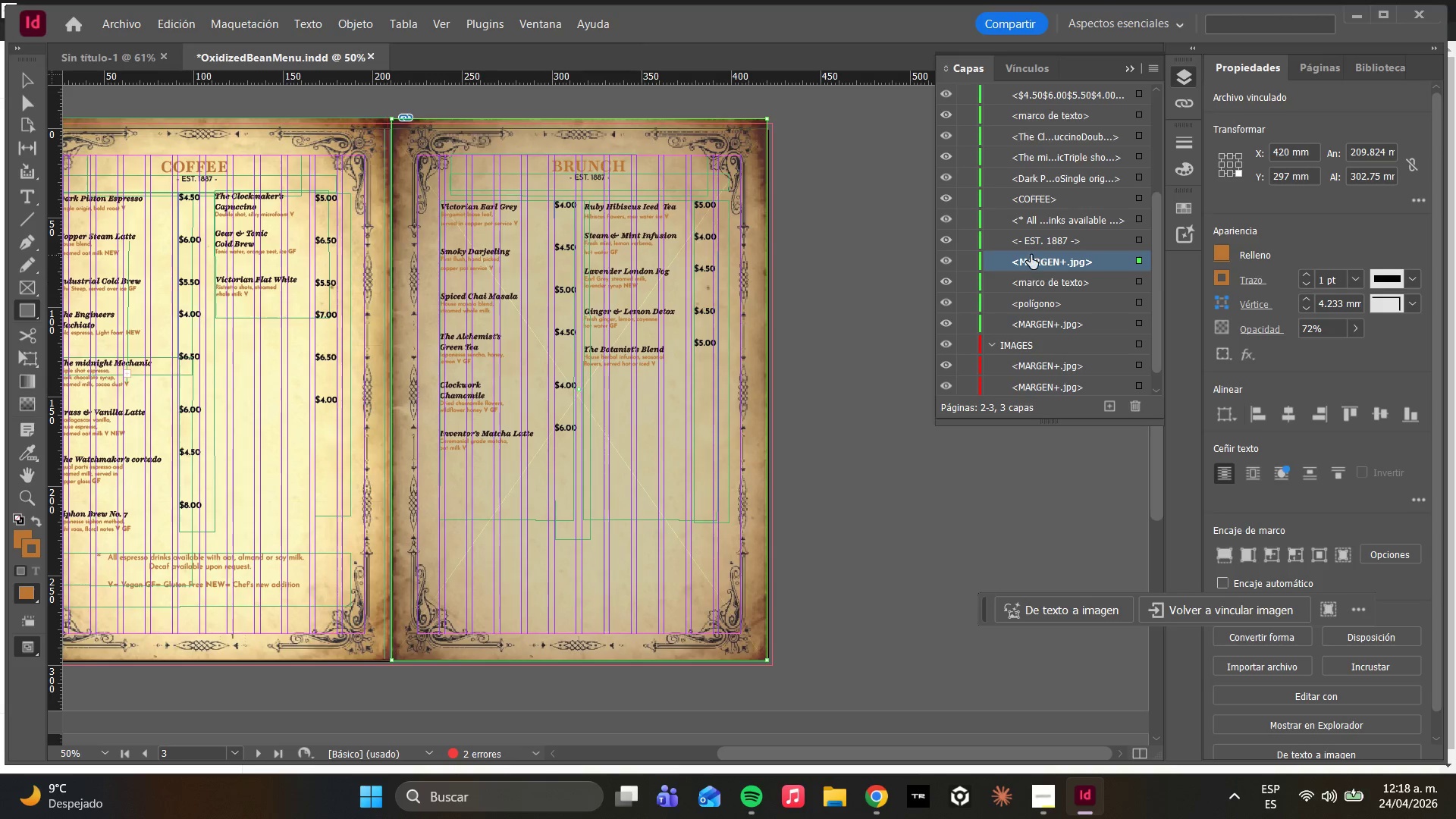 
left_click_drag(start_coordinate=[1031, 255], to_coordinate=[1033, 356])
 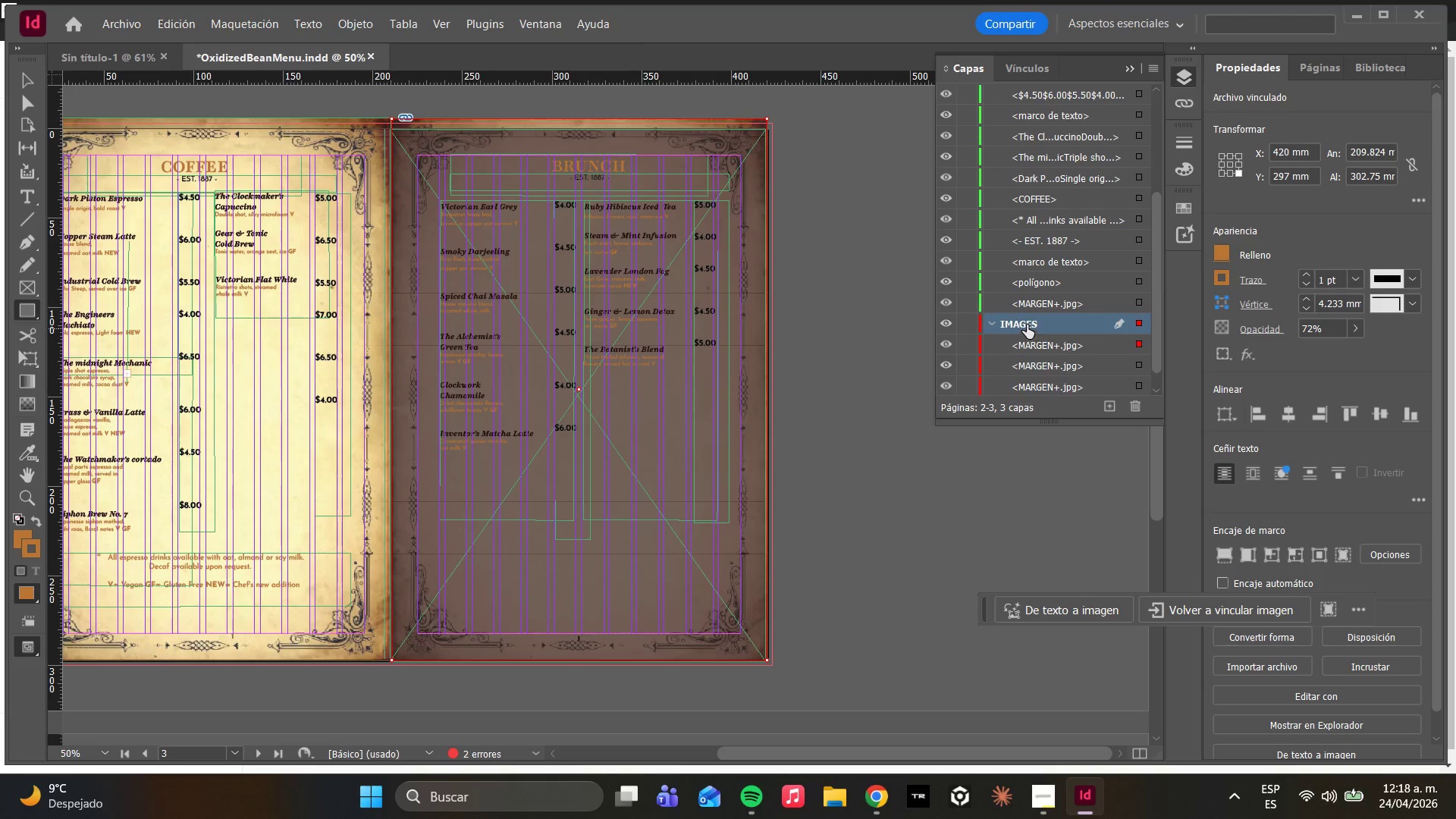 
left_click([1025, 322])
 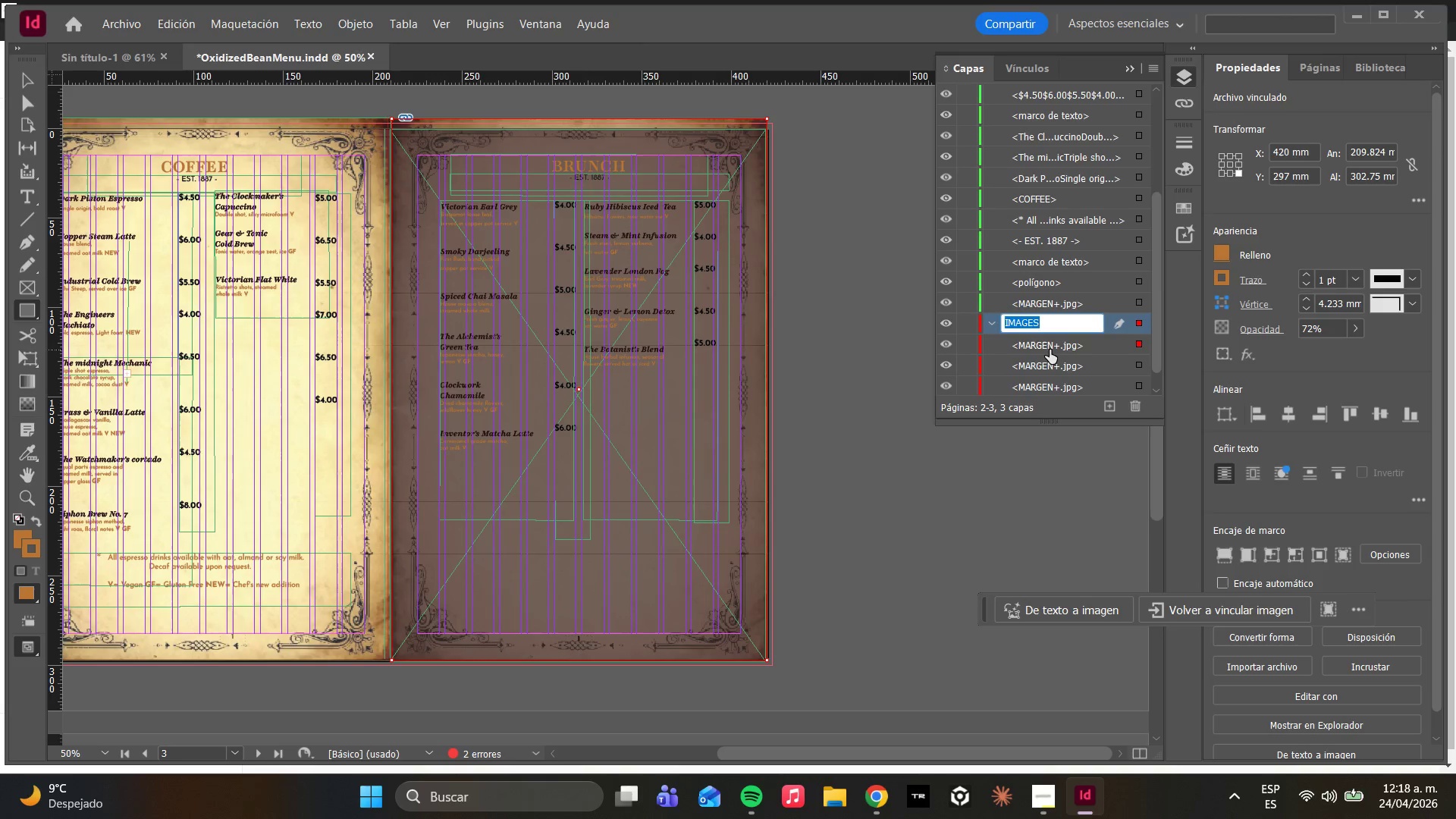 
left_click_drag(start_coordinate=[1050, 350], to_coordinate=[1037, 318])
 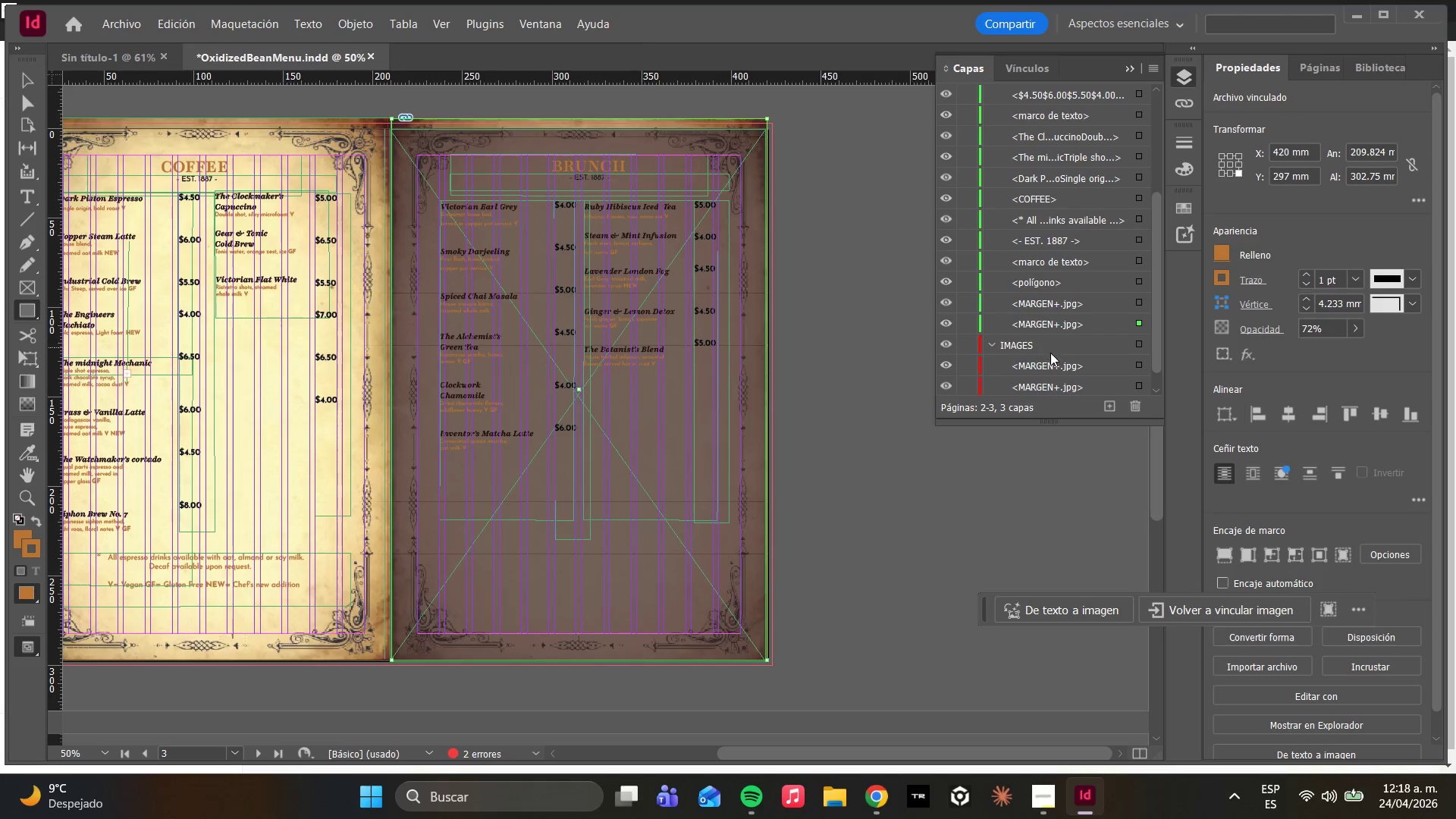 
left_click_drag(start_coordinate=[1053, 370], to_coordinate=[1046, 323])
 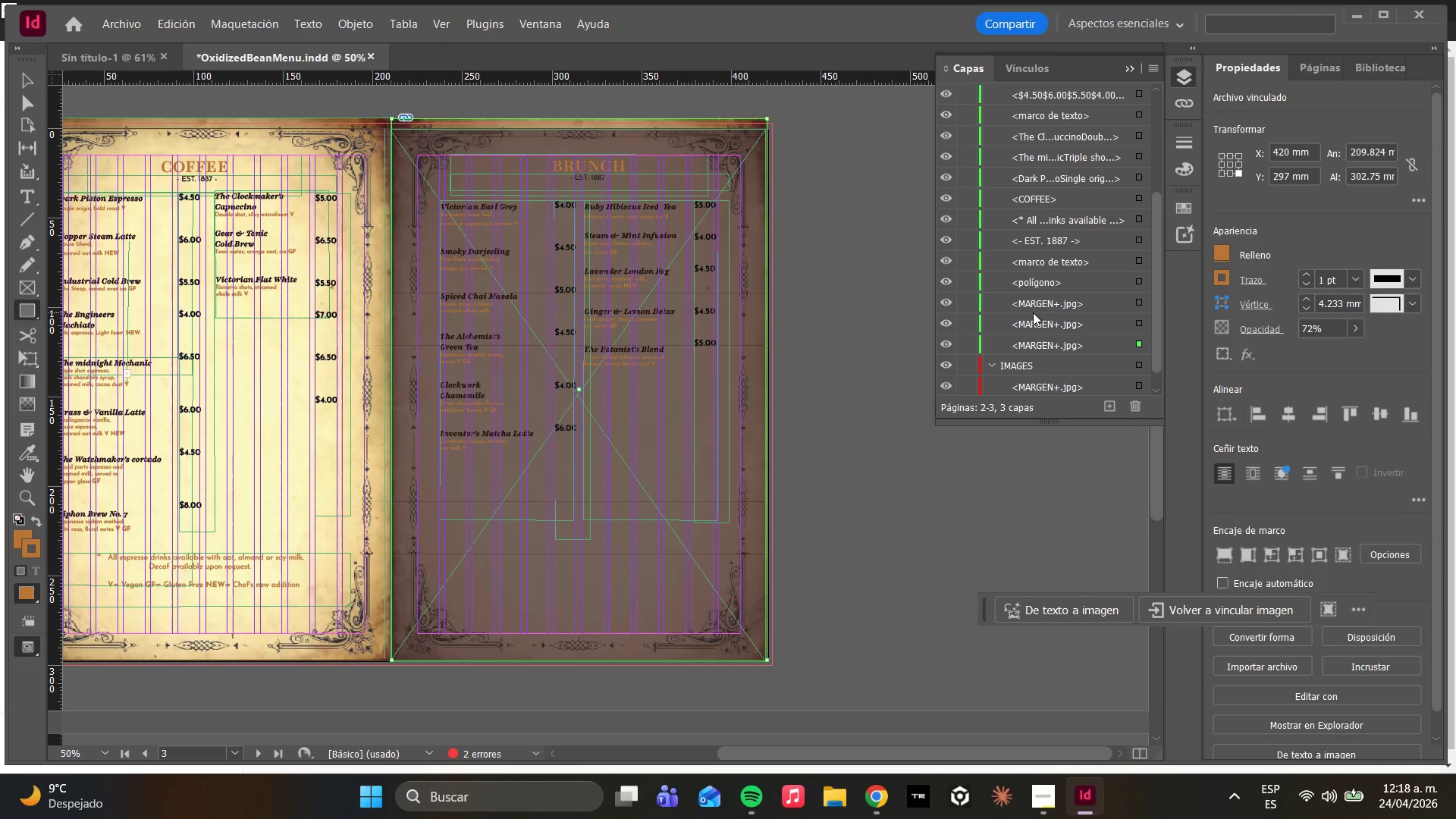 
scroll: coordinate [1053, 303], scroll_direction: down, amount: 5.0
 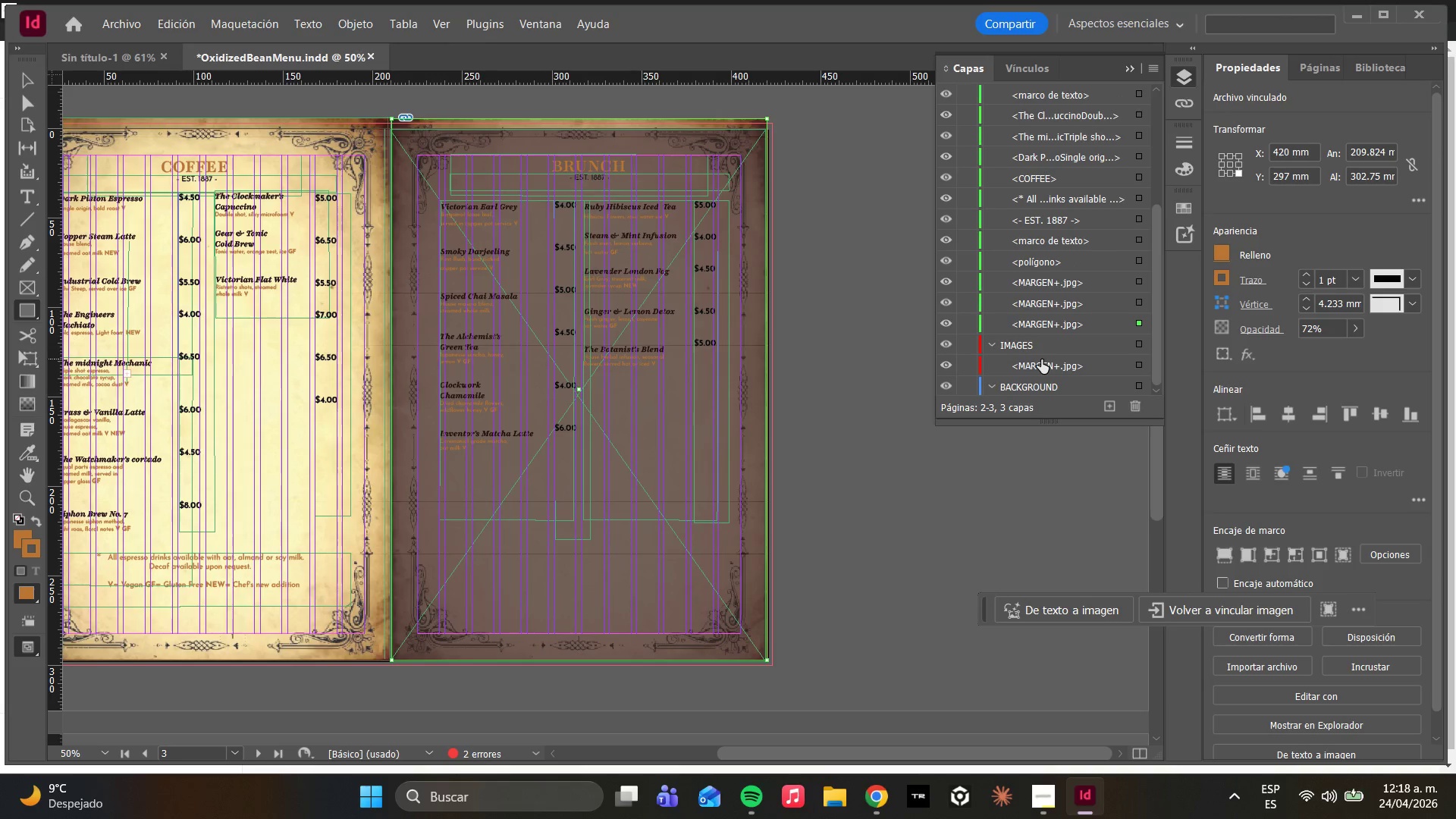 
left_click_drag(start_coordinate=[1041, 359], to_coordinate=[1044, 332])
 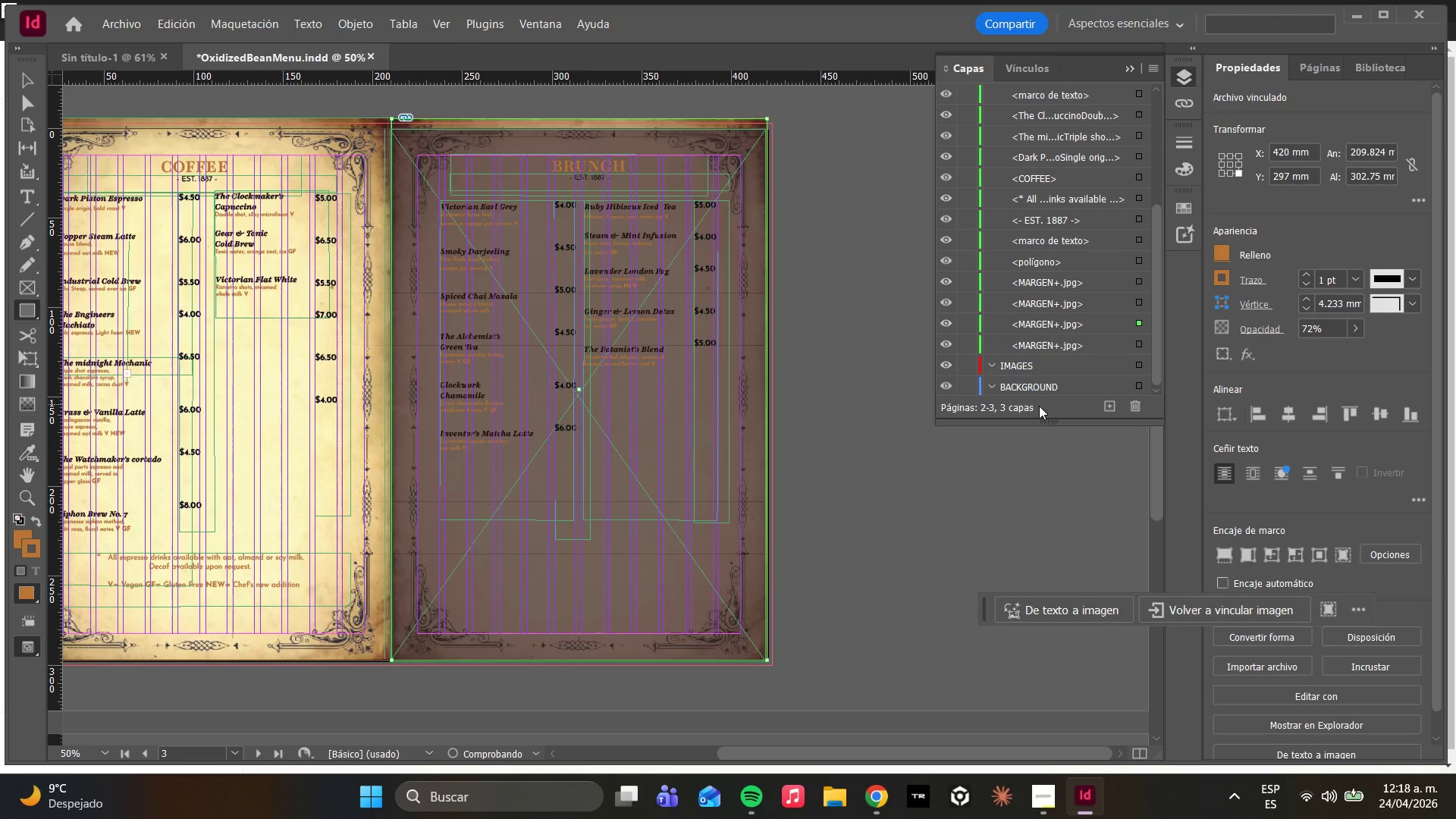 
key(Control+Z)
 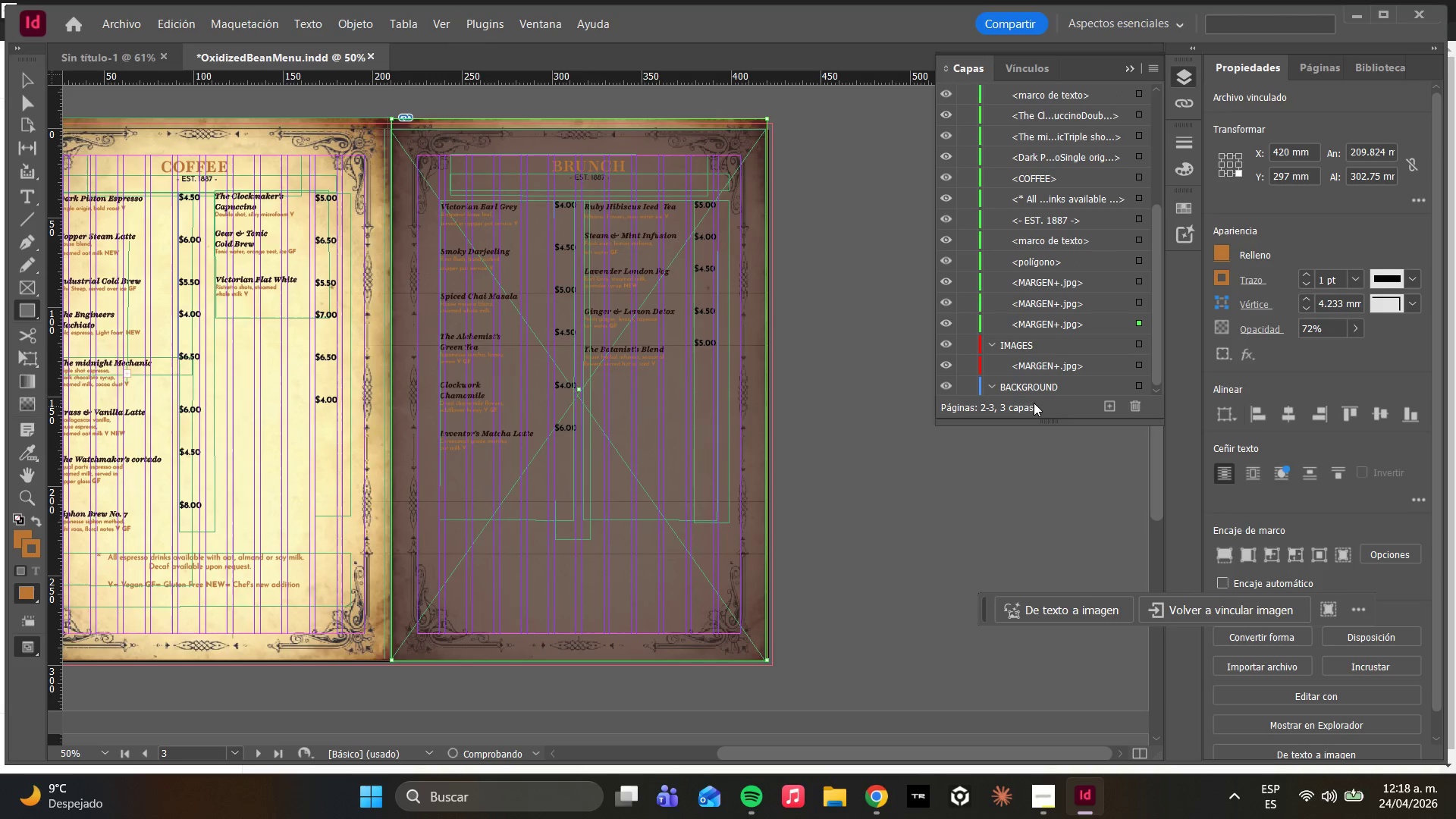 
key(Control+Z)
 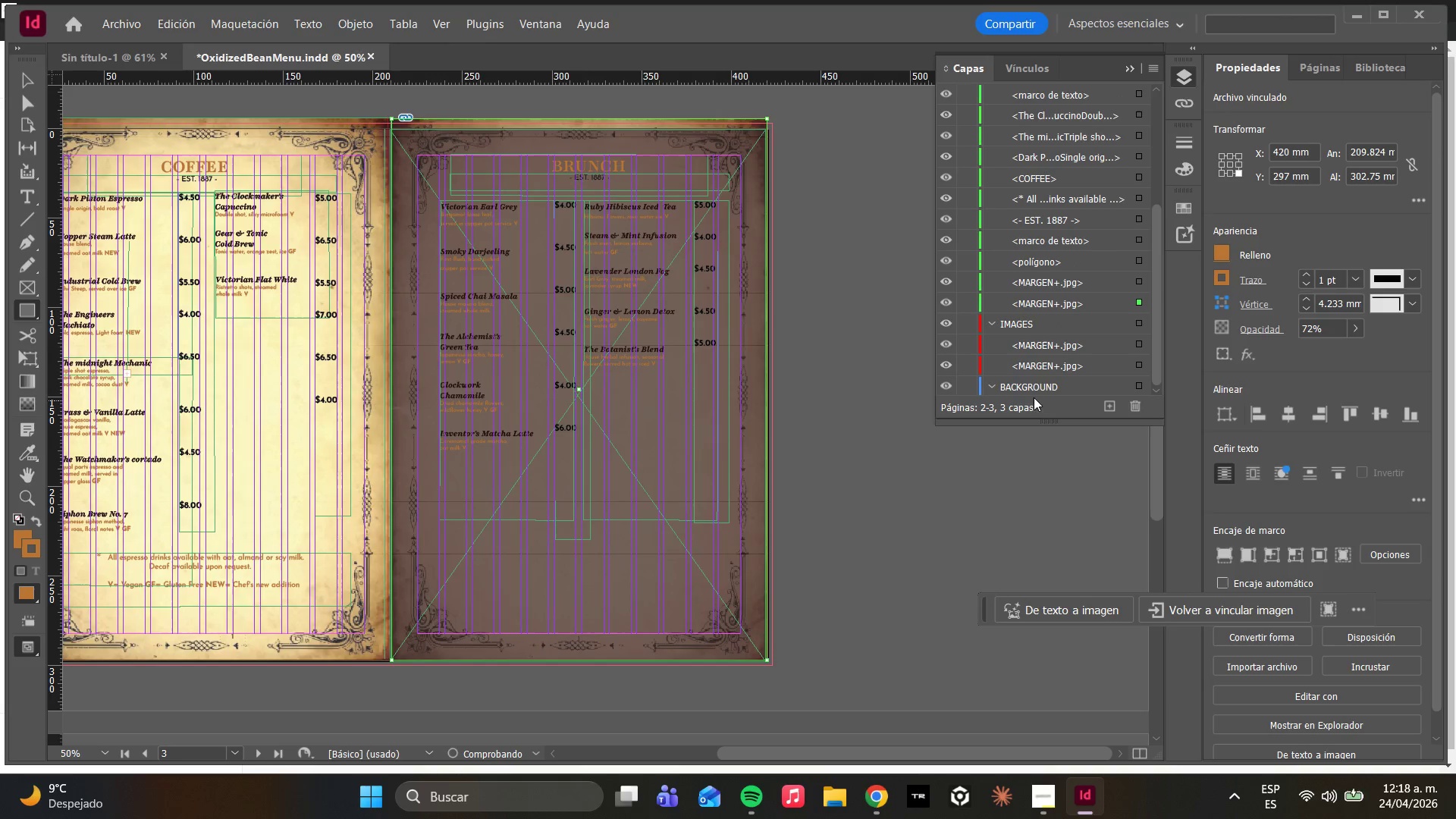 
key(Control+Z)
 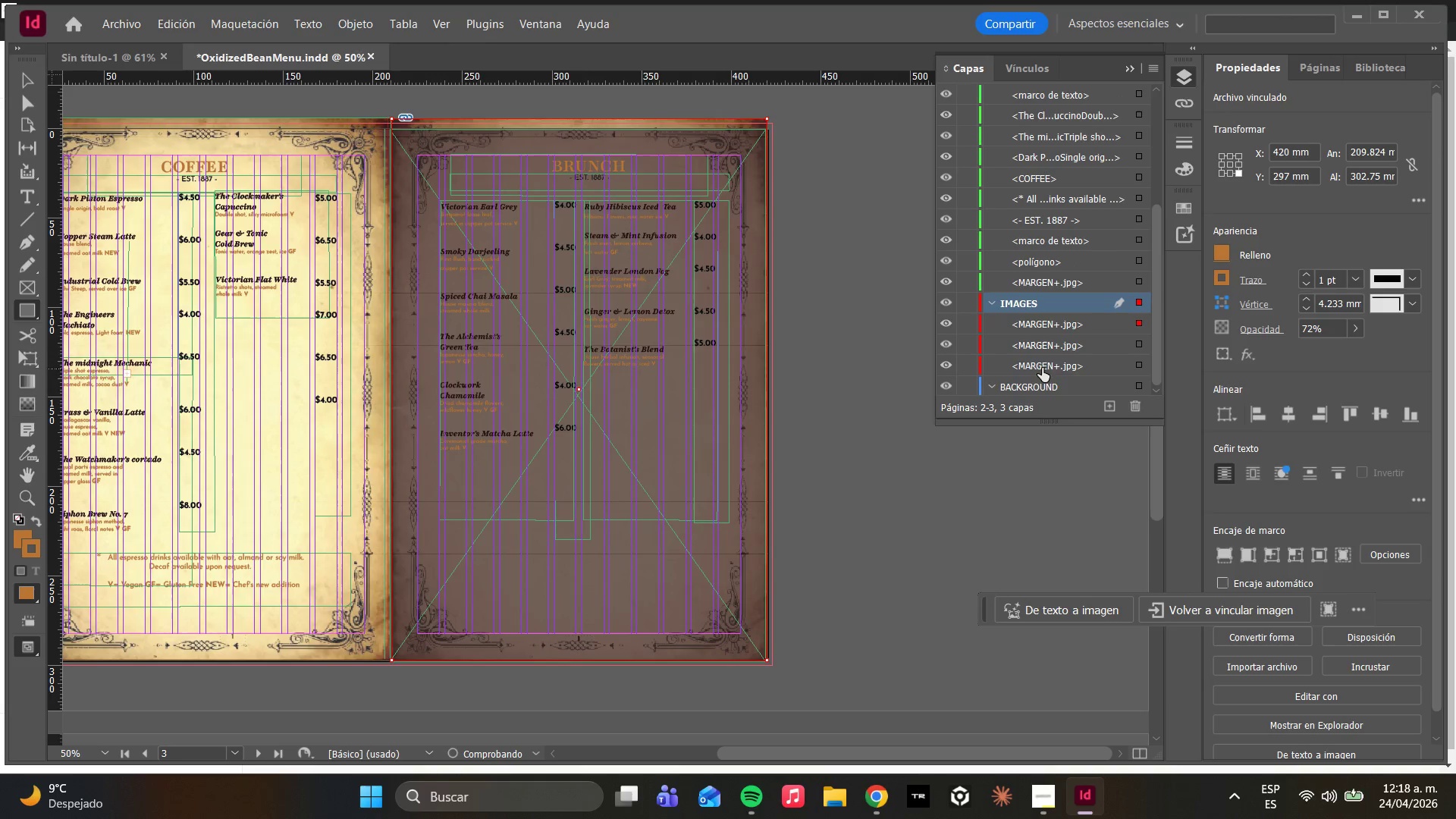 
key(Control+Z)
 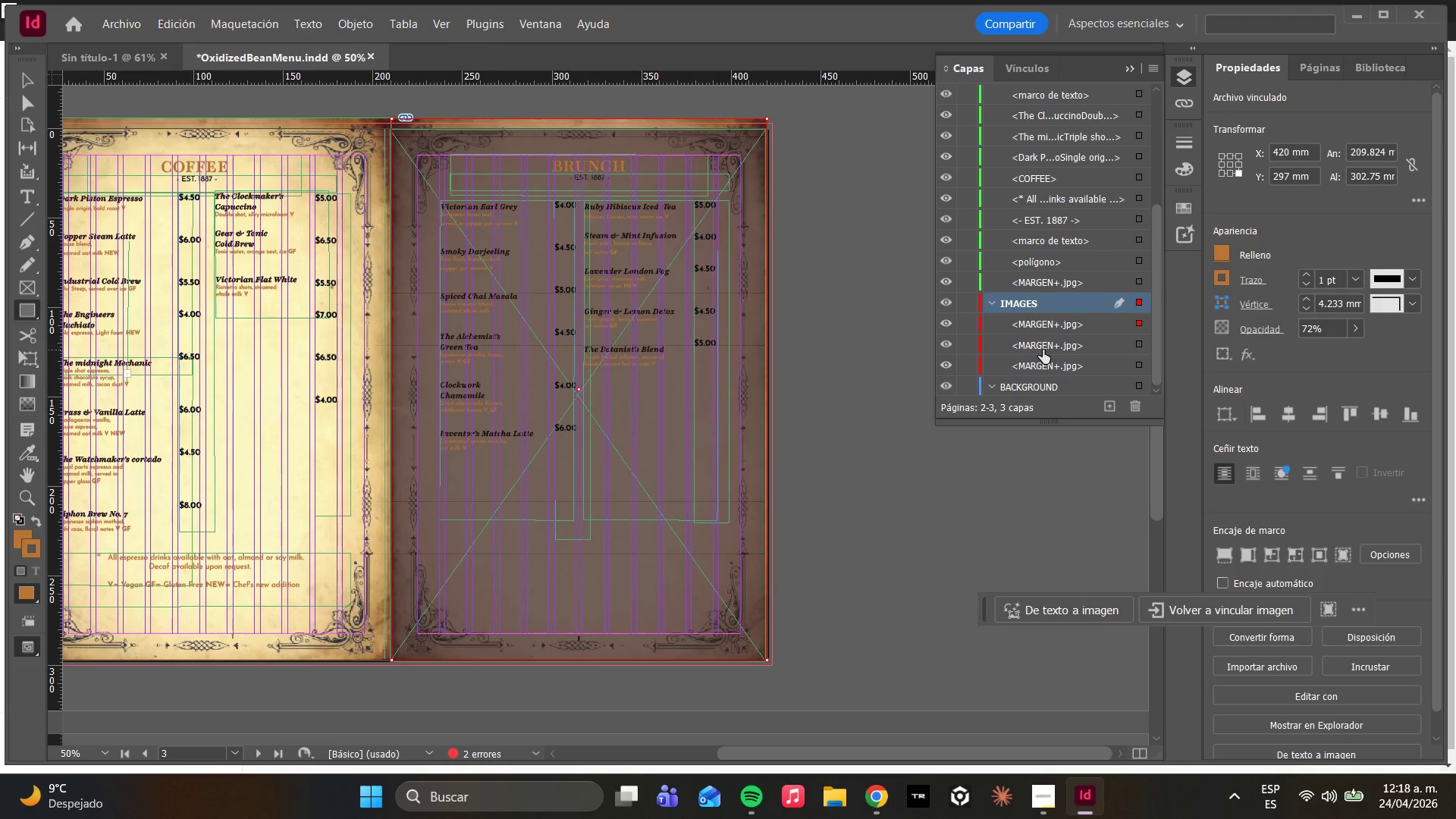 
key(Control+Z)
 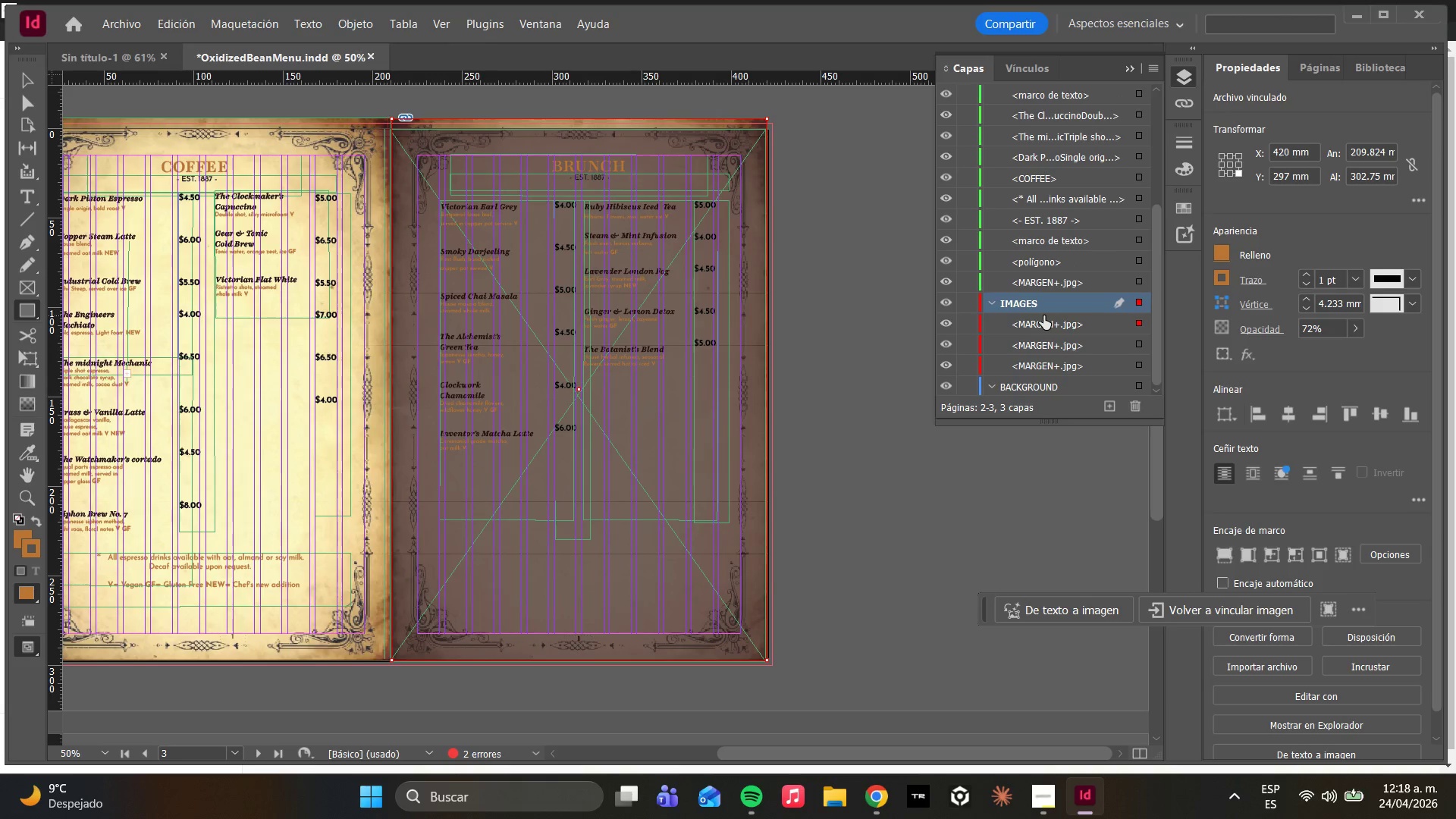 
key(Control+Z)
 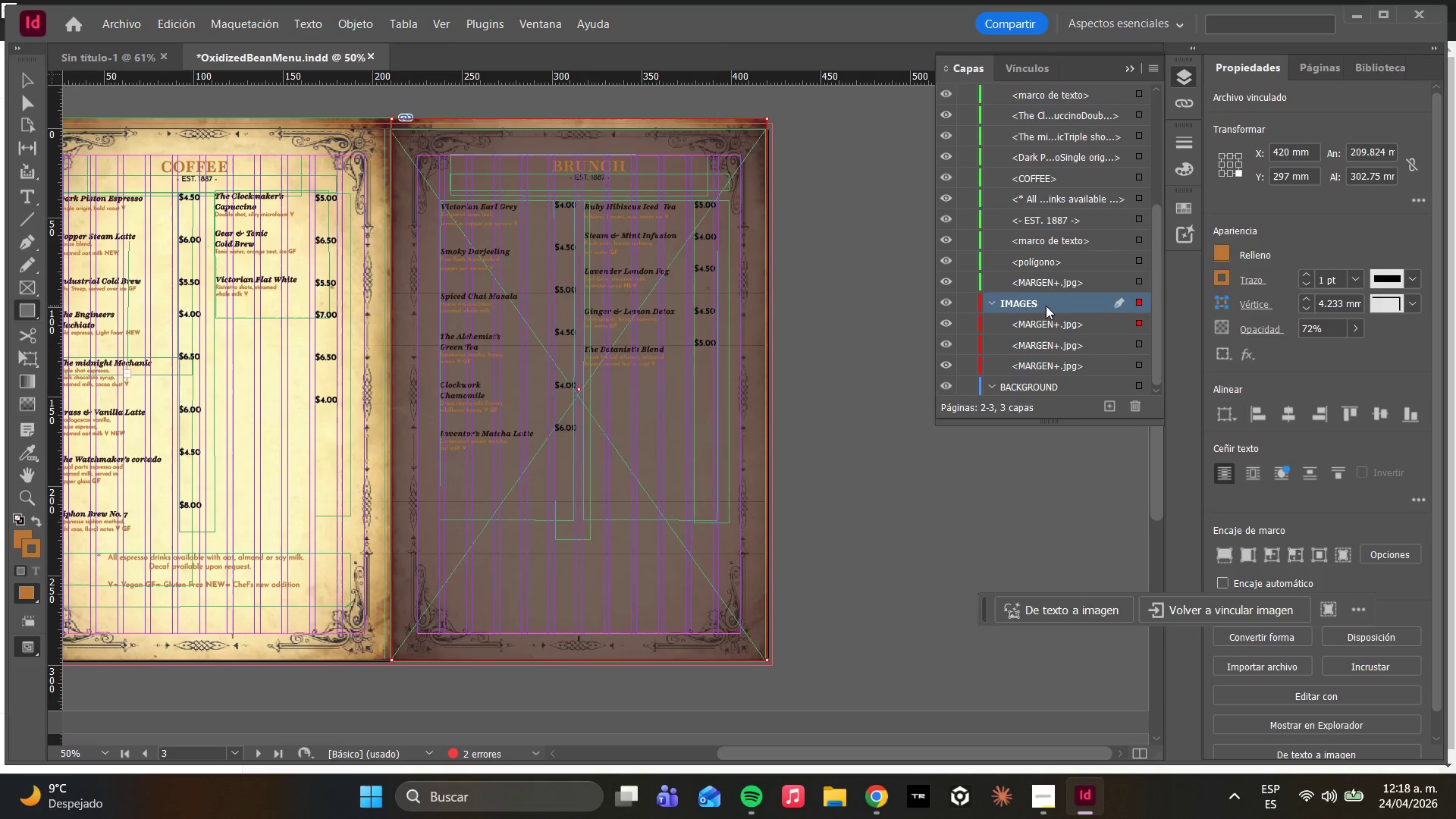 
key(Control+Z)
 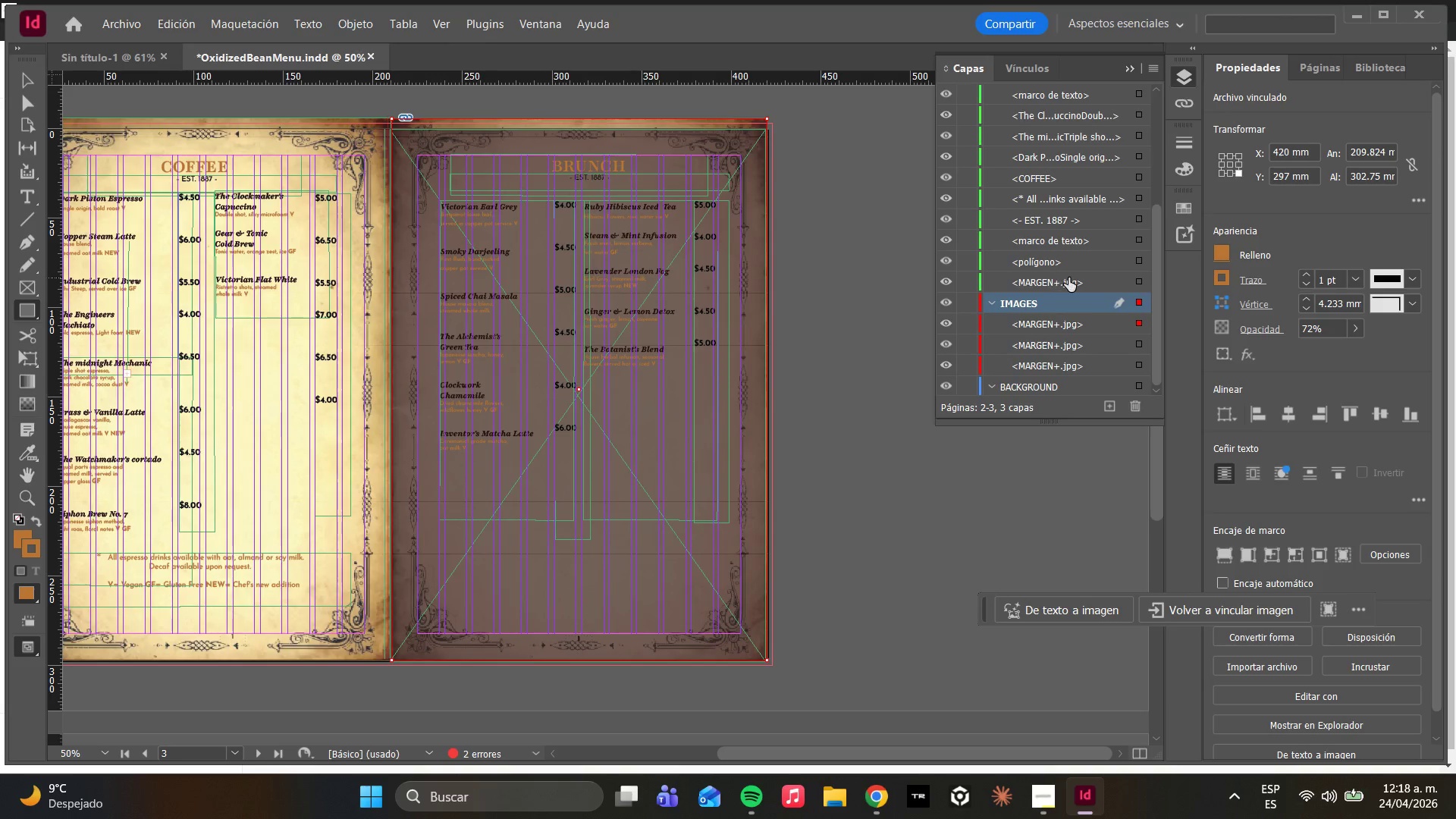 
left_click([1068, 277])
 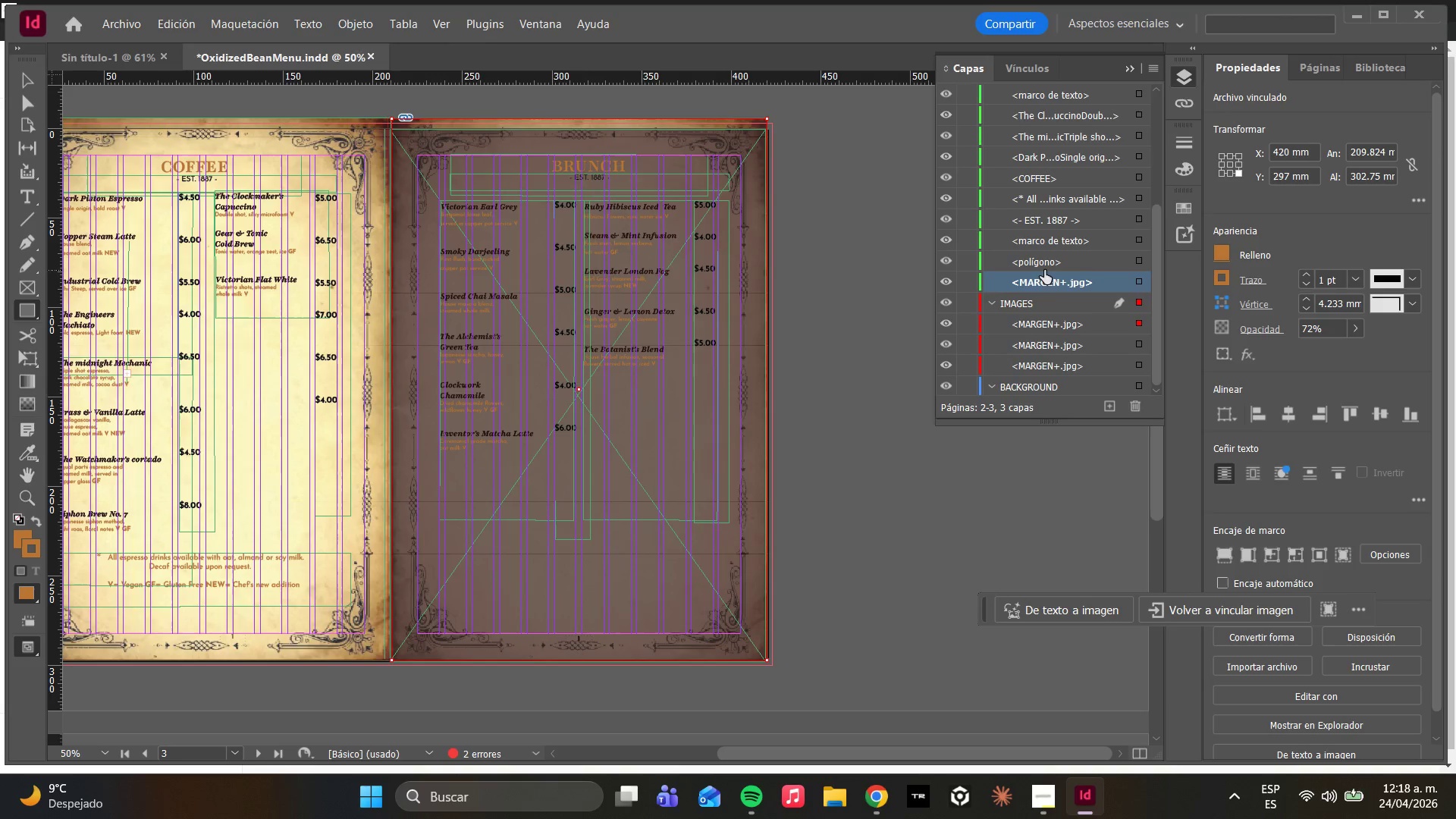 
left_click_drag(start_coordinate=[1046, 287], to_coordinate=[1037, 267])
 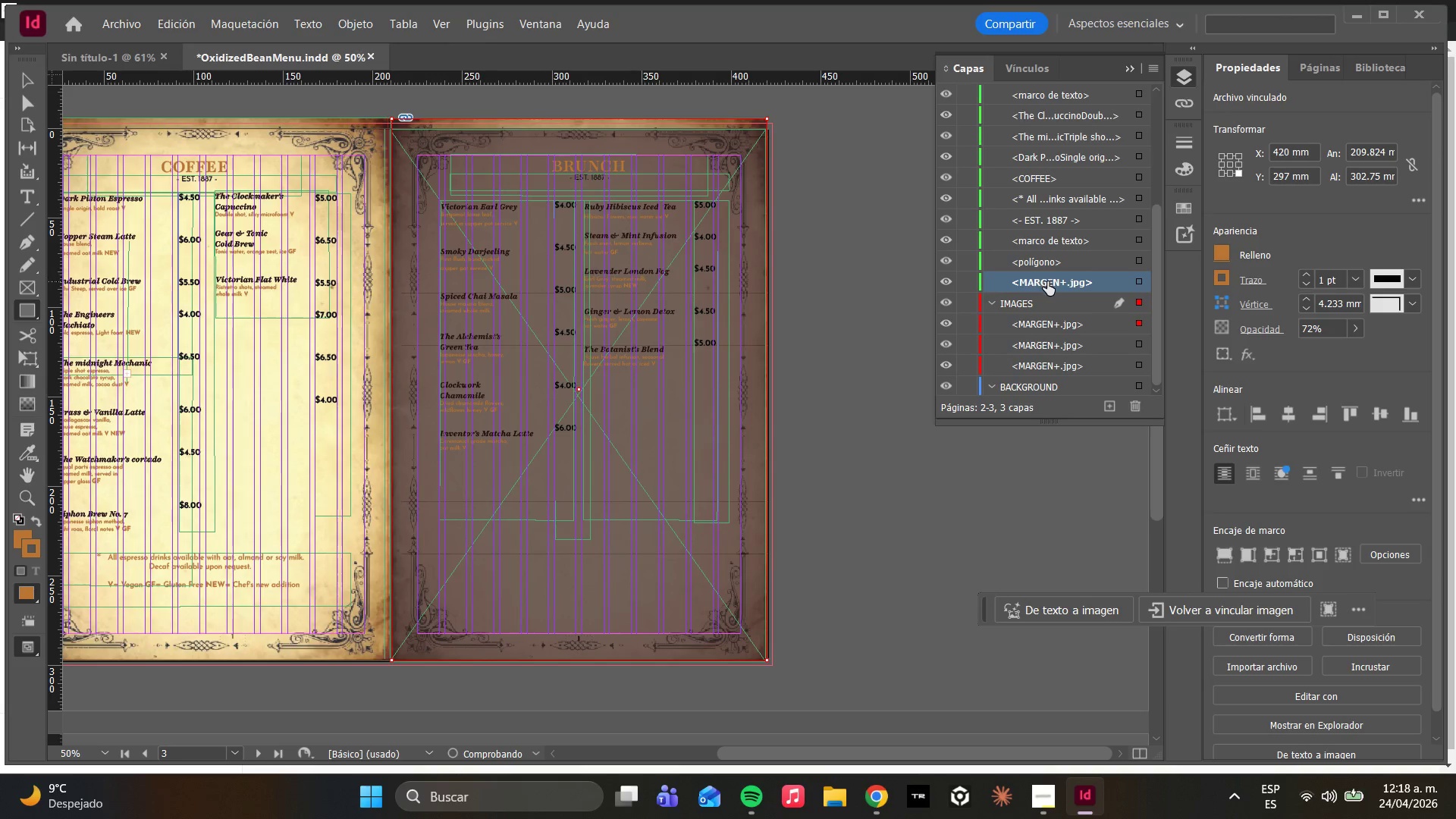 
left_click_drag(start_coordinate=[1047, 281], to_coordinate=[1049, 252])
 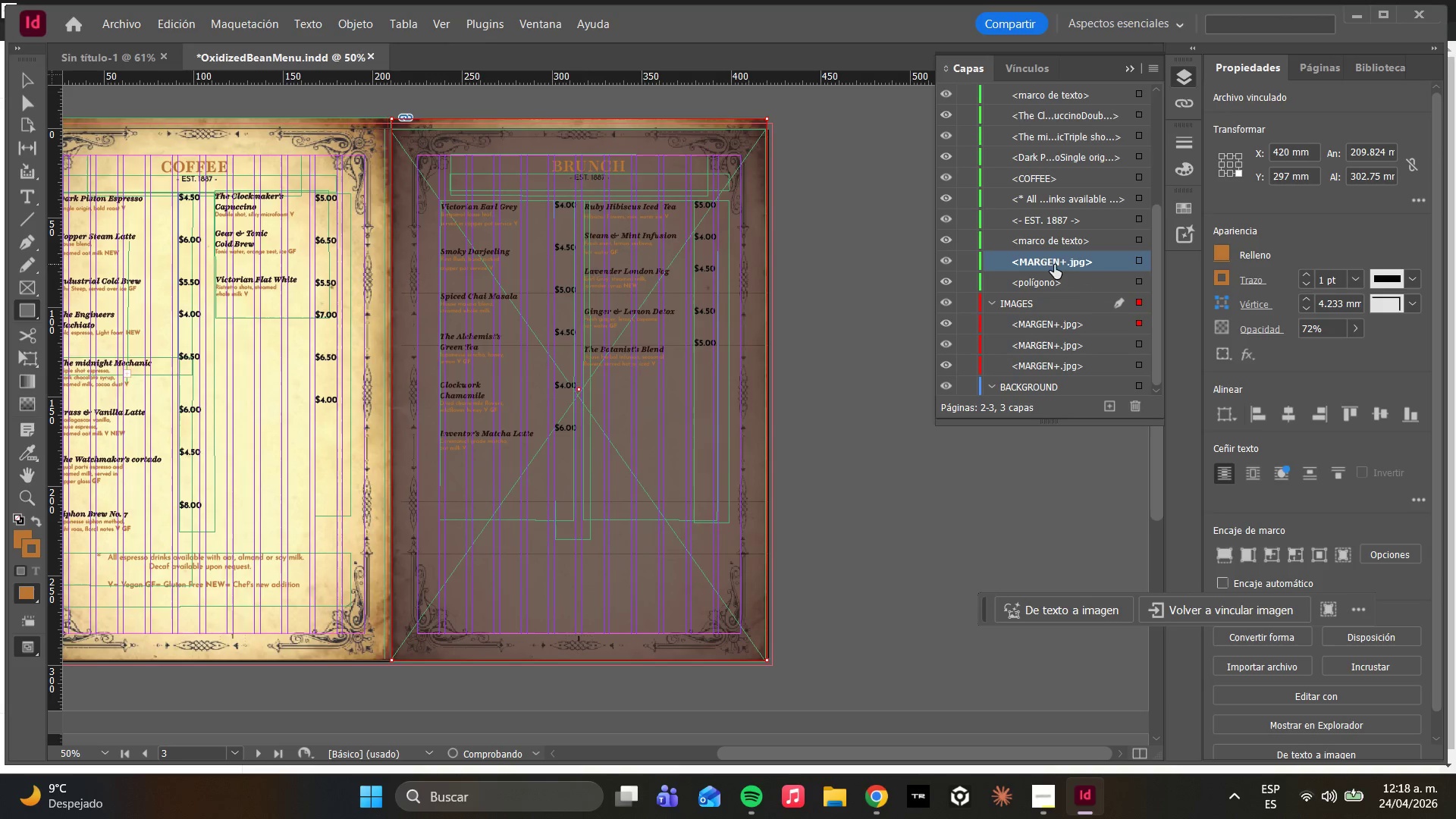 
left_click_drag(start_coordinate=[1055, 261], to_coordinate=[1051, 234])
 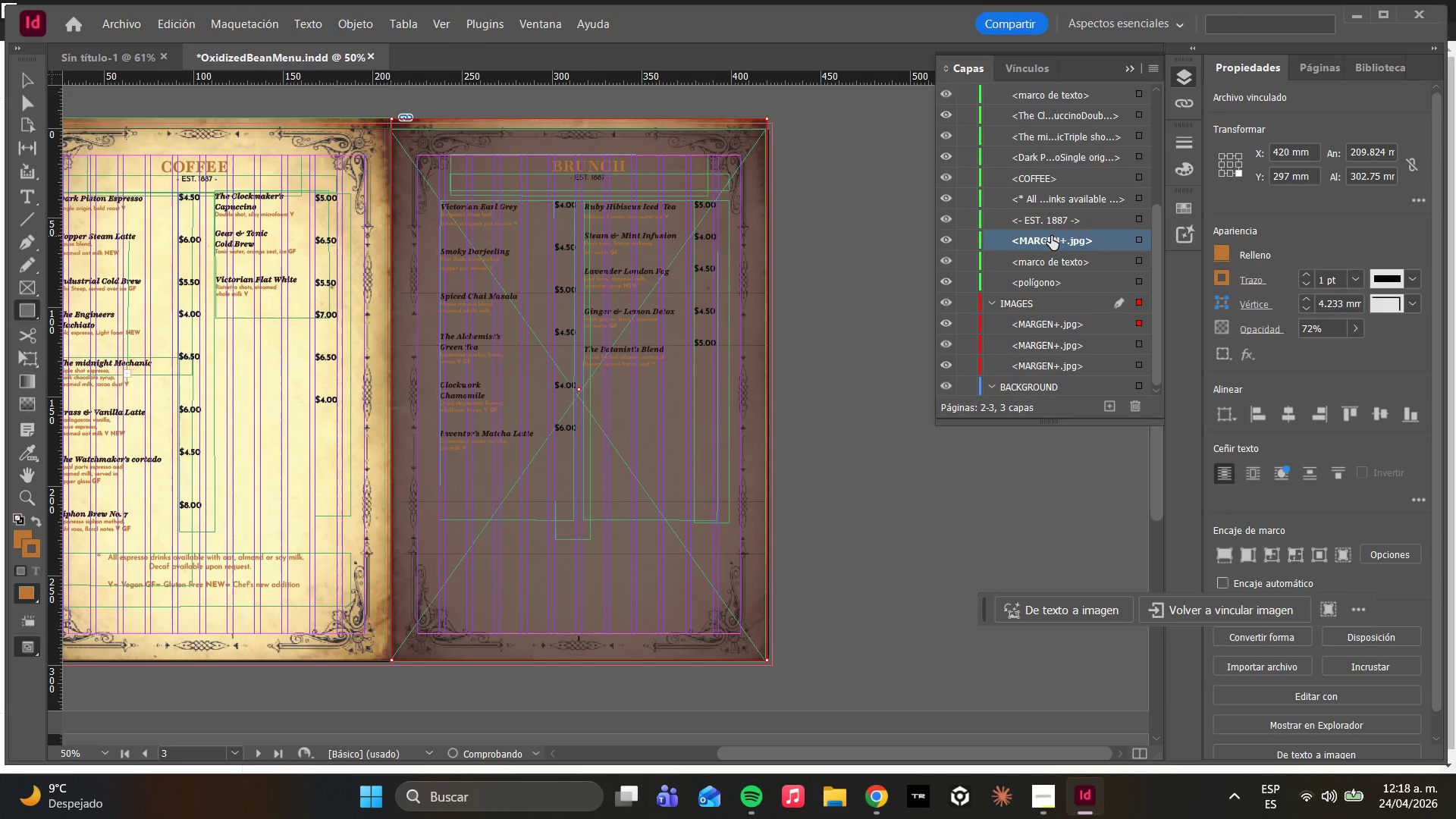 
left_click_drag(start_coordinate=[1051, 236], to_coordinate=[1046, 219])
 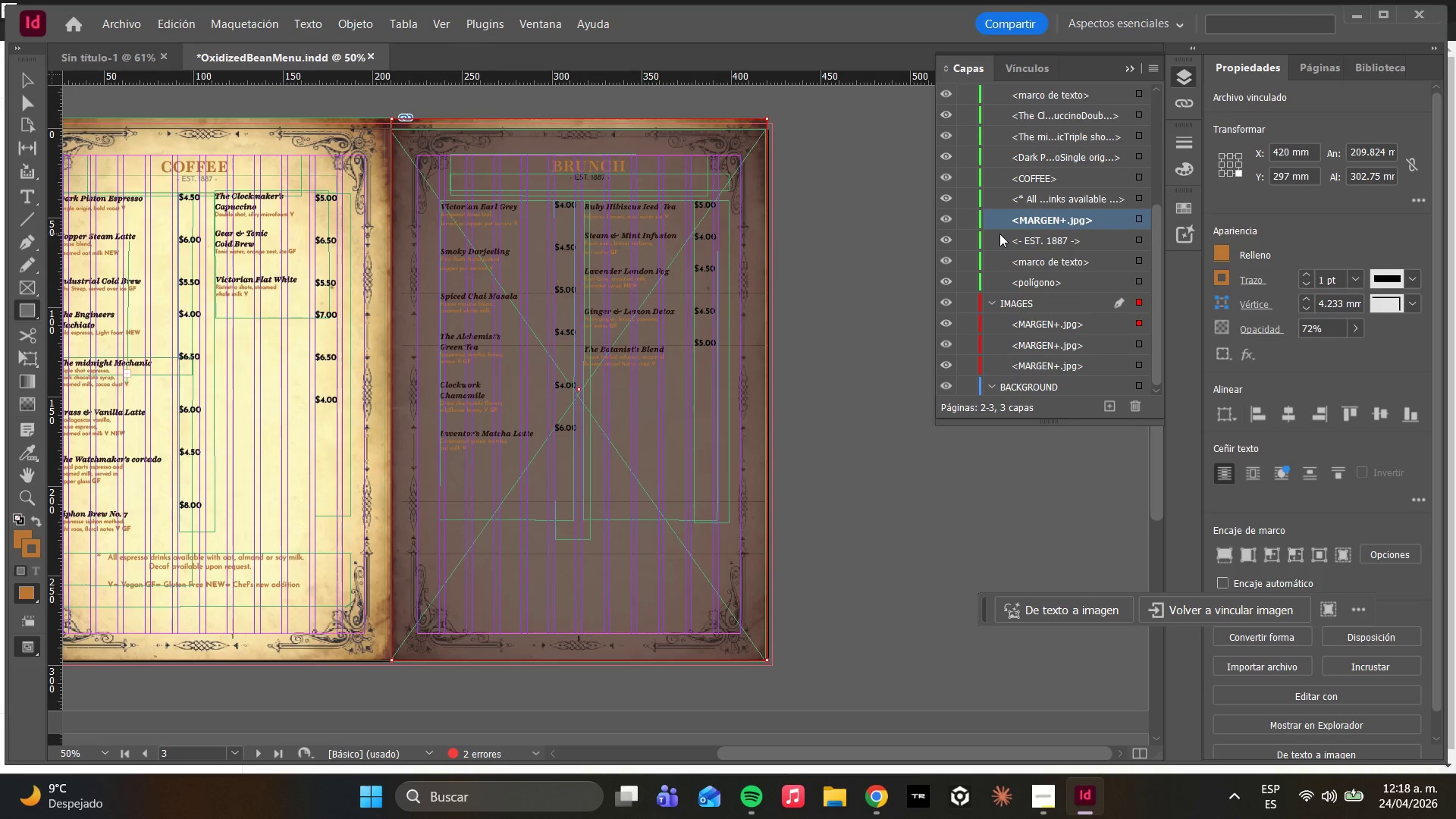 
key(Control+Z)
 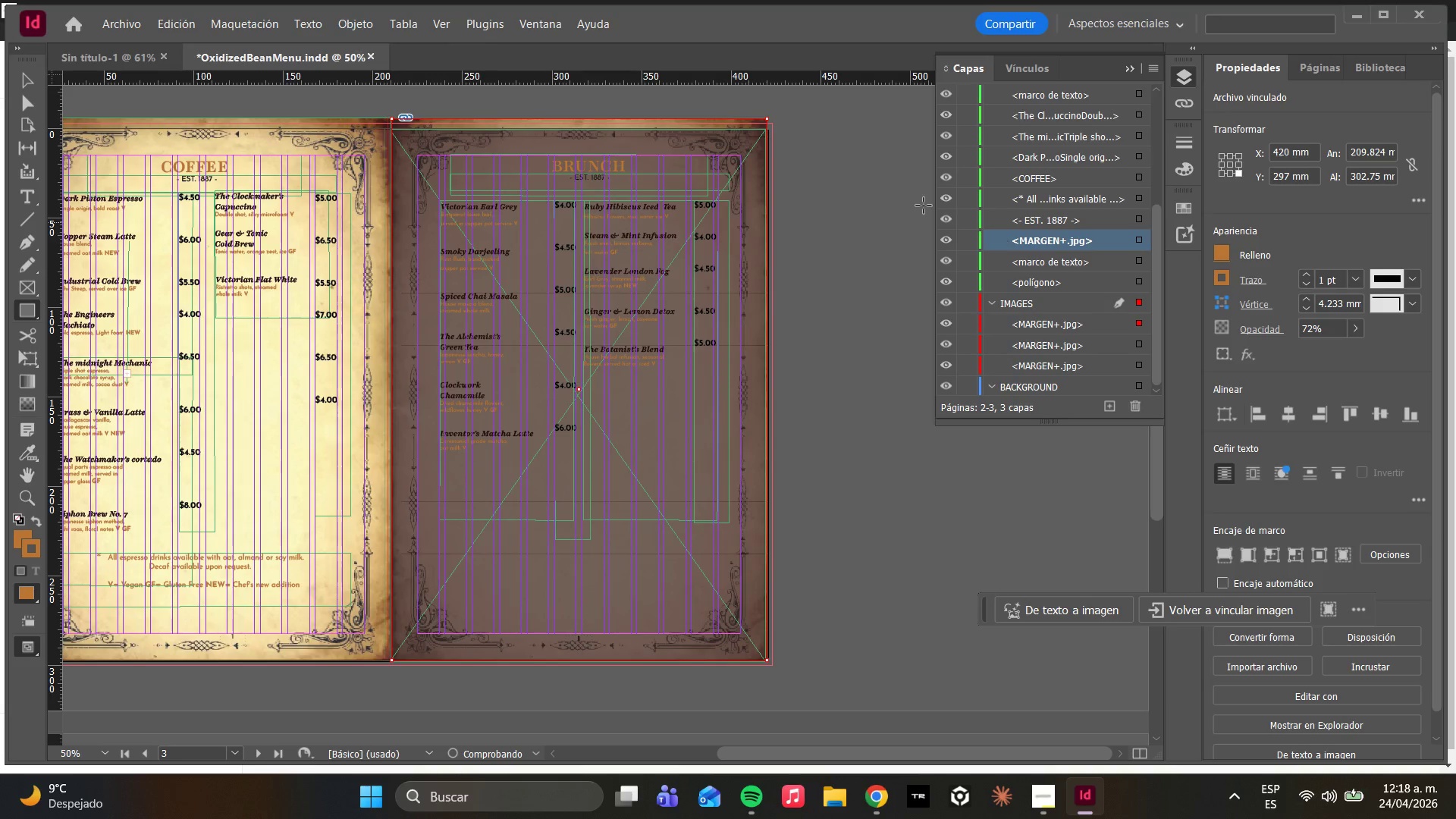 
key(Control+Z)
 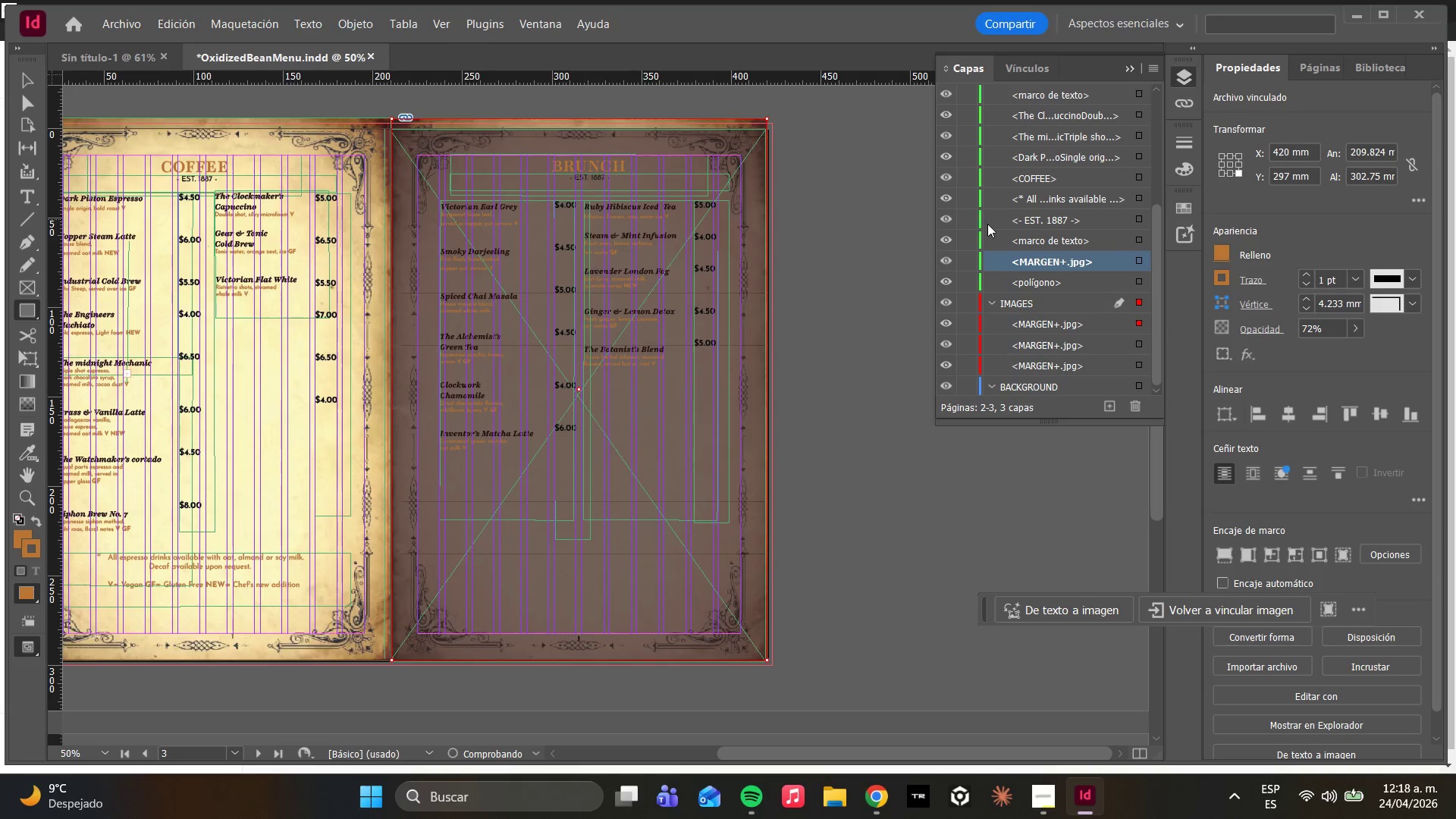 
key(Control+Z)
 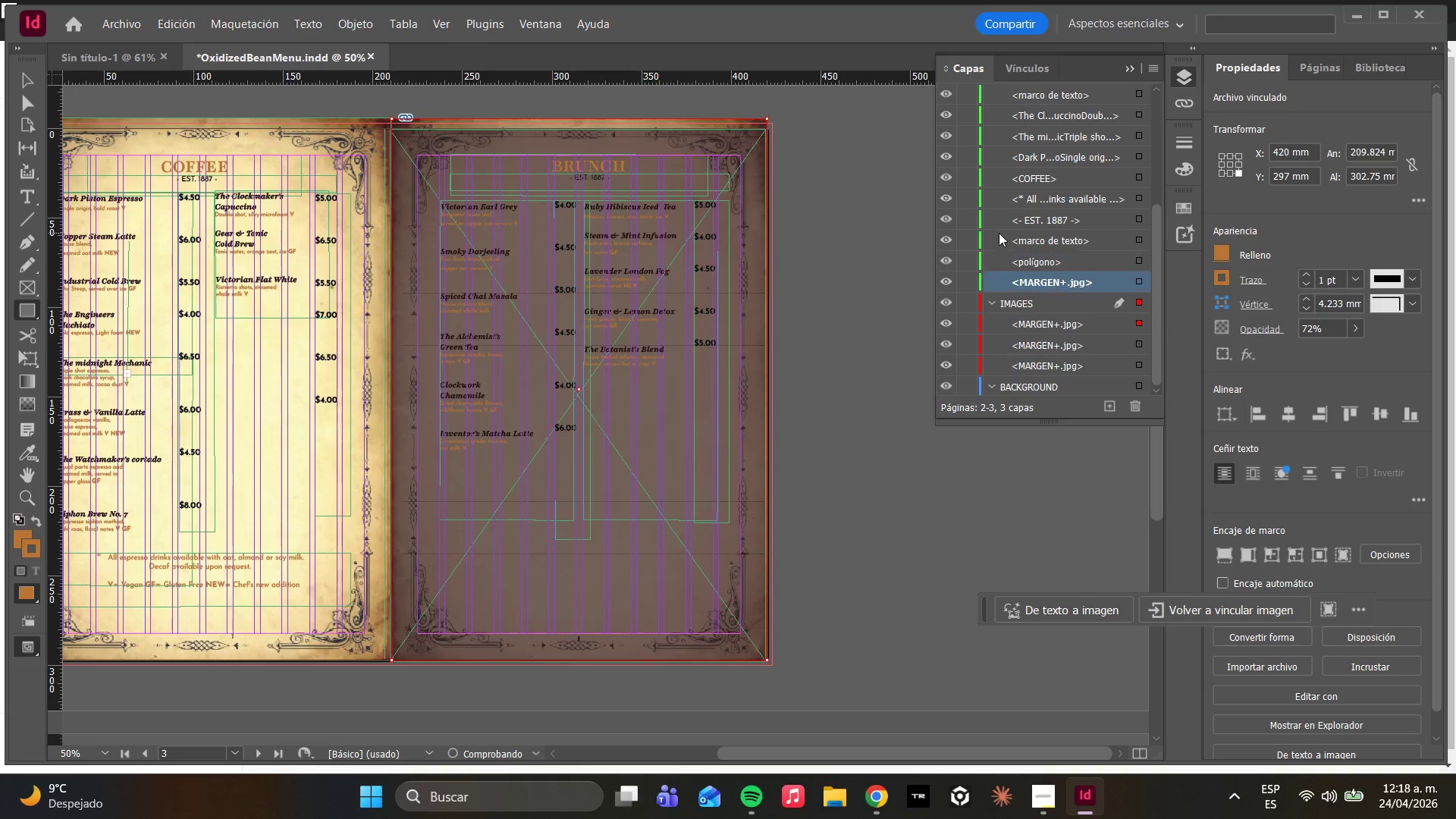 
key(Control+Z)
 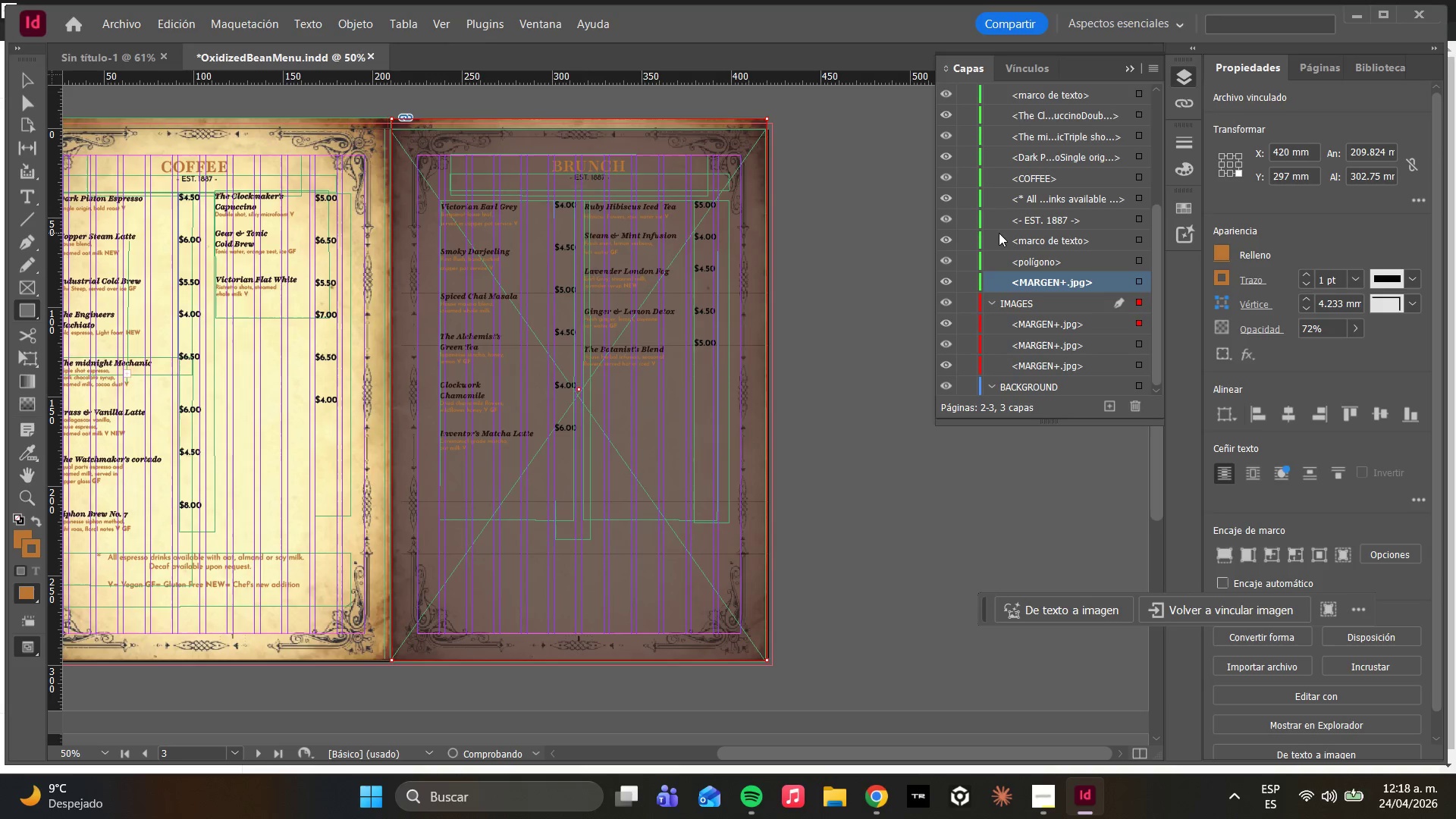 
key(Control+Z)
 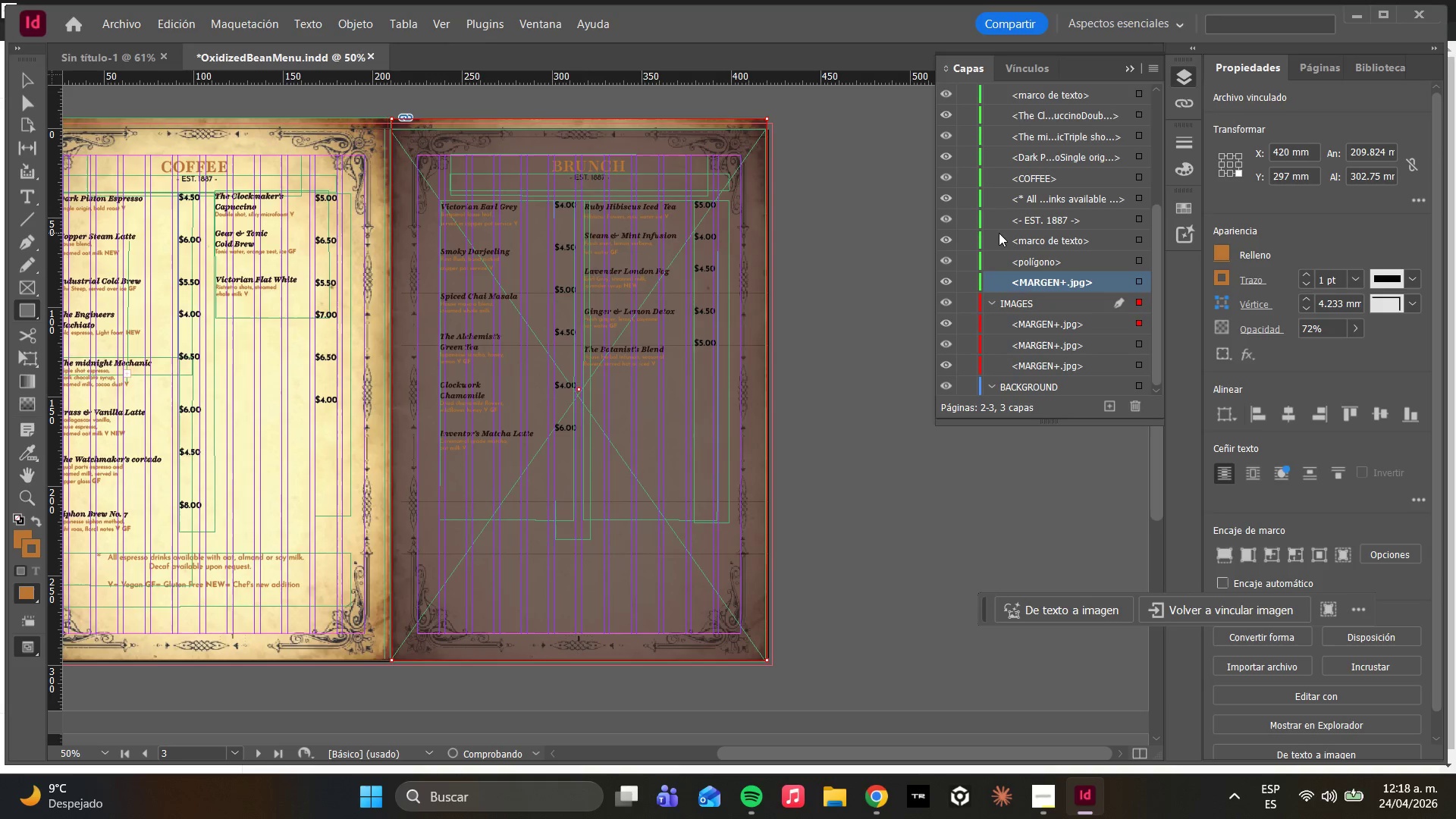 
key(Control+Z)
 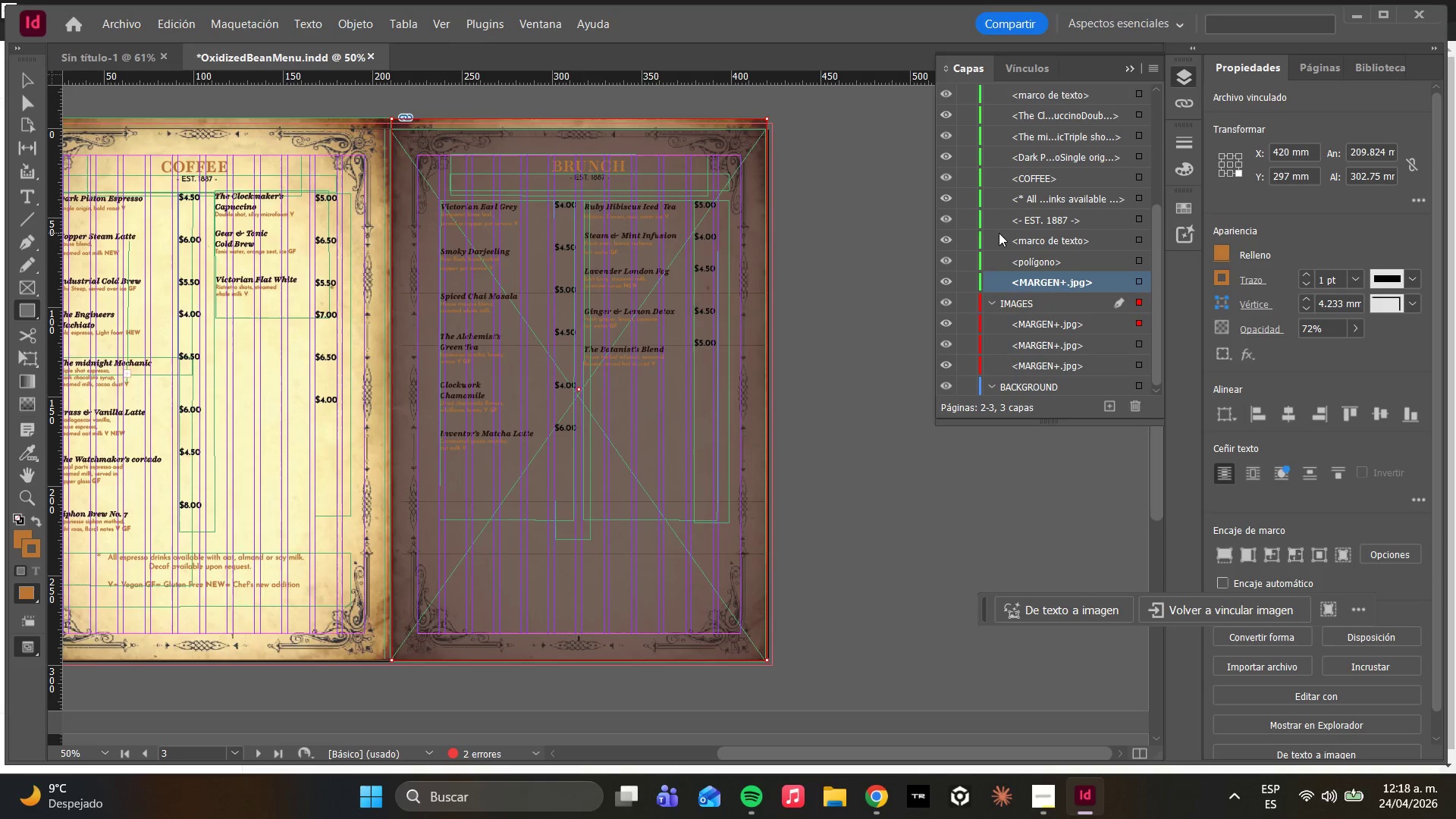 
key(Control+Z)
 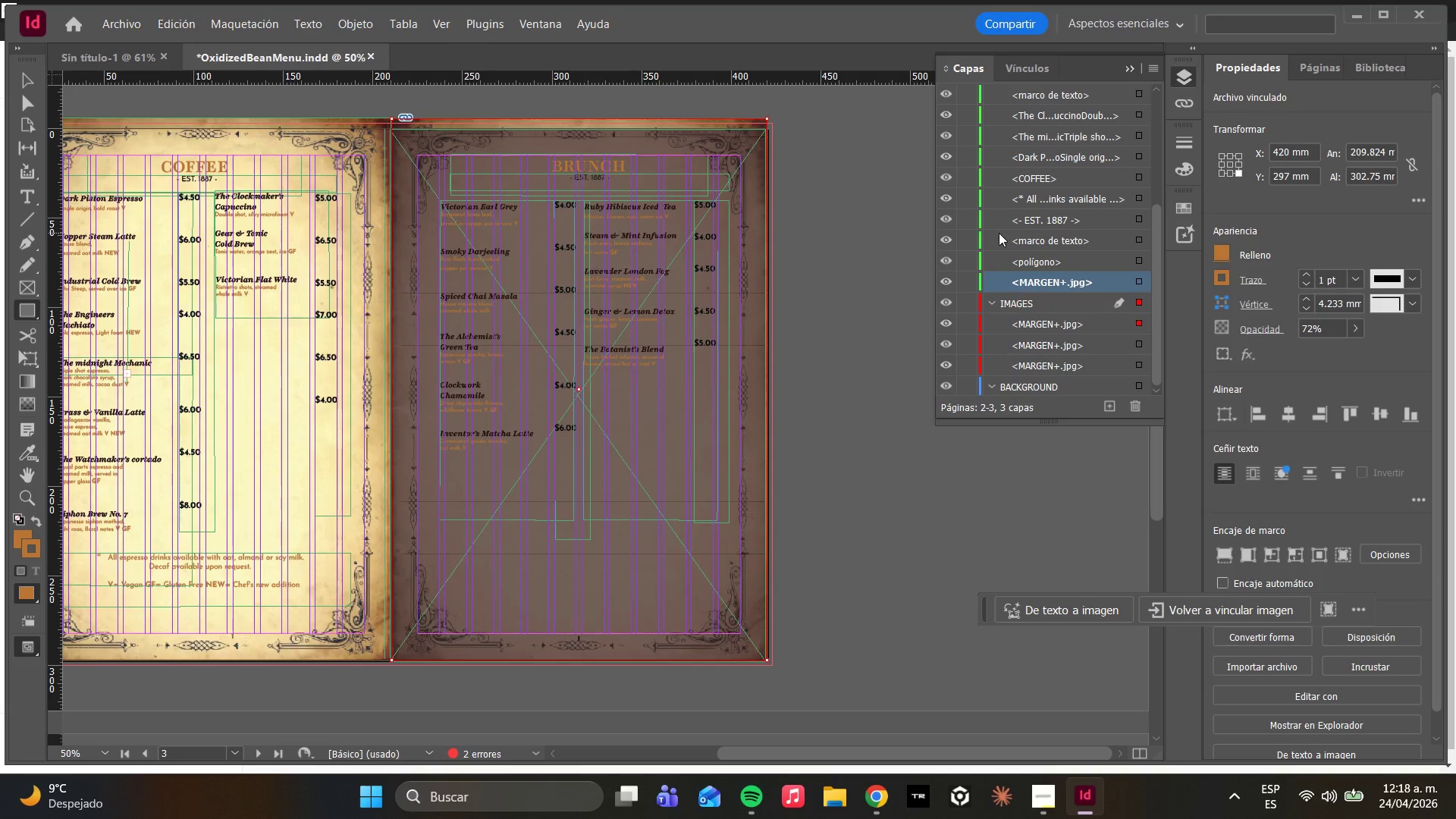 
key(Control+Z)
 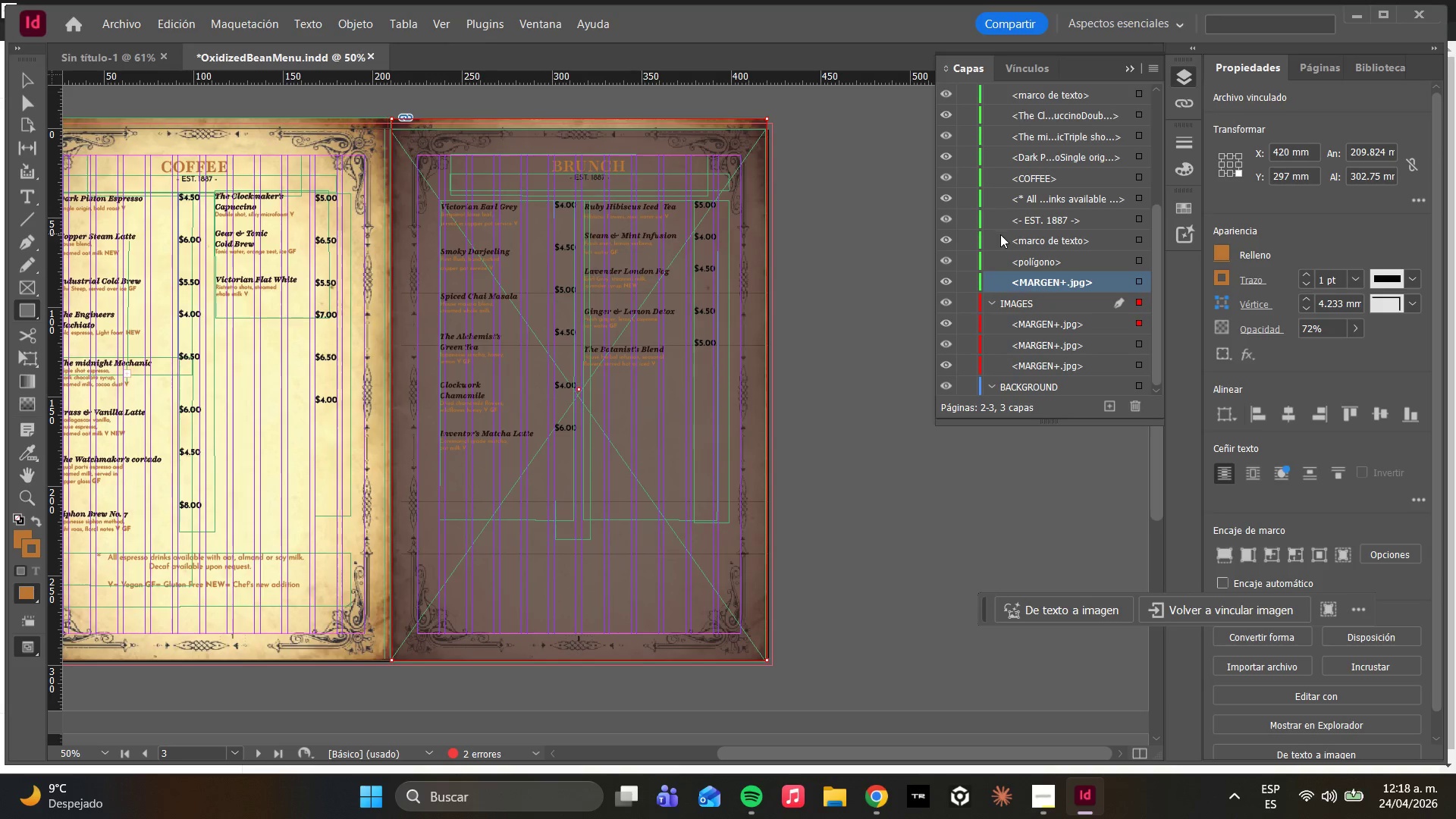 
key(Control+Z)
 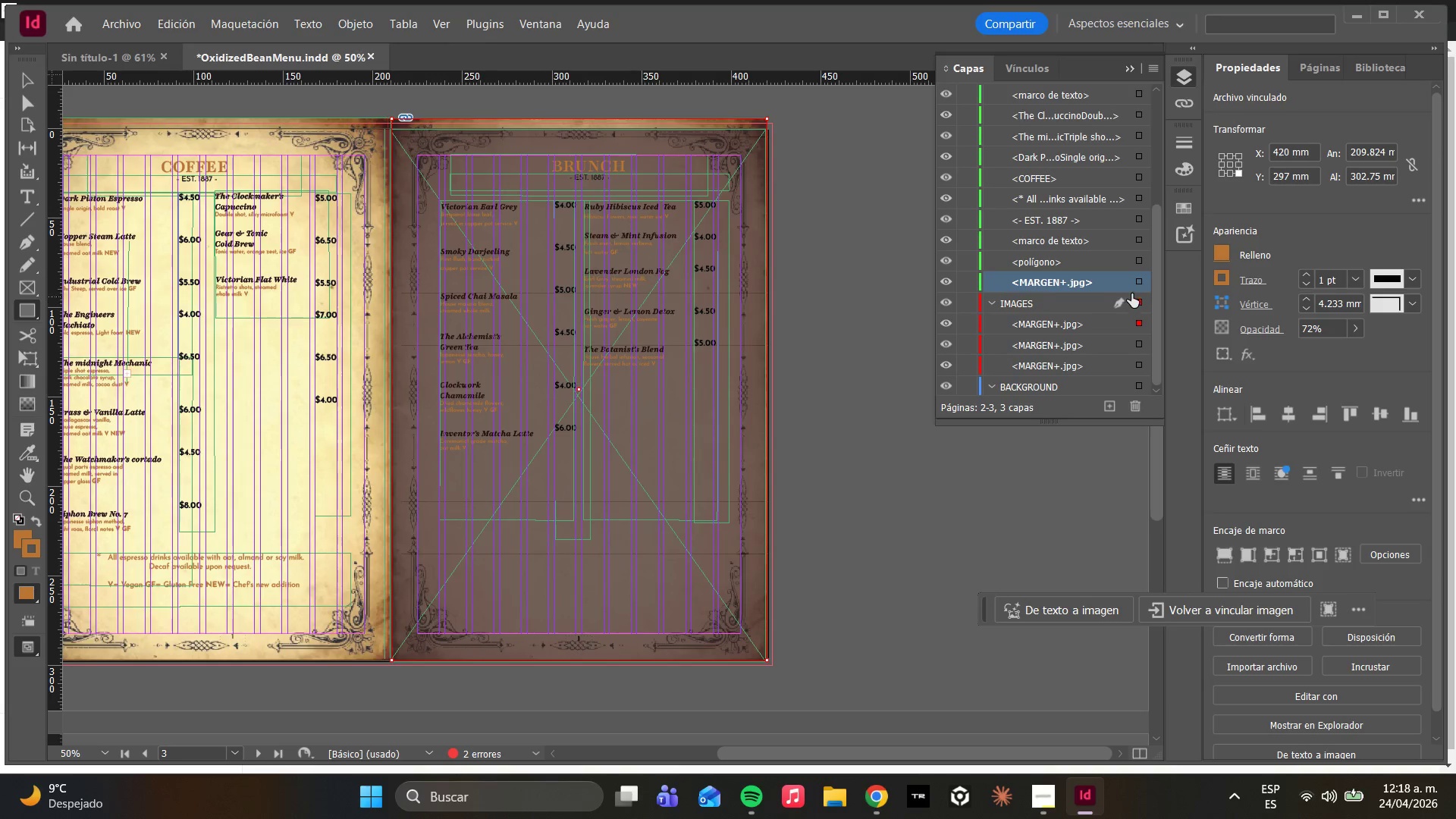 
left_click([1141, 283])
 